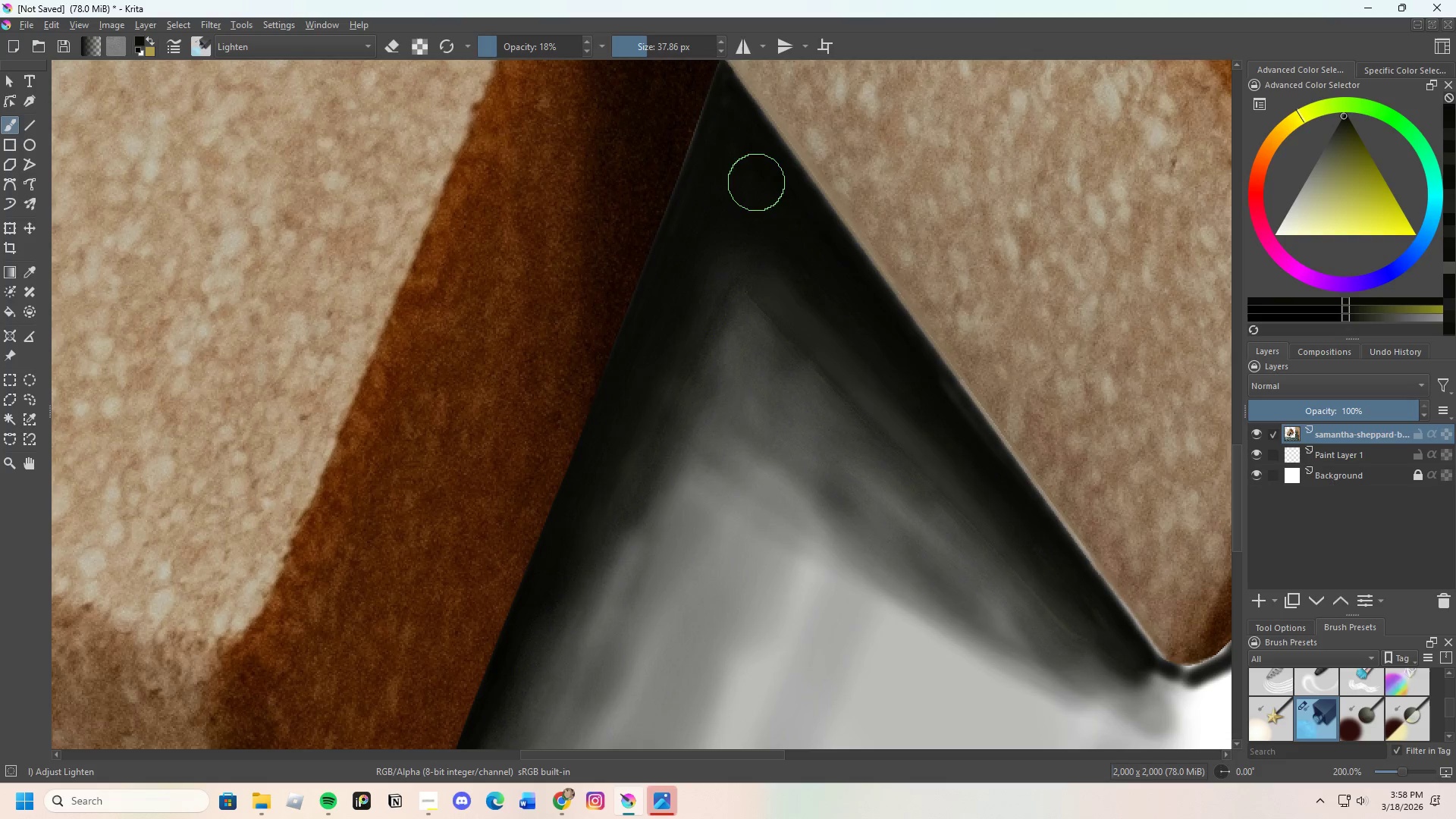 
left_click_drag(start_coordinate=[786, 238], to_coordinate=[864, 338])
 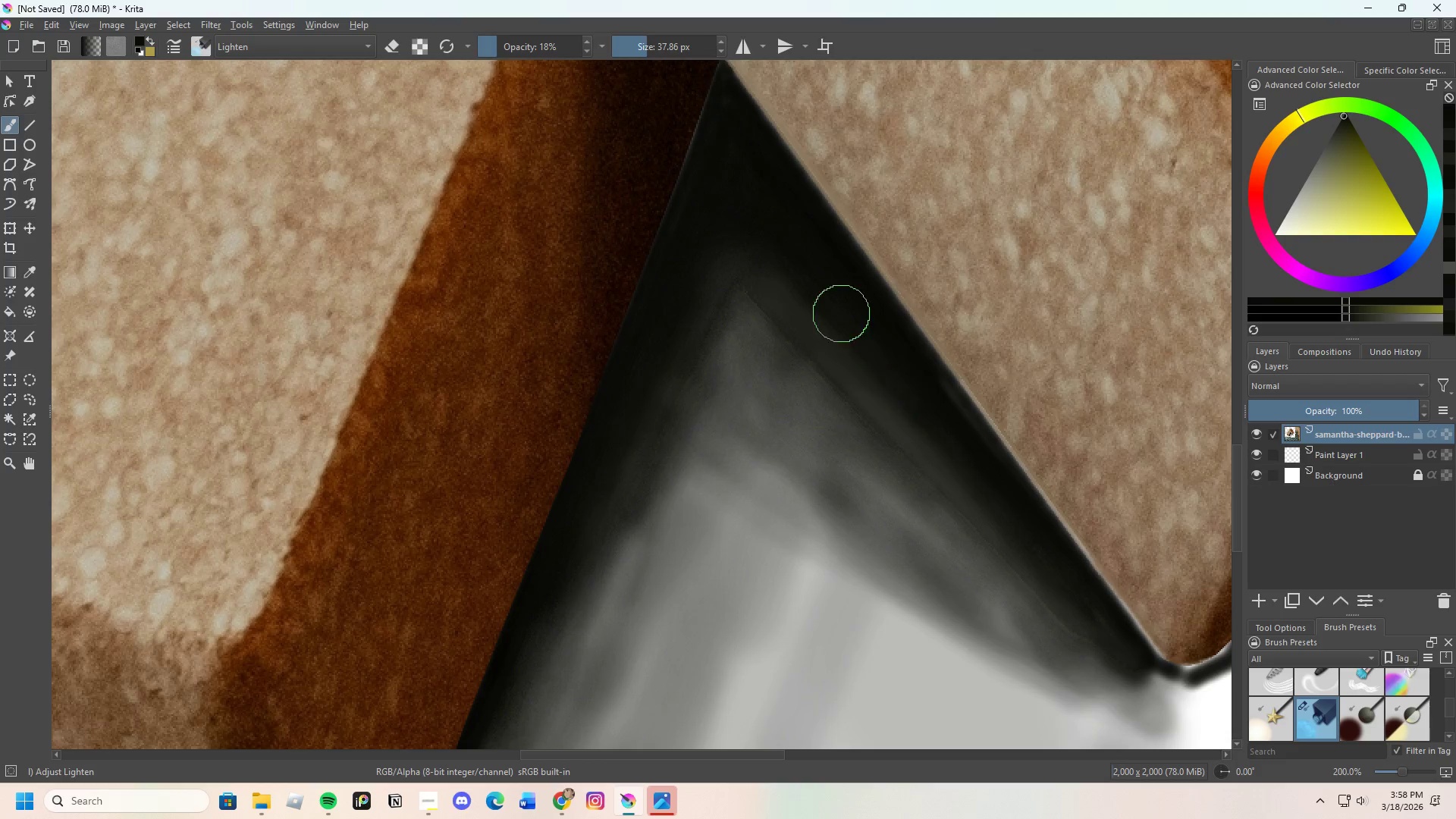 
left_click_drag(start_coordinate=[880, 372], to_coordinate=[948, 415])
 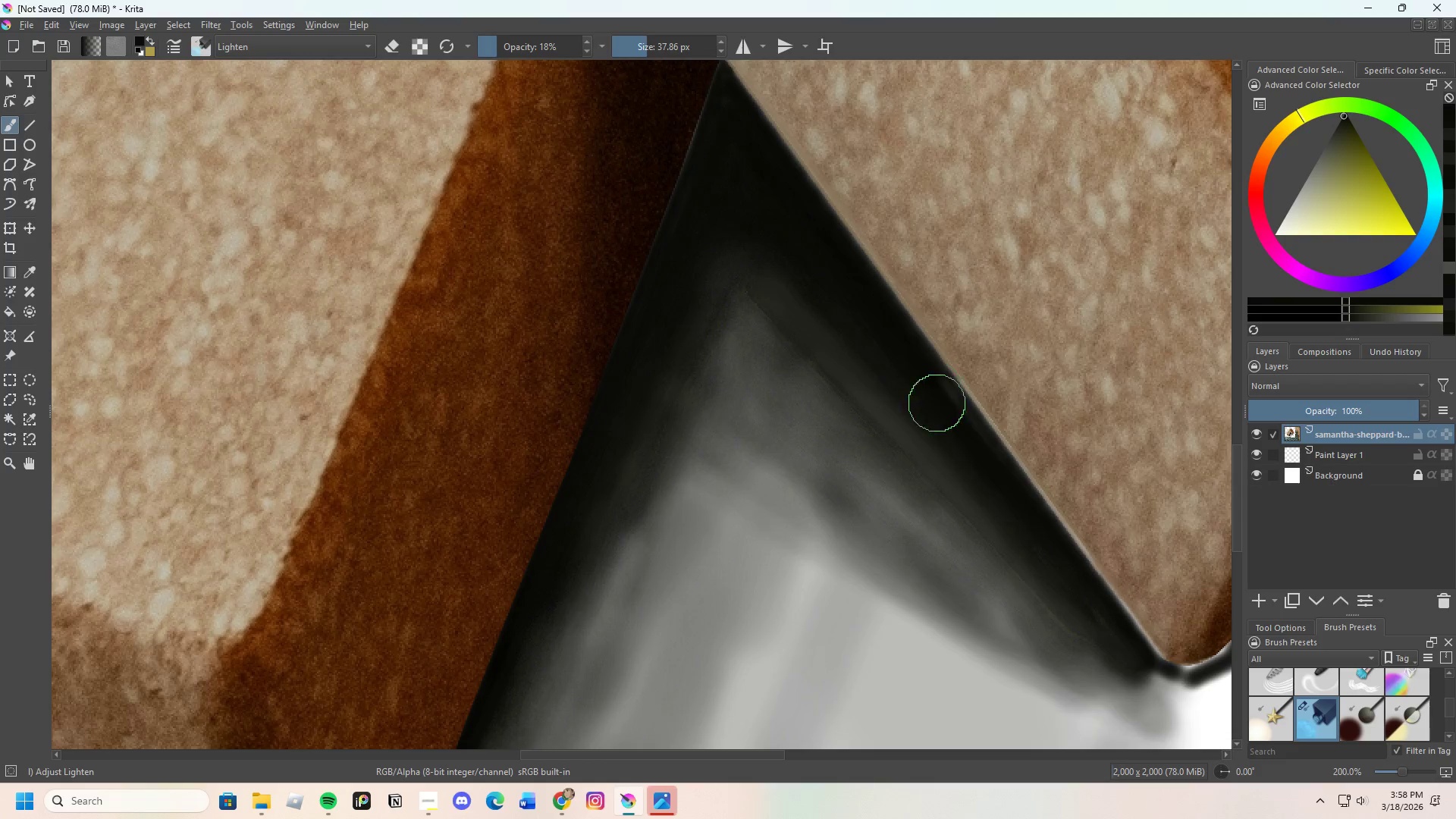 
left_click_drag(start_coordinate=[937, 403], to_coordinate=[934, 389])
 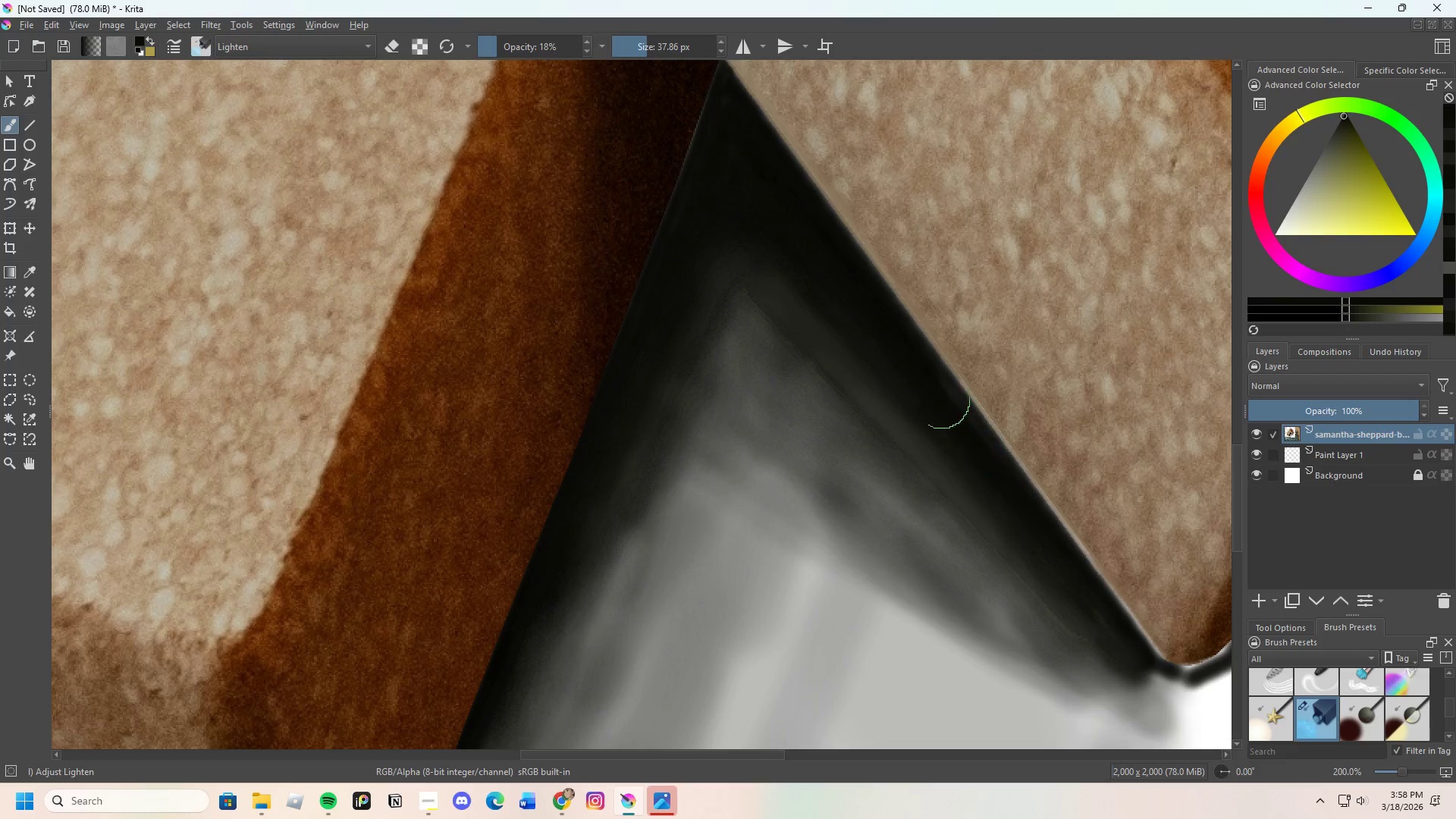 
left_click_drag(start_coordinate=[912, 371], to_coordinate=[935, 406])
 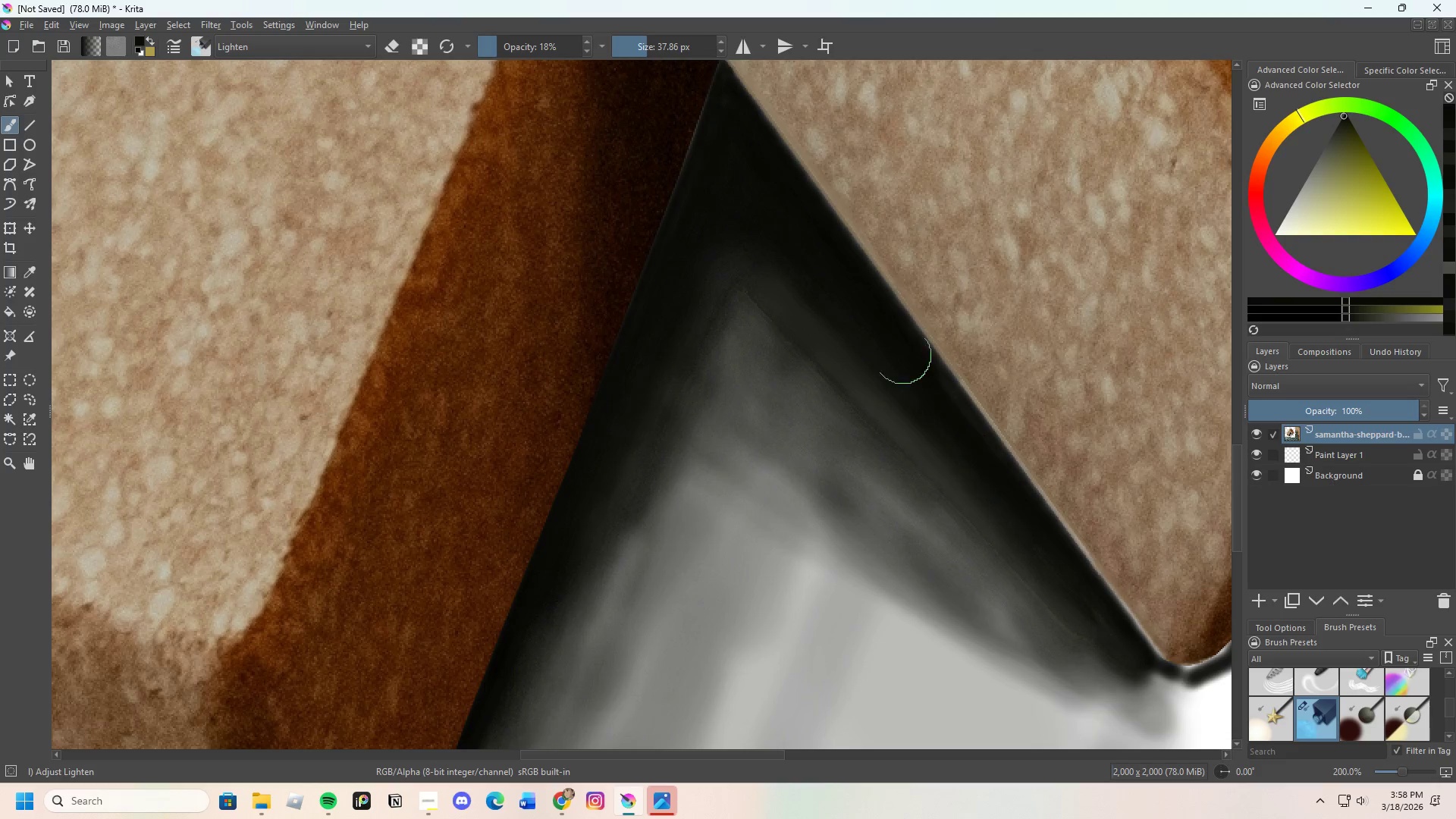 
left_click_drag(start_coordinate=[908, 366], to_coordinate=[936, 391])
 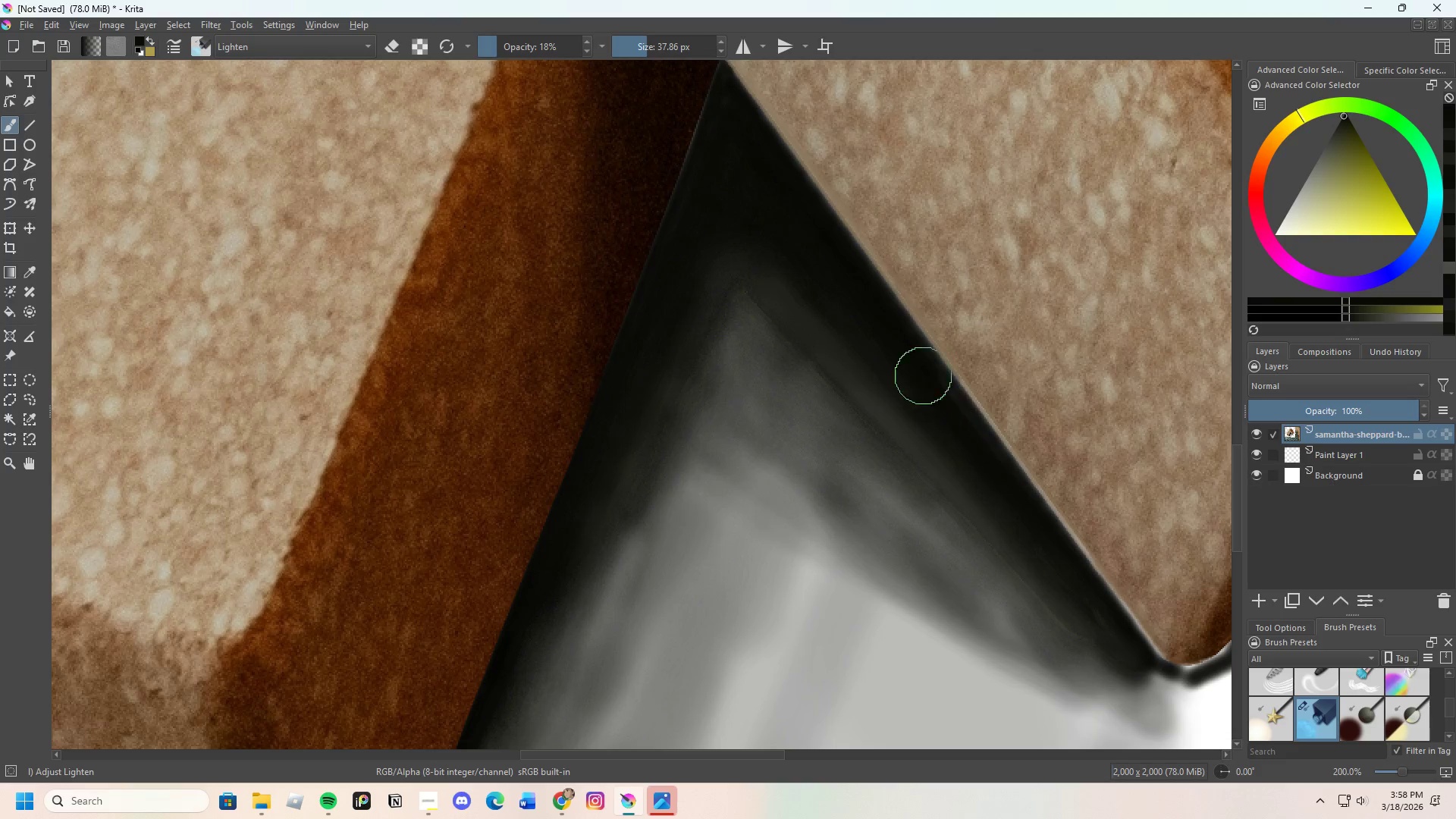 
left_click_drag(start_coordinate=[930, 393], to_coordinate=[944, 406])
 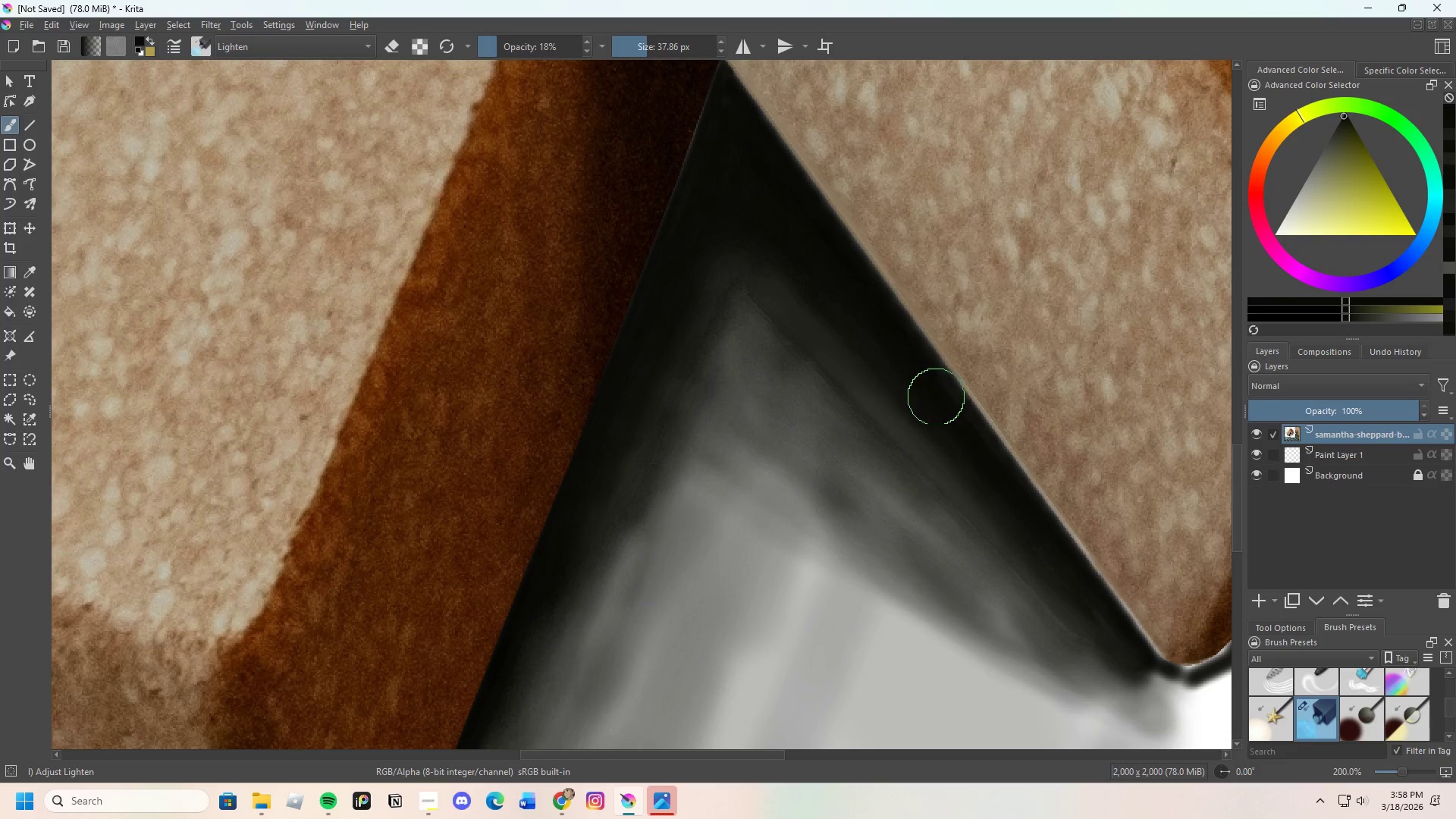 
left_click_drag(start_coordinate=[937, 397], to_coordinate=[927, 384])
 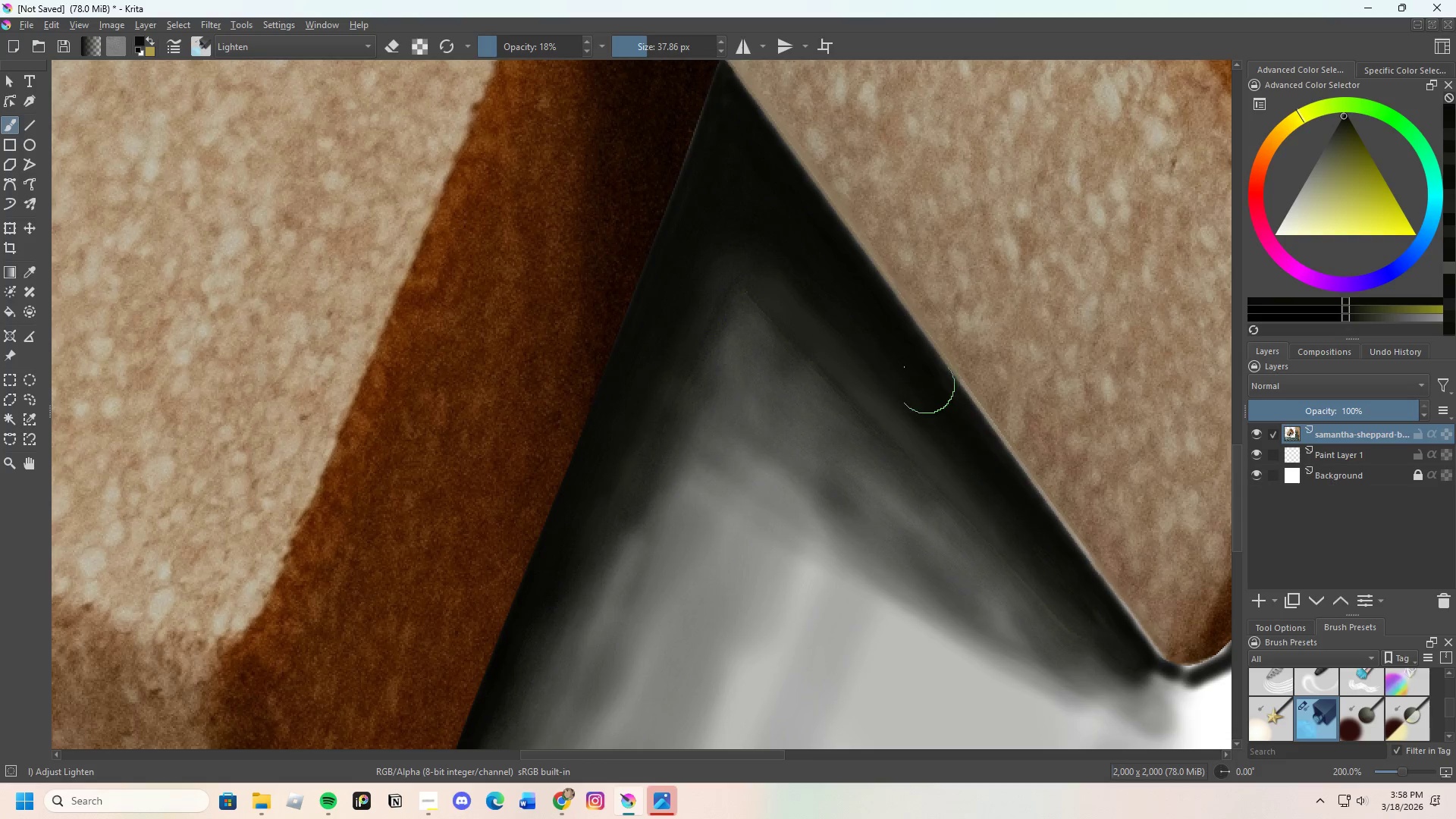 
left_click_drag(start_coordinate=[925, 384], to_coordinate=[987, 460])
 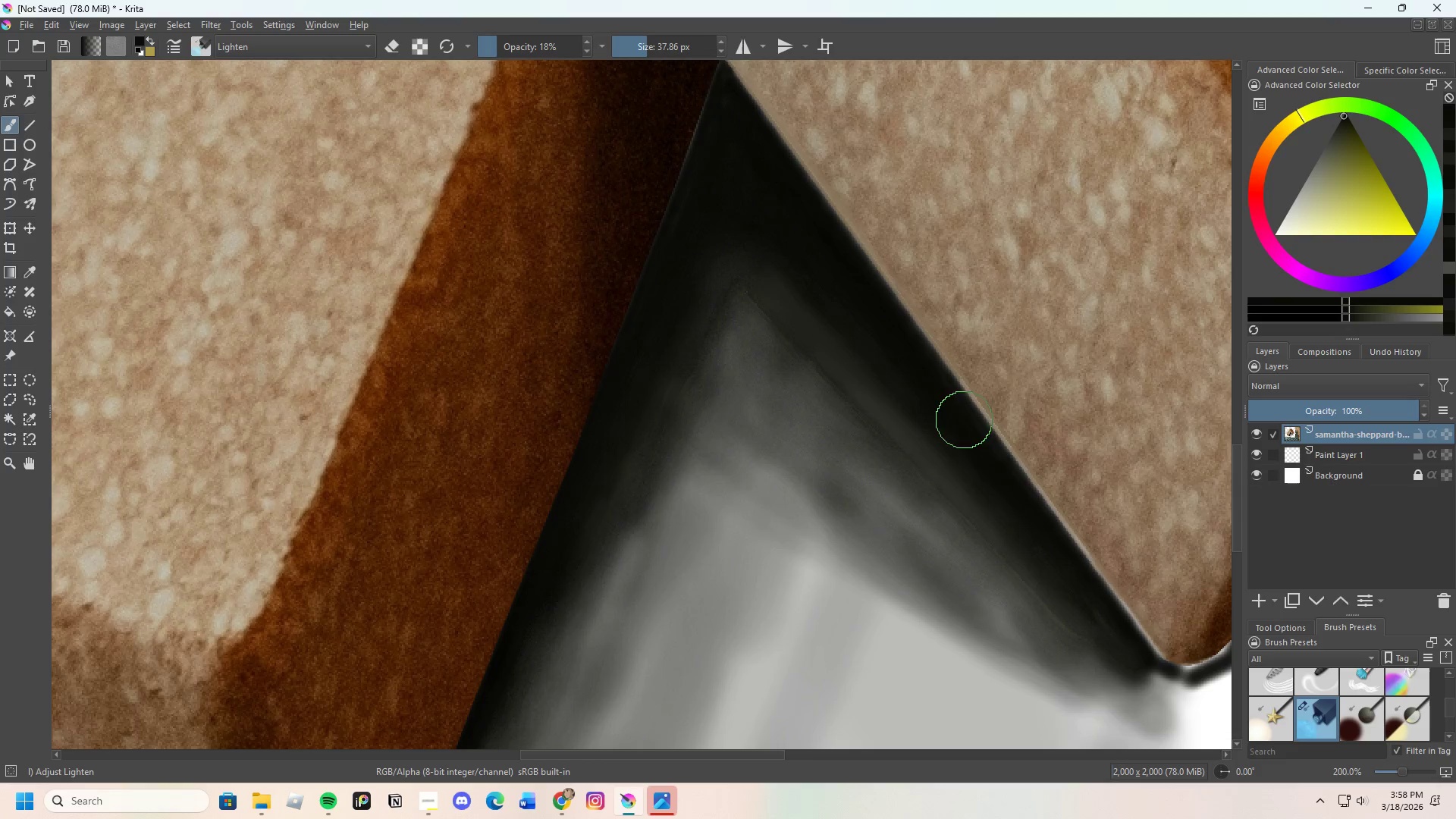 
left_click_drag(start_coordinate=[968, 425], to_coordinate=[989, 460])
 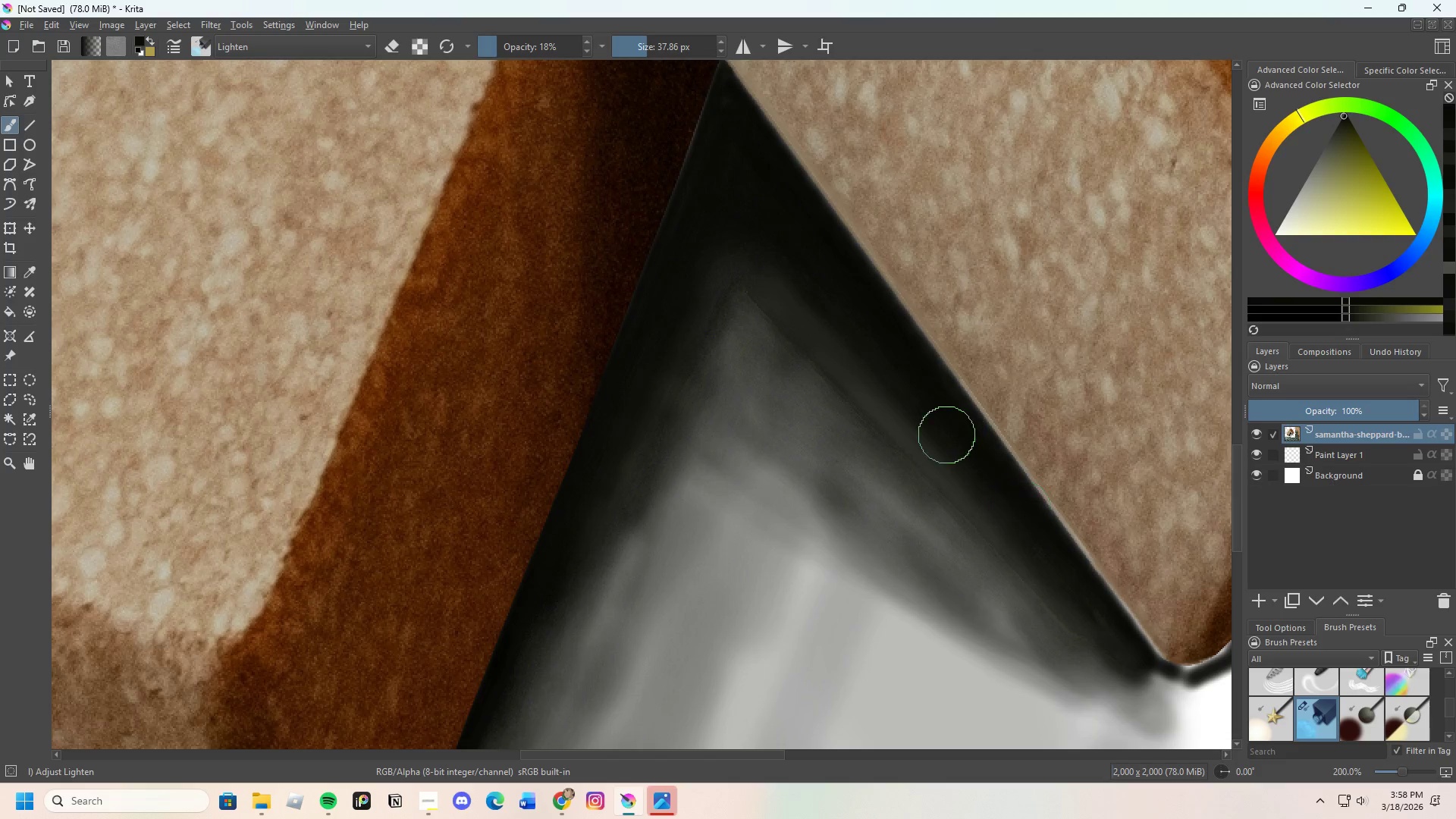 
left_click_drag(start_coordinate=[947, 435], to_coordinate=[808, 317])
 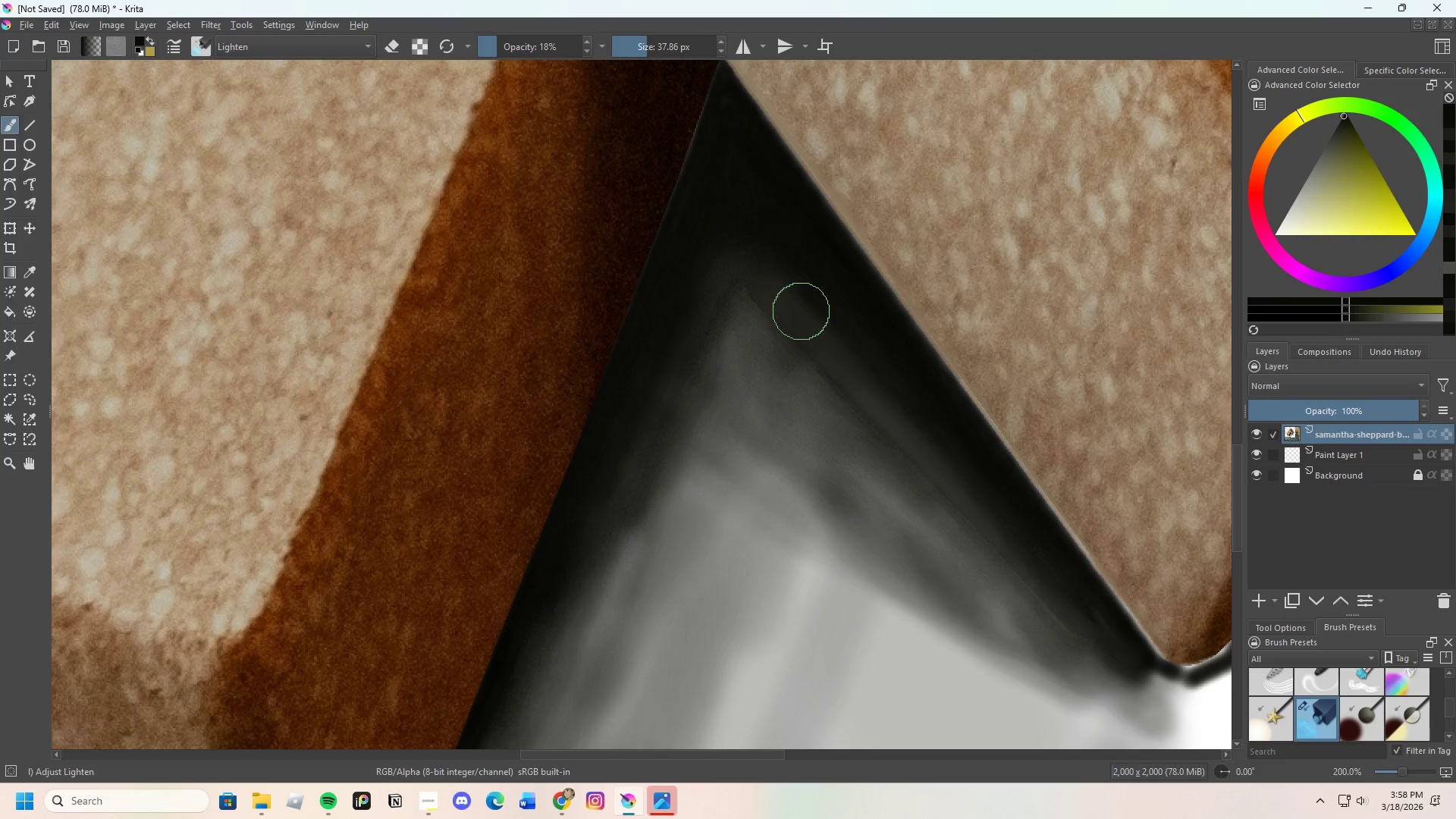 
left_click_drag(start_coordinate=[908, 433], to_coordinate=[856, 359])
 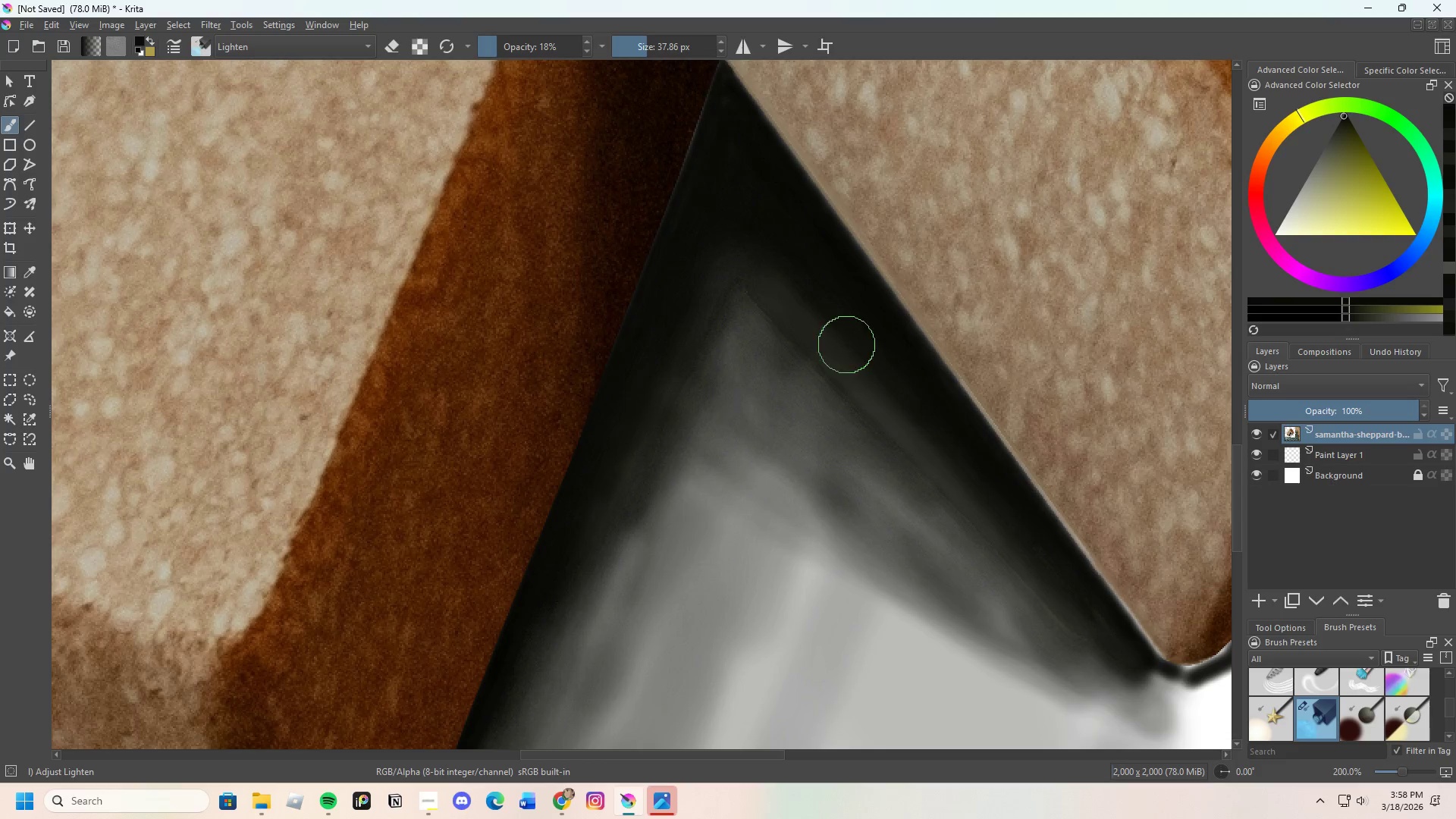 
left_click_drag(start_coordinate=[925, 453], to_coordinate=[1058, 594])
 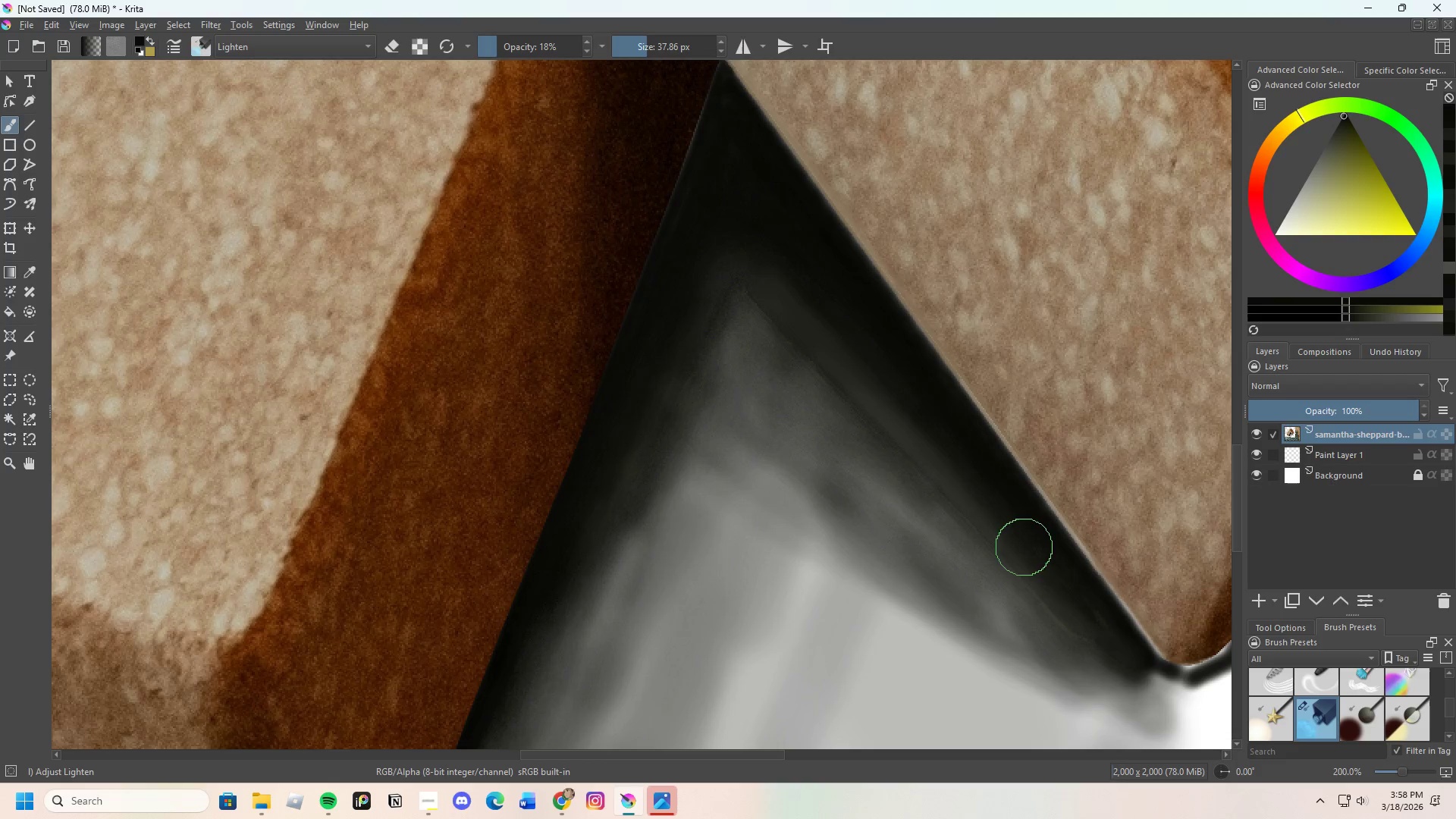 
left_click_drag(start_coordinate=[1061, 603], to_coordinate=[1114, 629])
 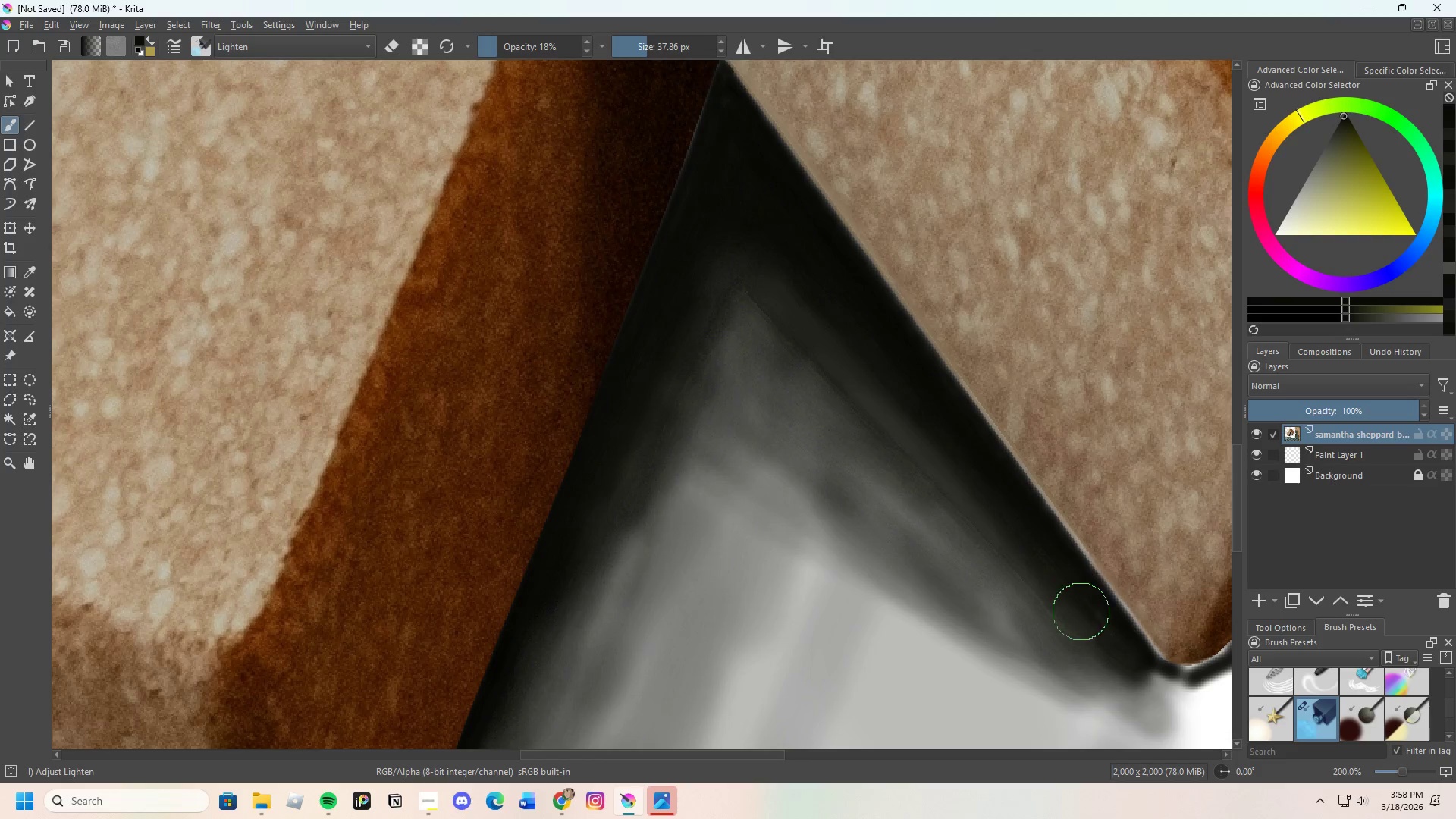 
left_click_drag(start_coordinate=[1097, 632], to_coordinate=[1084, 611])
 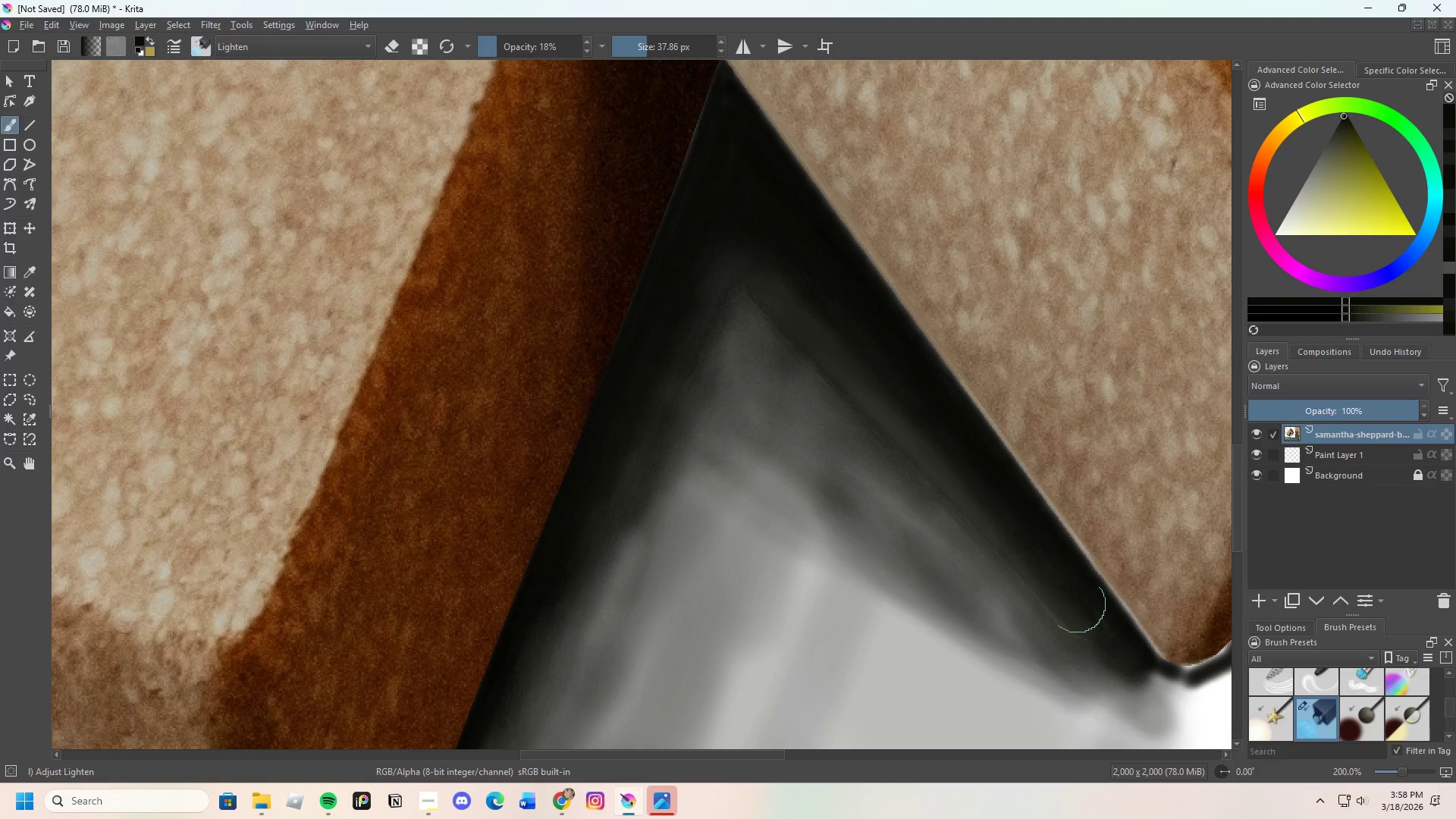 
left_click_drag(start_coordinate=[1078, 603], to_coordinate=[1090, 613])
 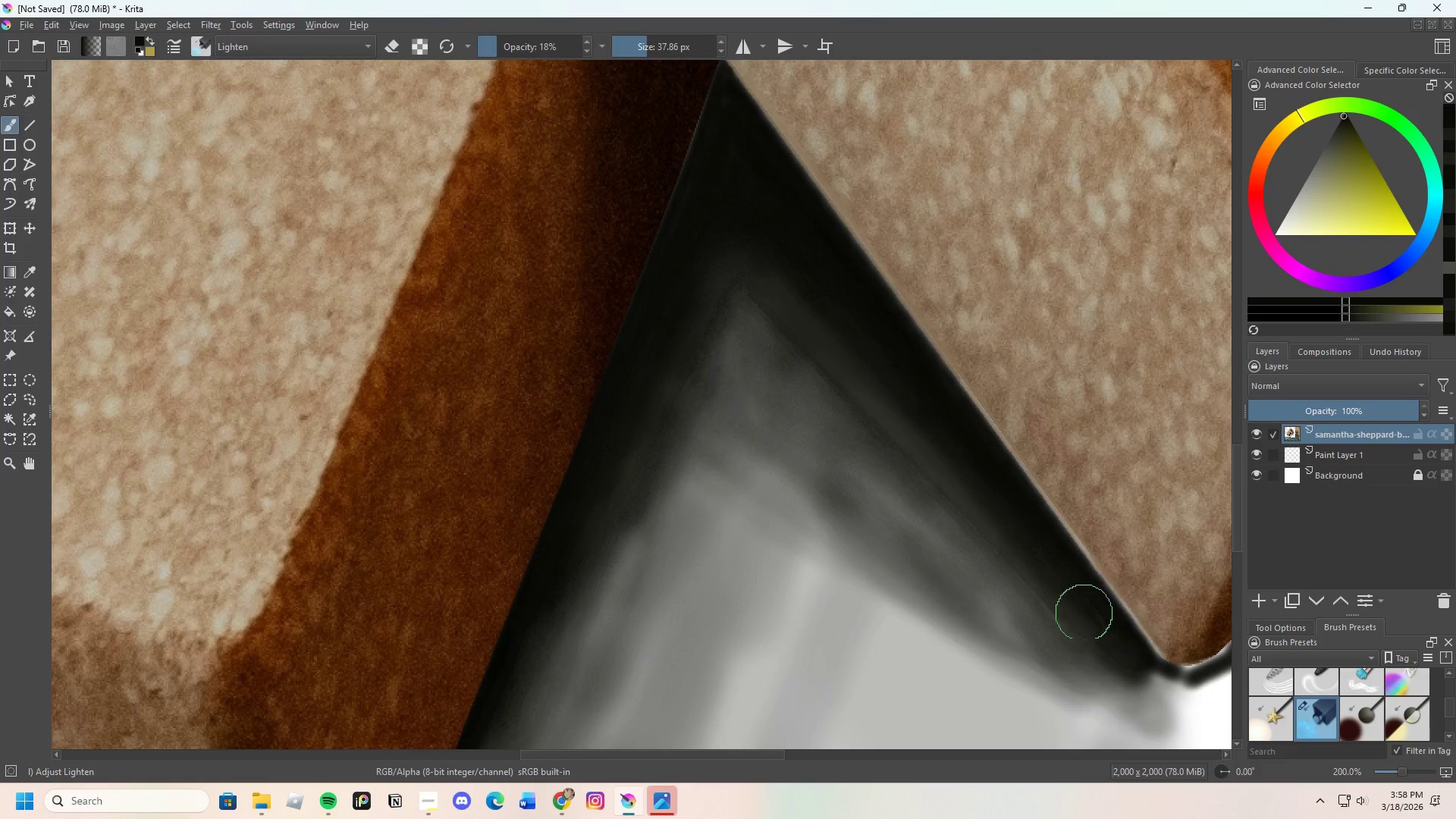 
left_click_drag(start_coordinate=[1084, 613], to_coordinate=[1070, 603])
 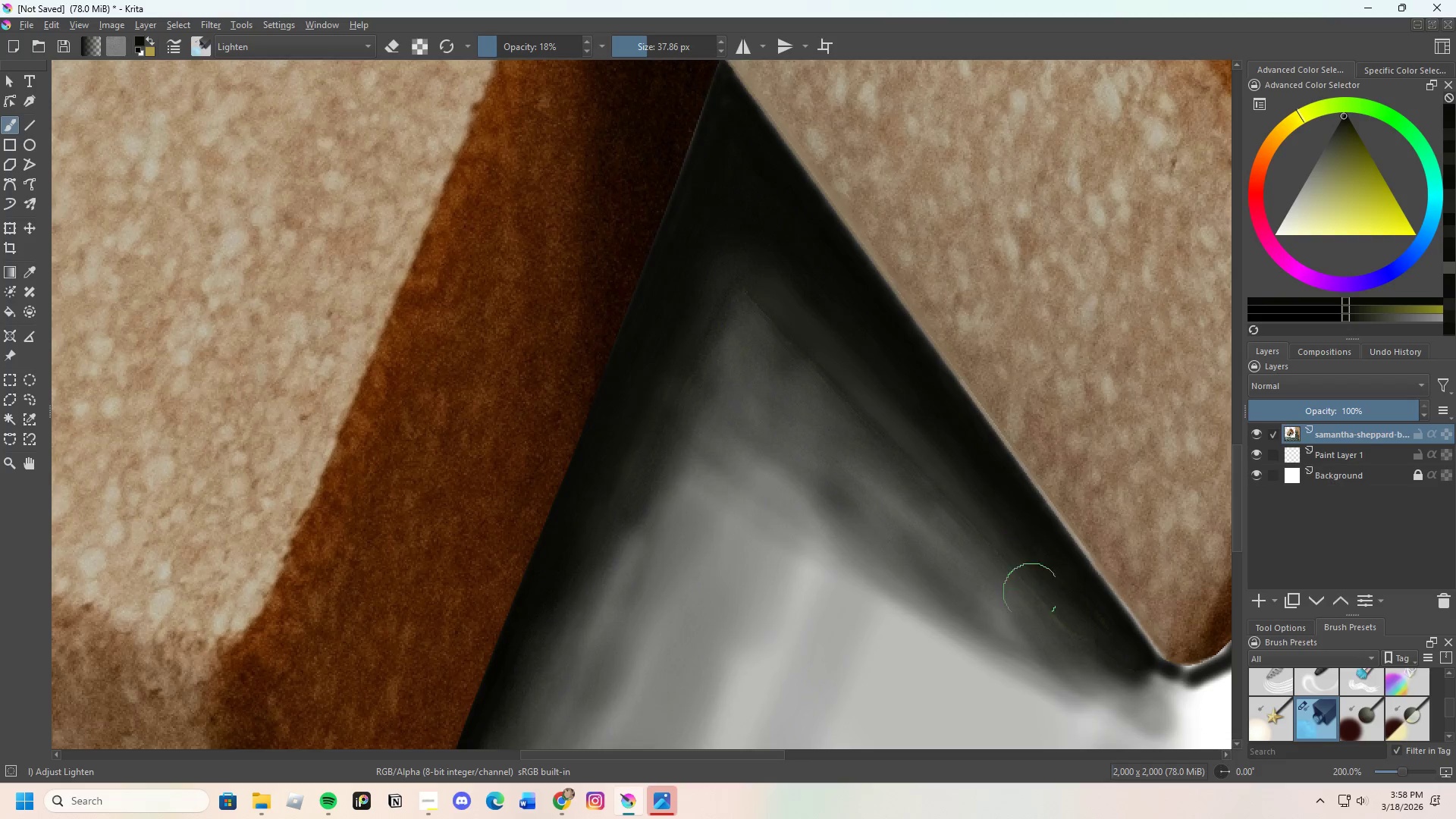 
left_click_drag(start_coordinate=[1066, 630], to_coordinate=[1065, 602])
 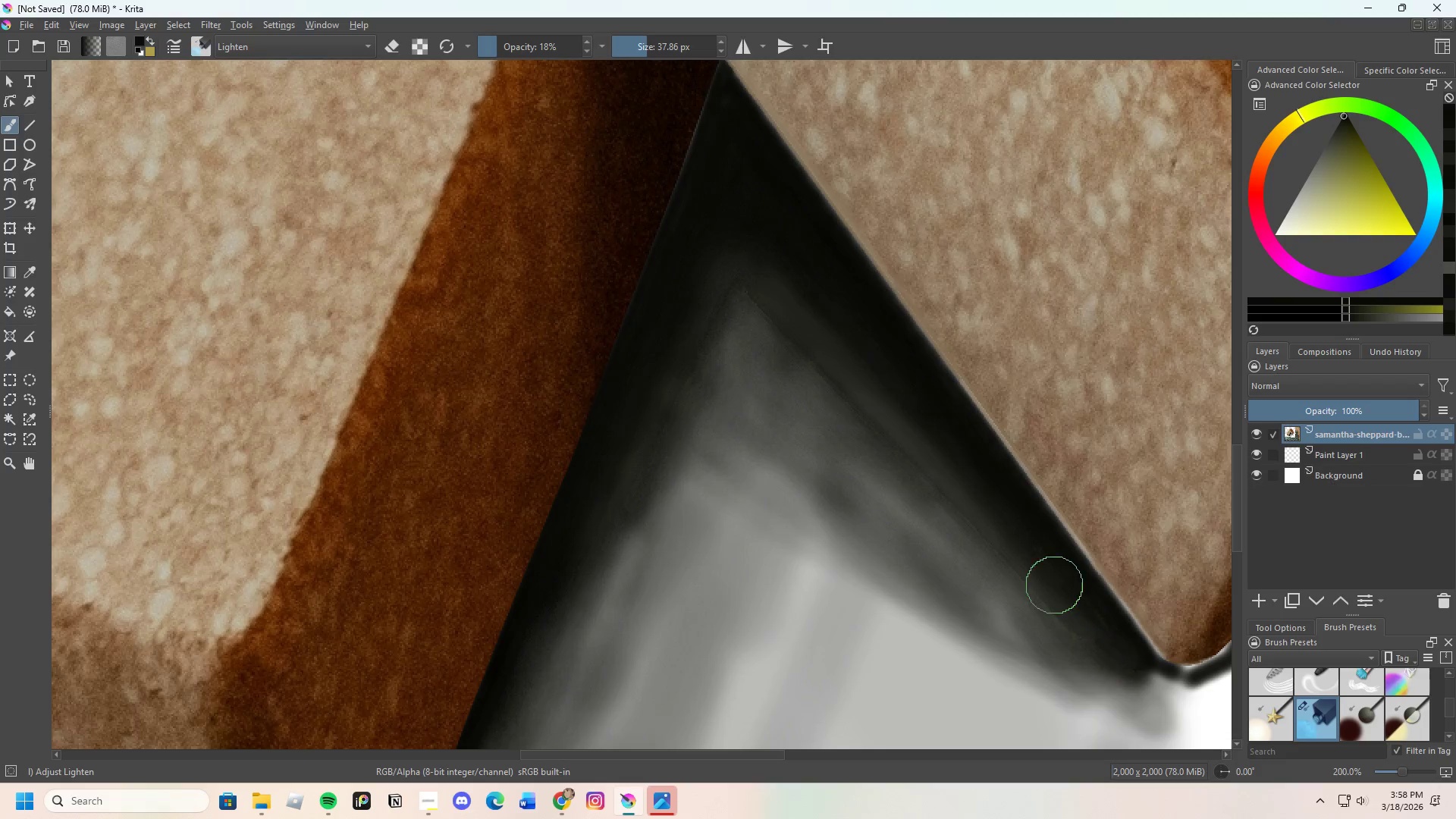 
left_click_drag(start_coordinate=[1077, 617], to_coordinate=[1117, 647])
 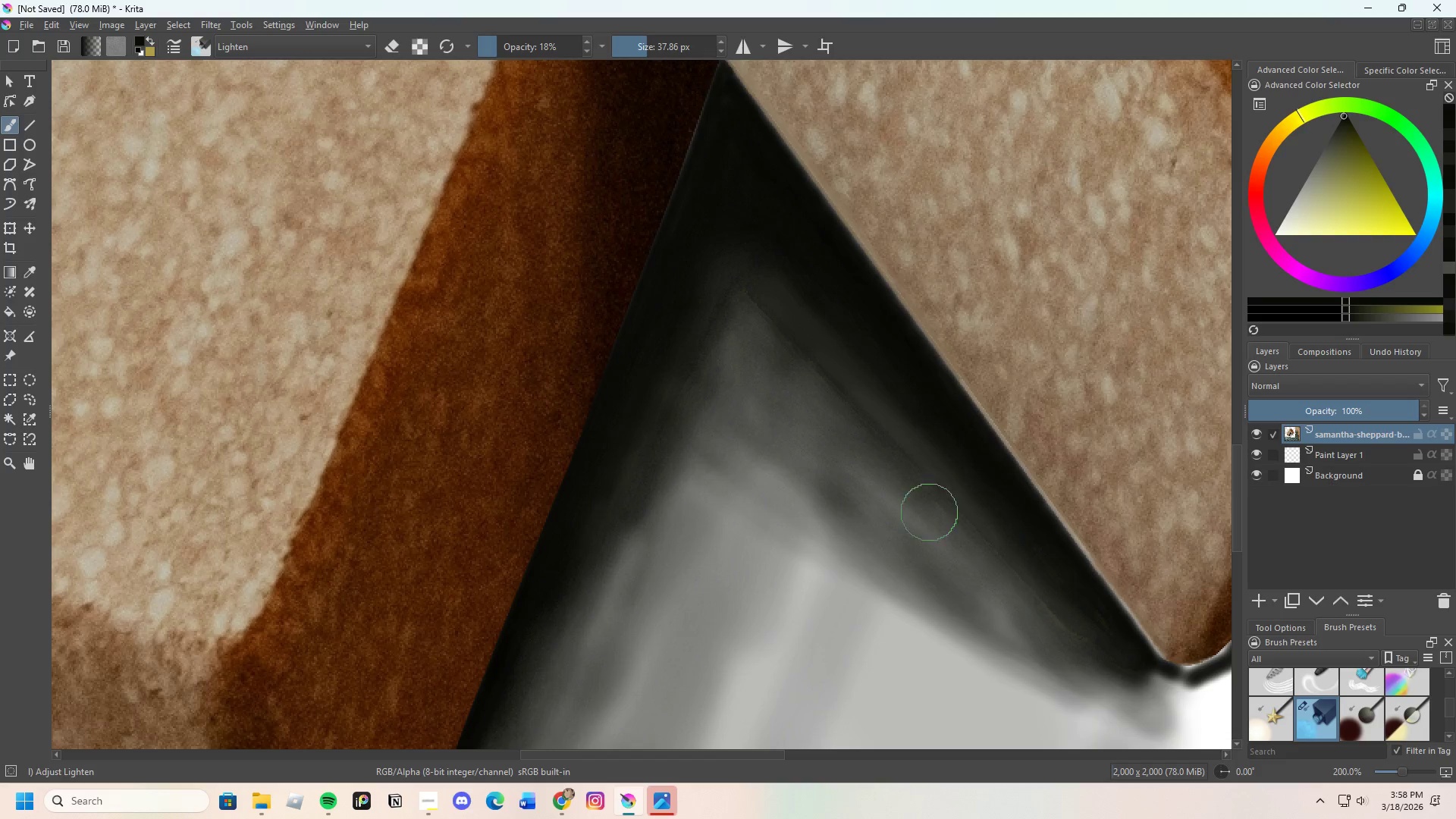 
scroll: coordinate [839, 469], scroll_direction: down, amount: 3.0
 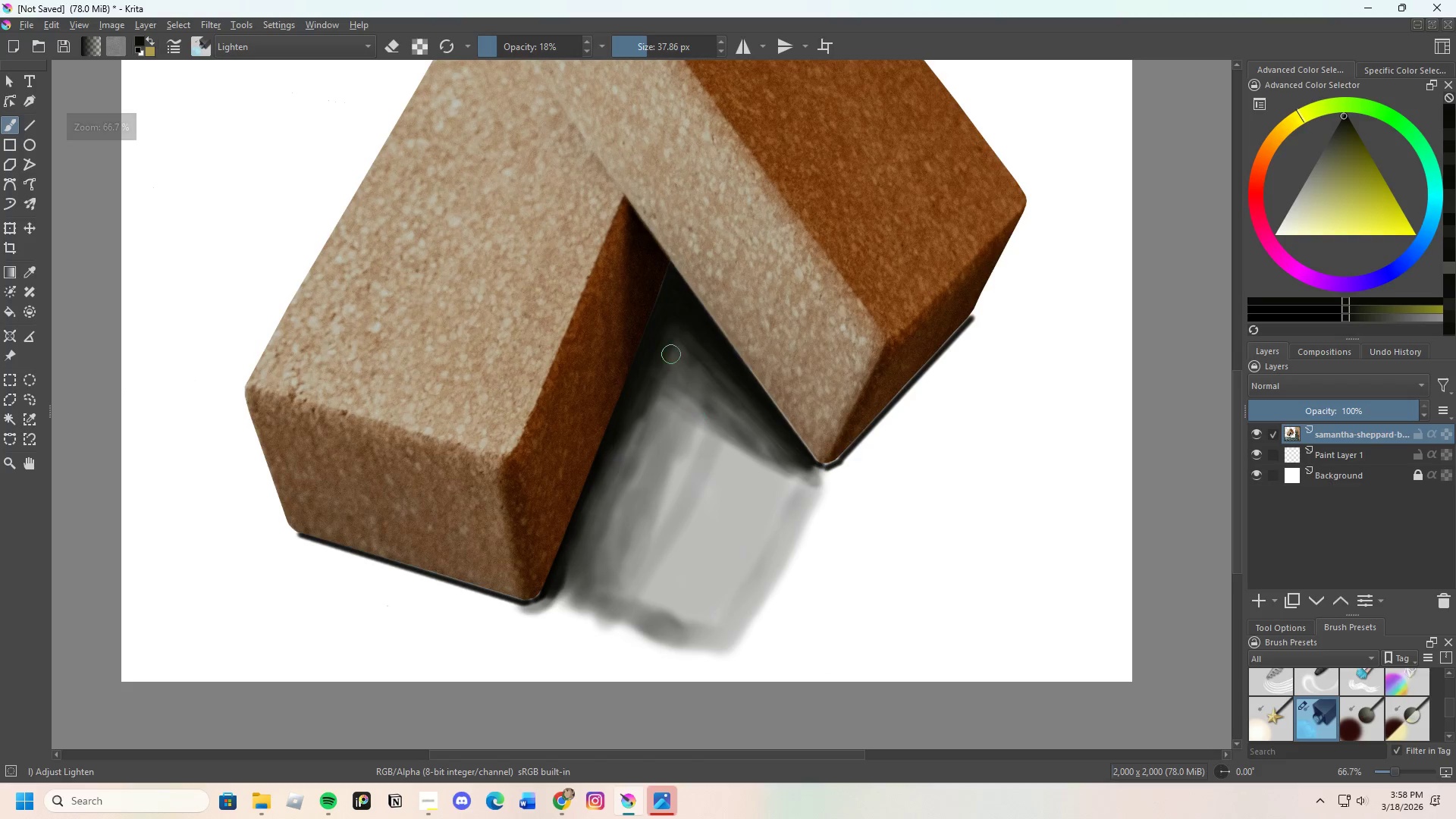 
scroll: coordinate [654, 406], scroll_direction: up, amount: 2.0
 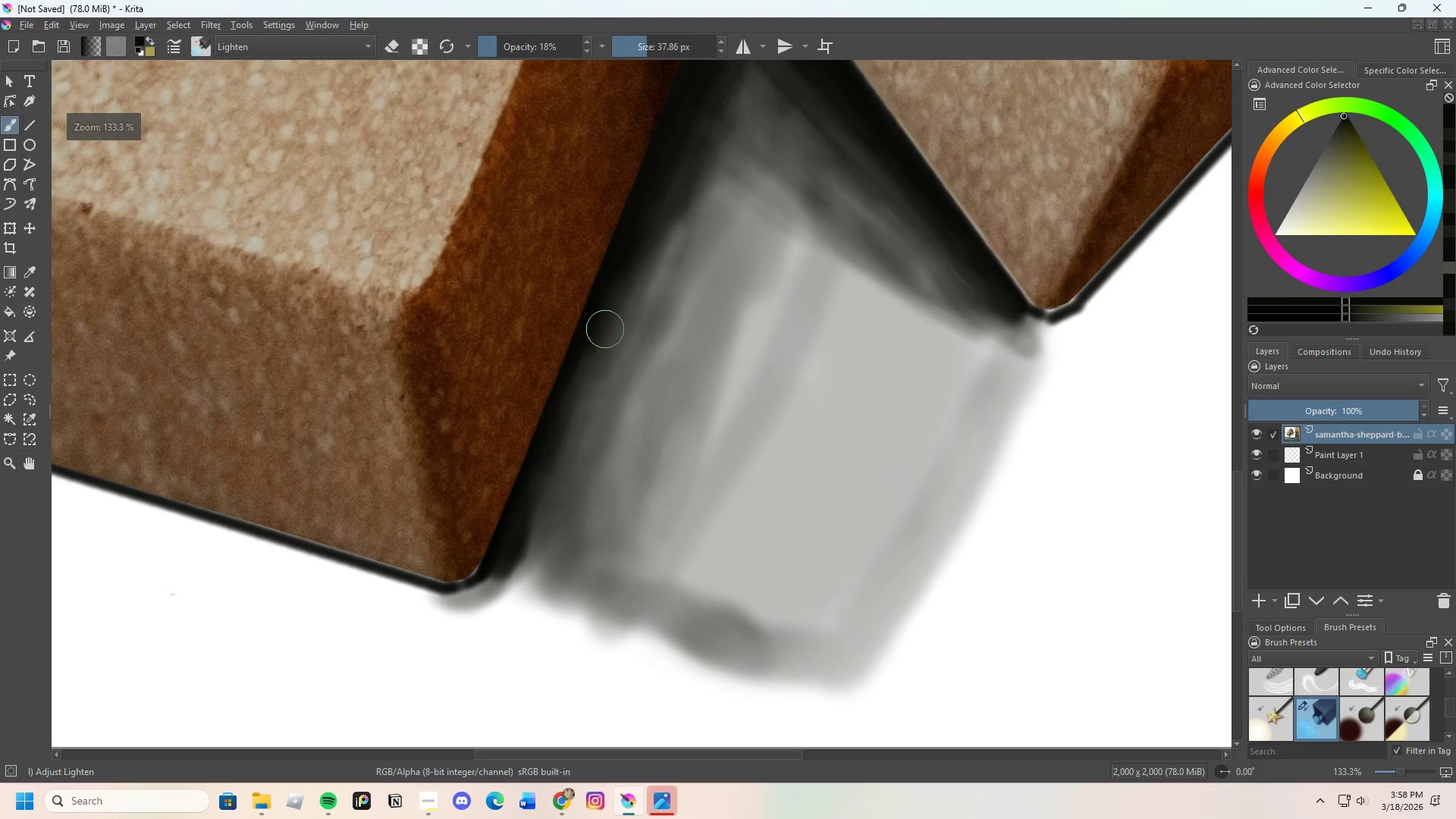 
scroll: coordinate [613, 376], scroll_direction: down, amount: 3.0
 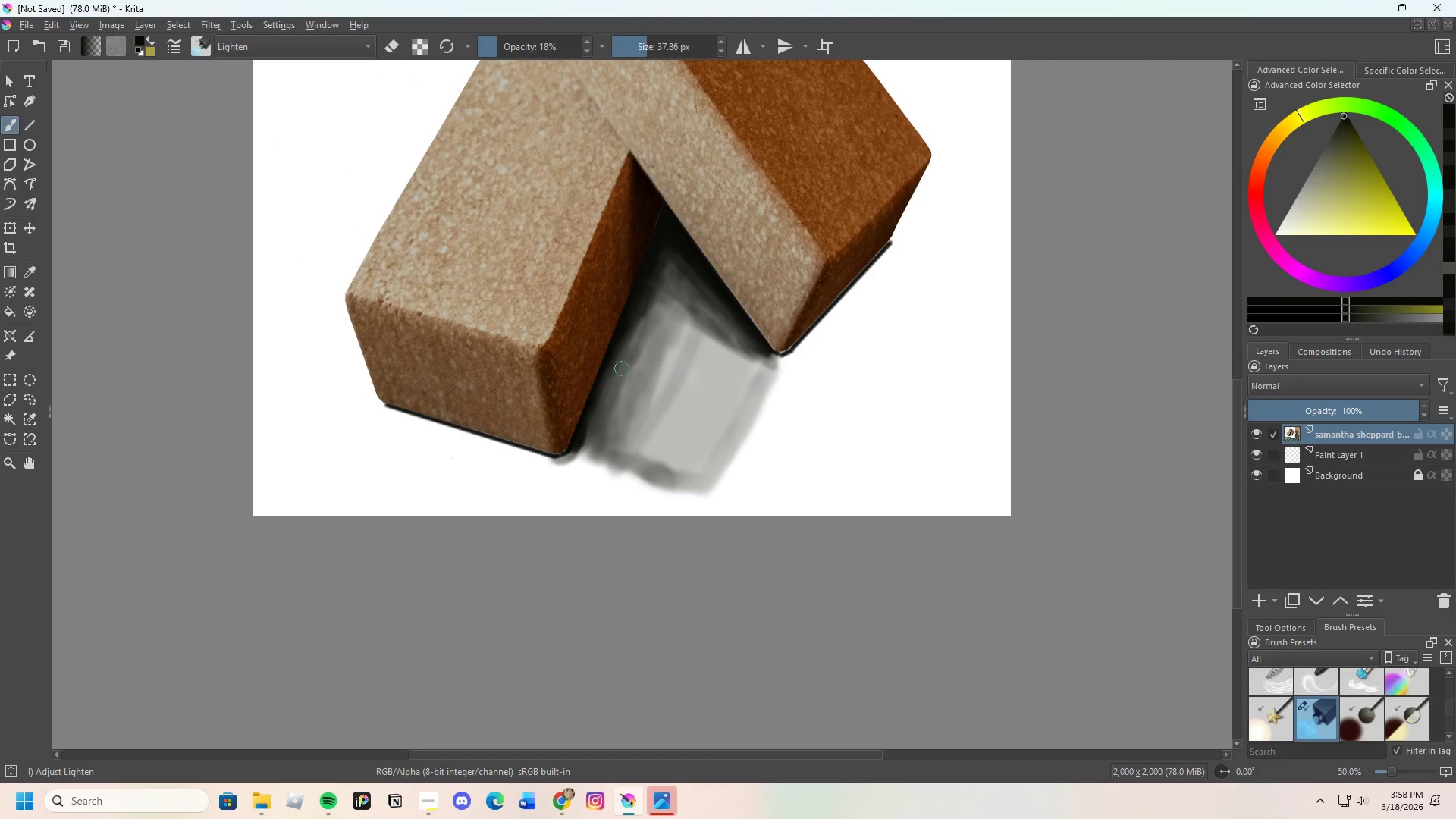 
scroll: coordinate [620, 338], scroll_direction: none, amount: 0.0
 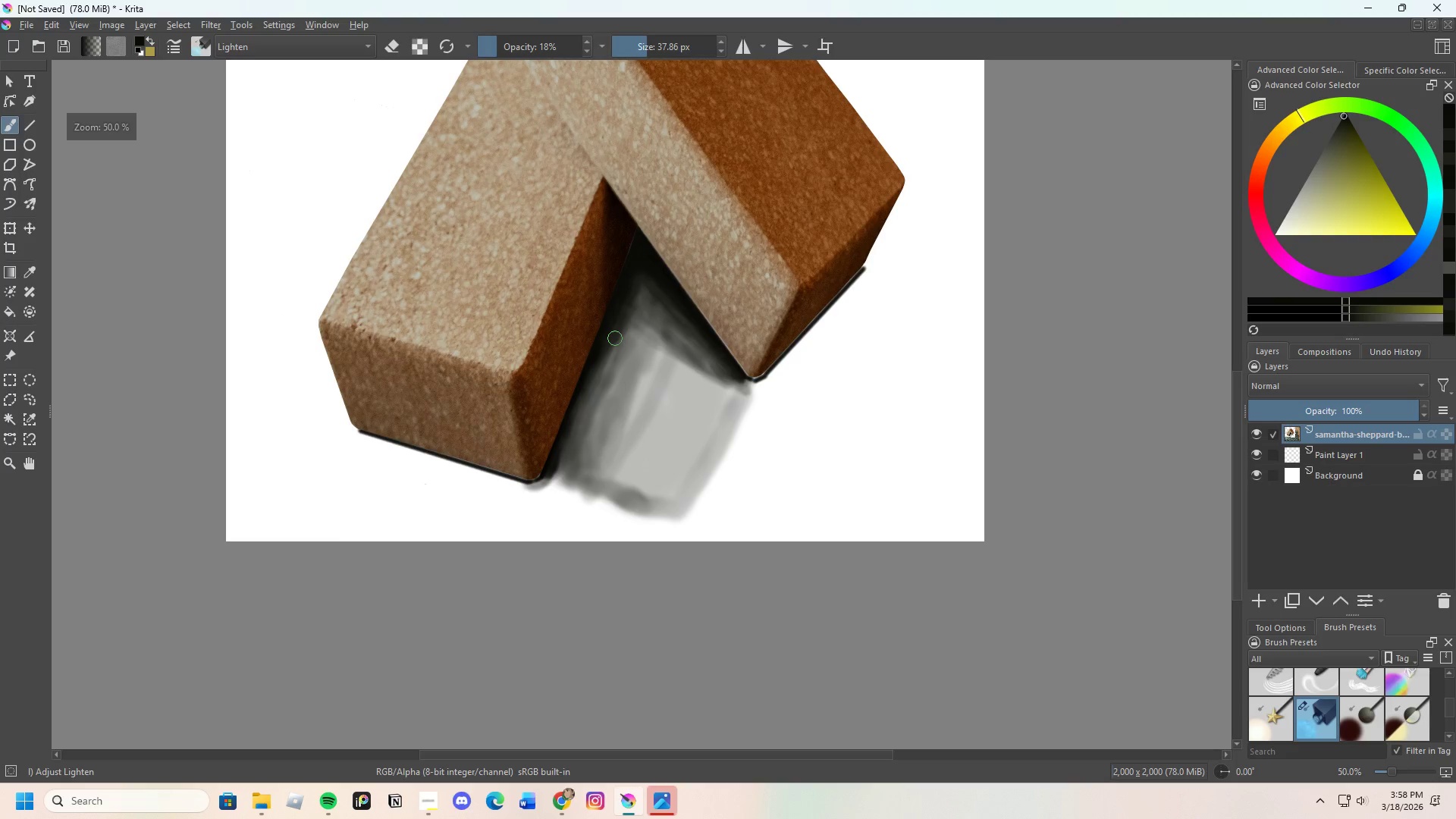 
scroll: coordinate [607, 336], scroll_direction: down, amount: 1.0
 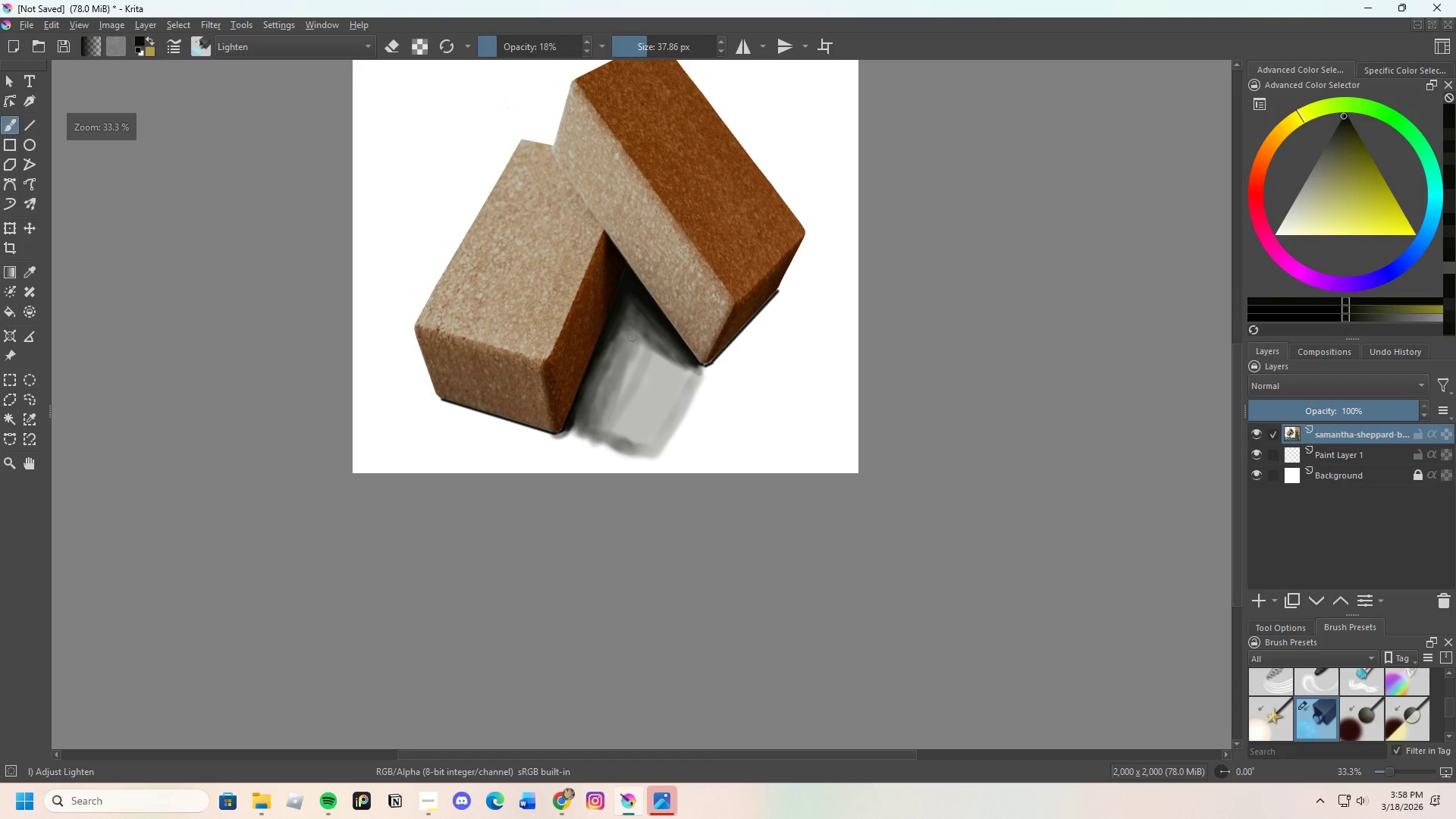 
scroll: coordinate [607, 358], scroll_direction: up, amount: 2.0
 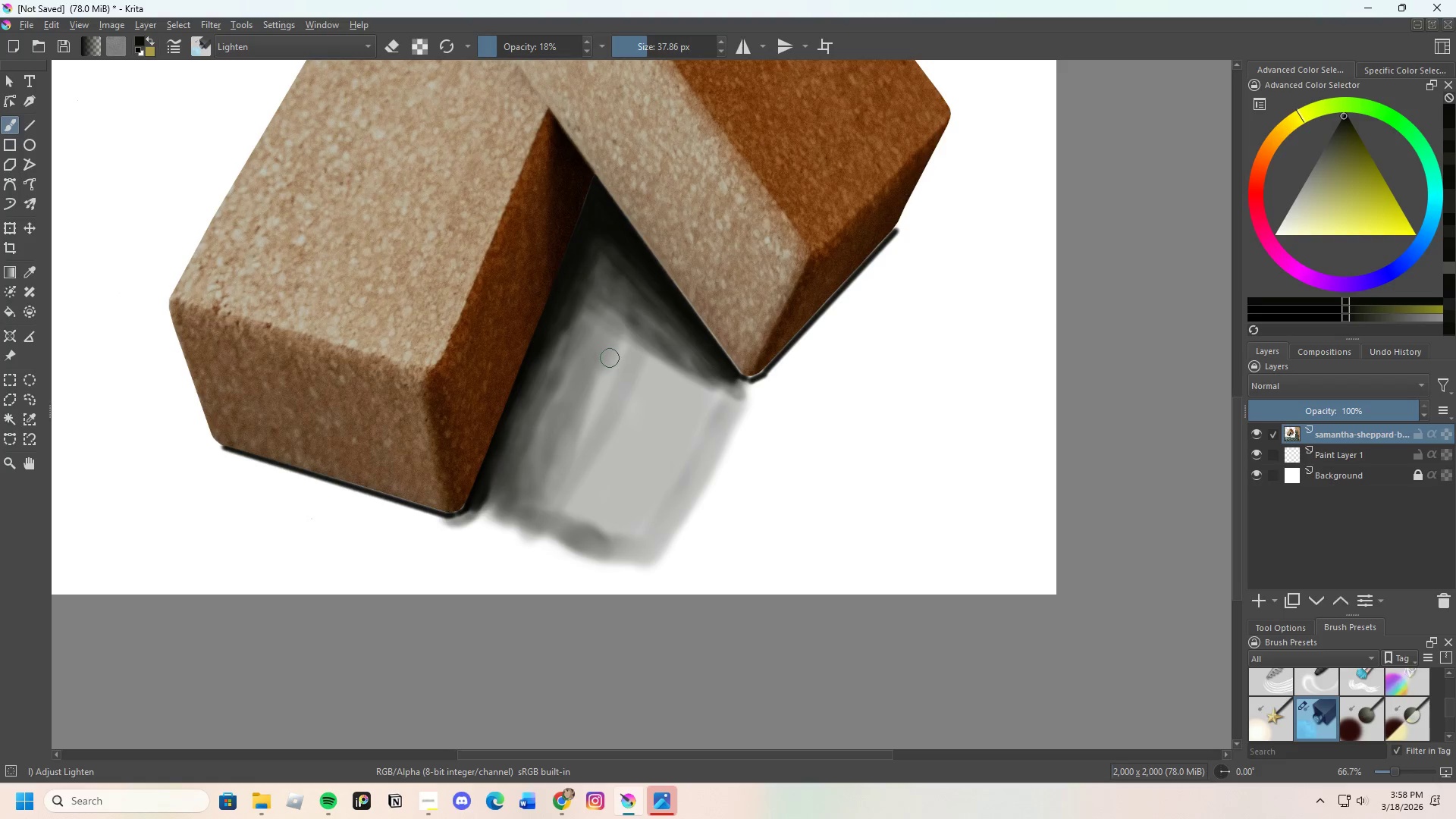 
scroll: coordinate [601, 357], scroll_direction: down, amount: 2.0
 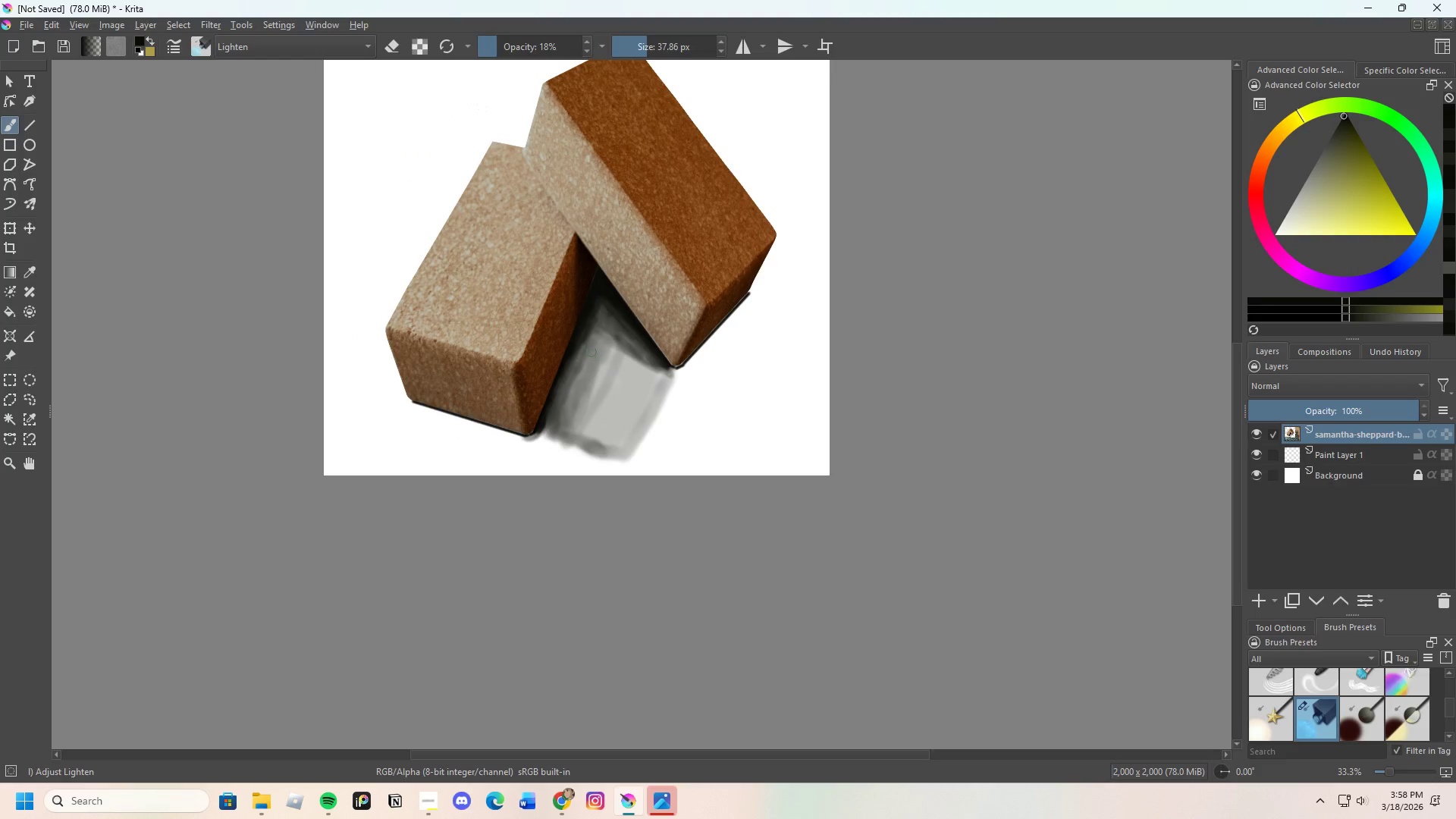 
scroll: coordinate [582, 348], scroll_direction: none, amount: 0.0
 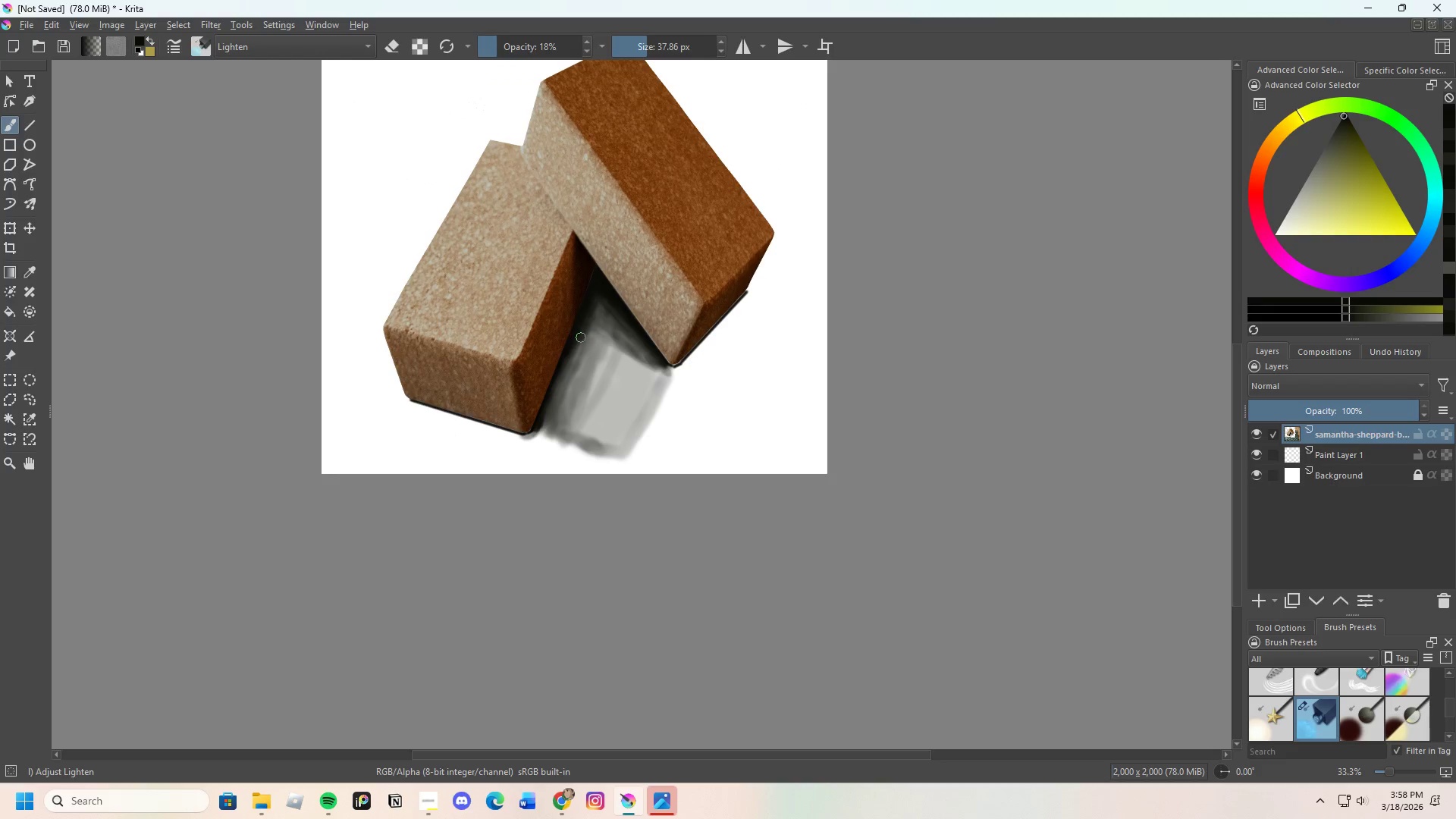 
scroll: coordinate [559, 390], scroll_direction: up, amount: 5.0
 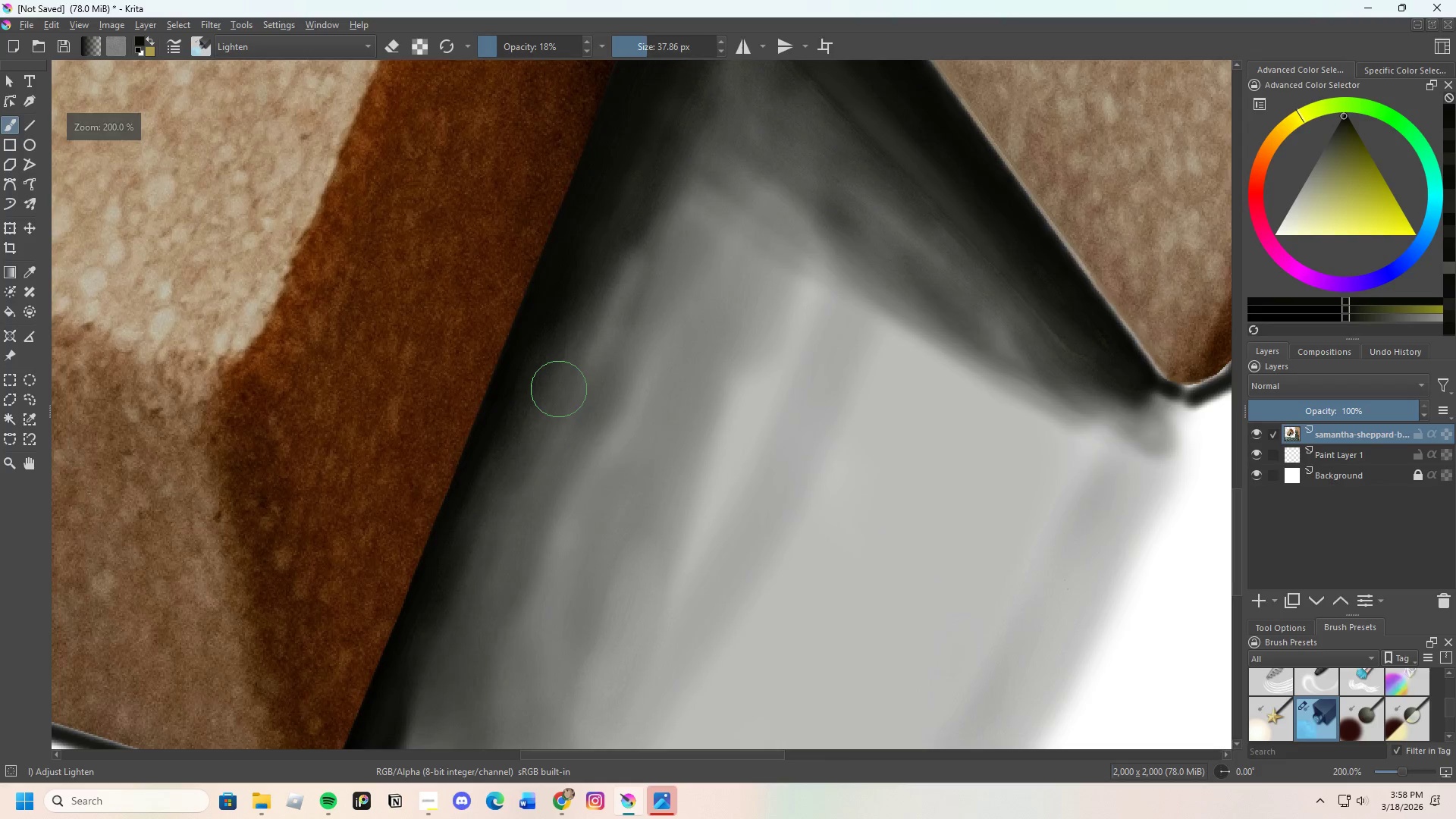 
scroll: coordinate [527, 488], scroll_direction: none, amount: 0.0
 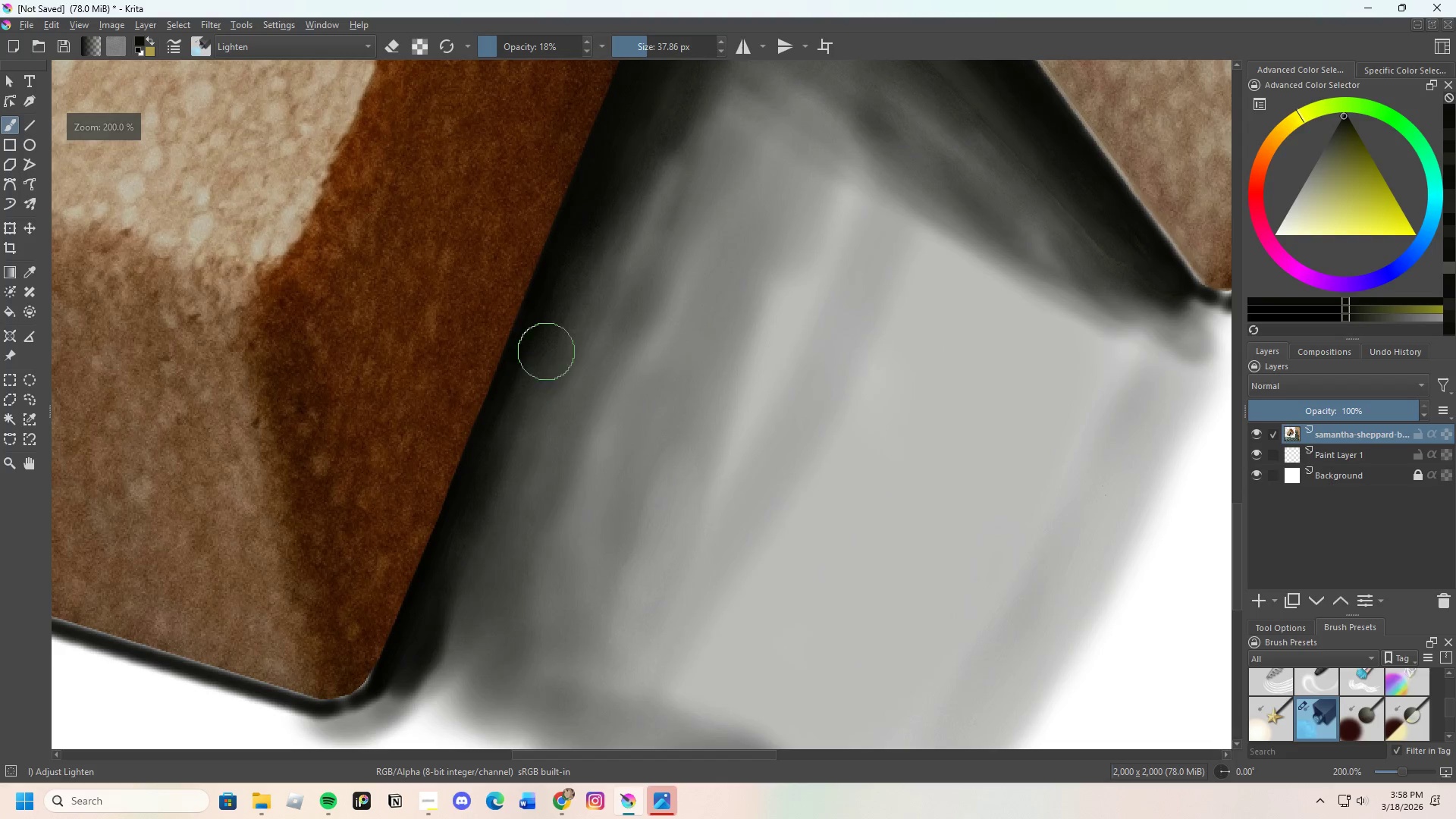 
hold_key(key=ControlLeft, duration=0.83)
left_click([555, 259])
 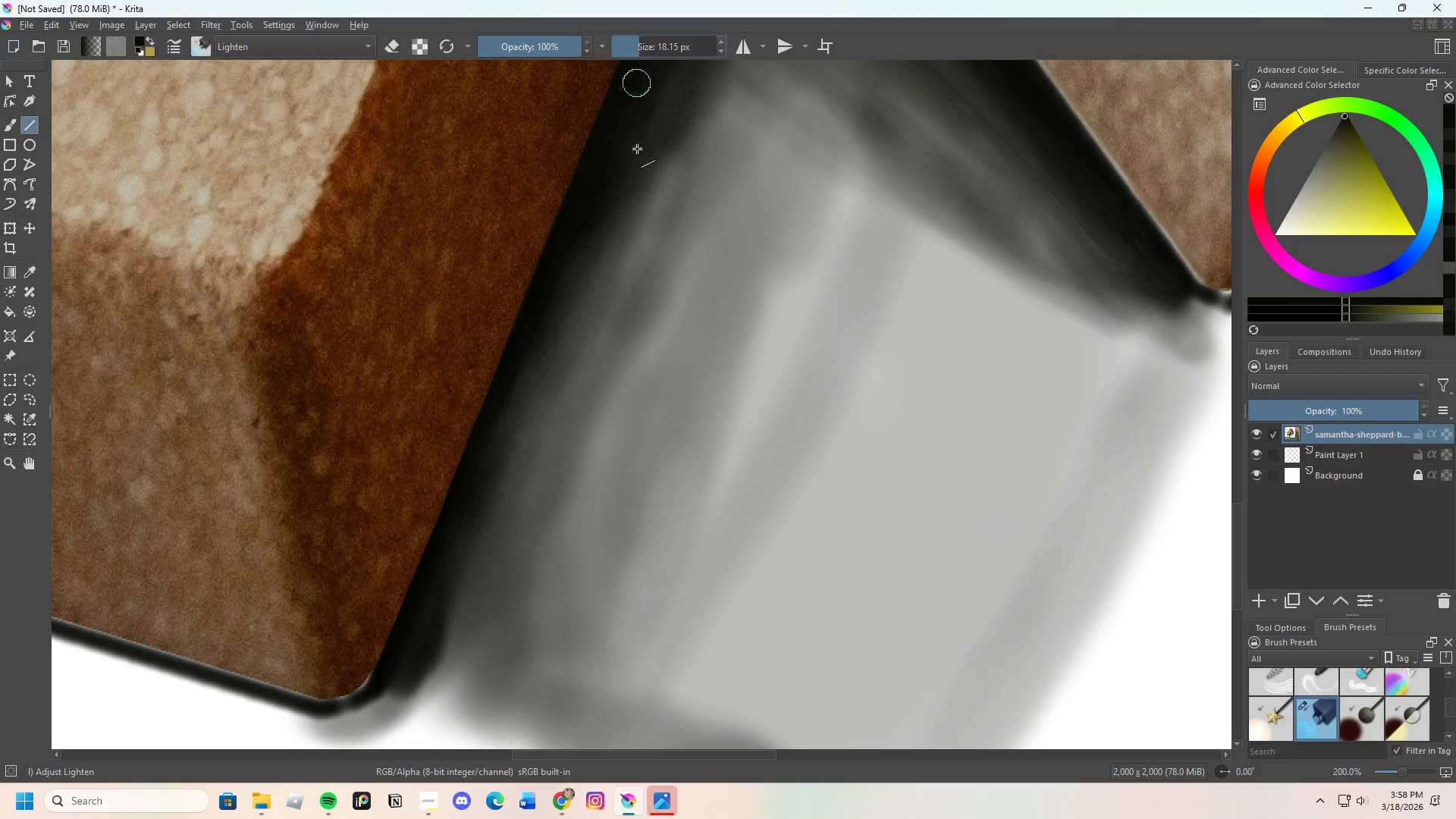 
left_click_drag(start_coordinate=[399, 674], to_coordinate=[602, 165])
 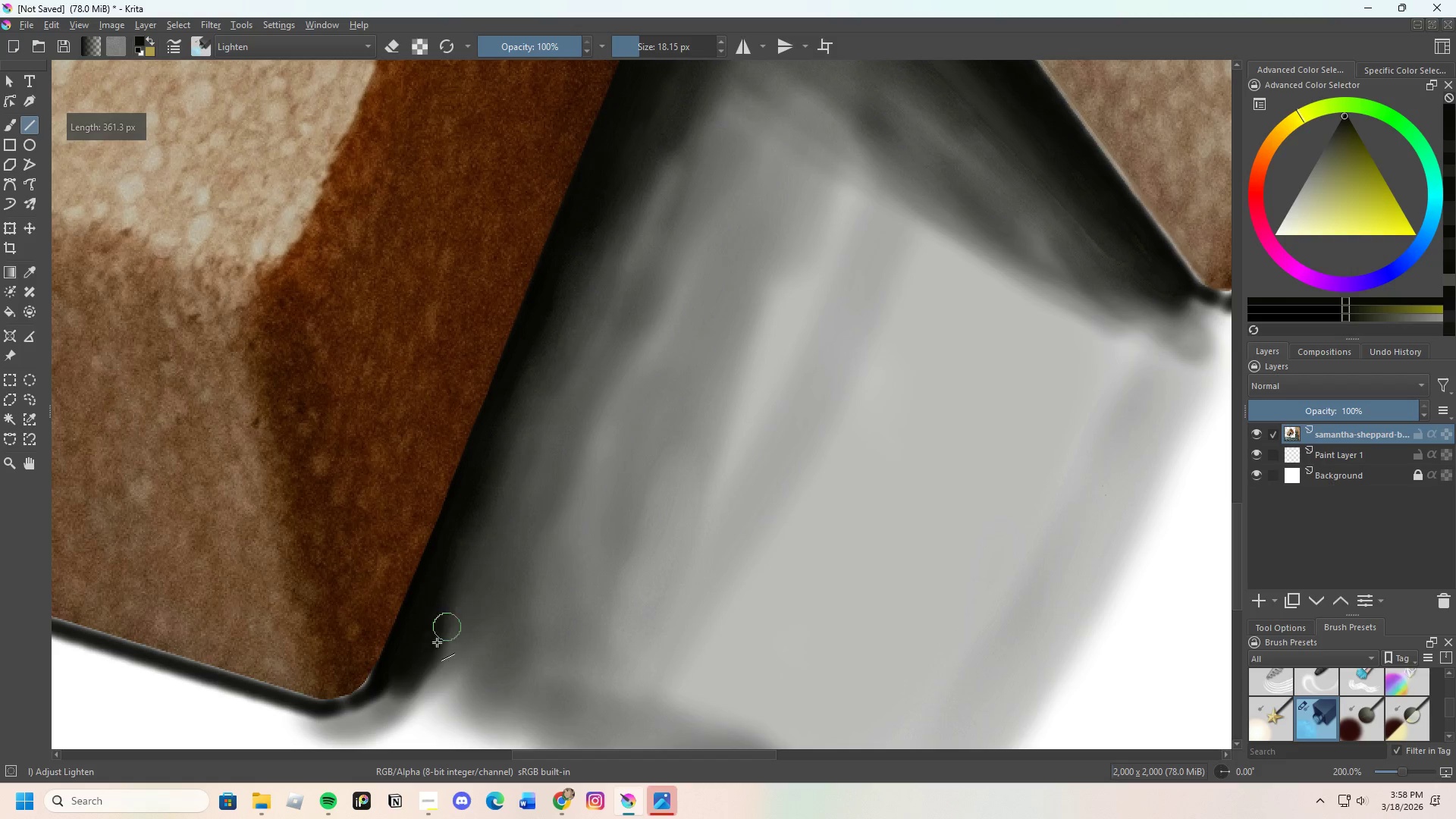 
left_click_drag(start_coordinate=[423, 665], to_coordinate=[635, 158])
 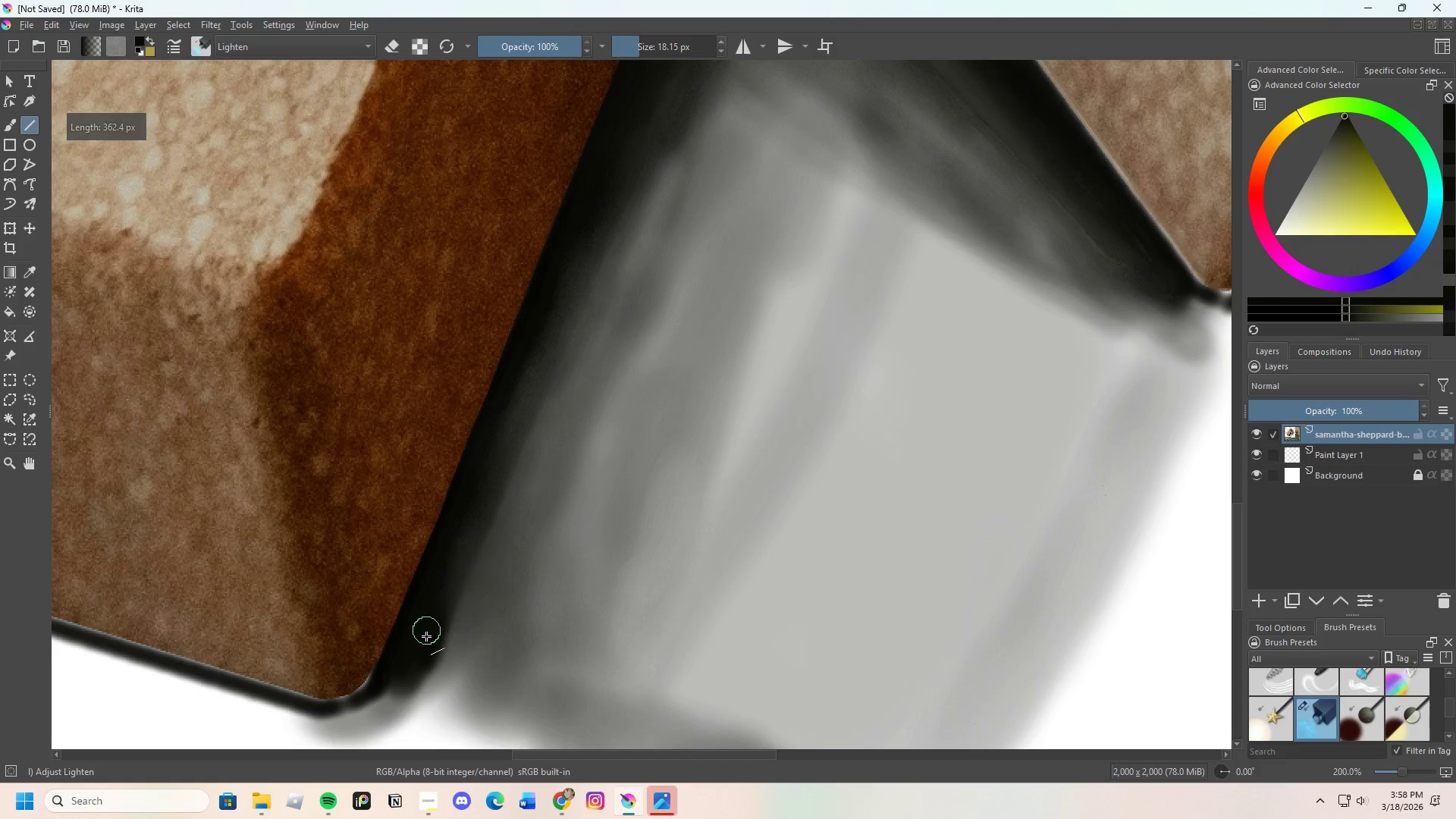 
left_click_drag(start_coordinate=[425, 640], to_coordinate=[631, 149])
 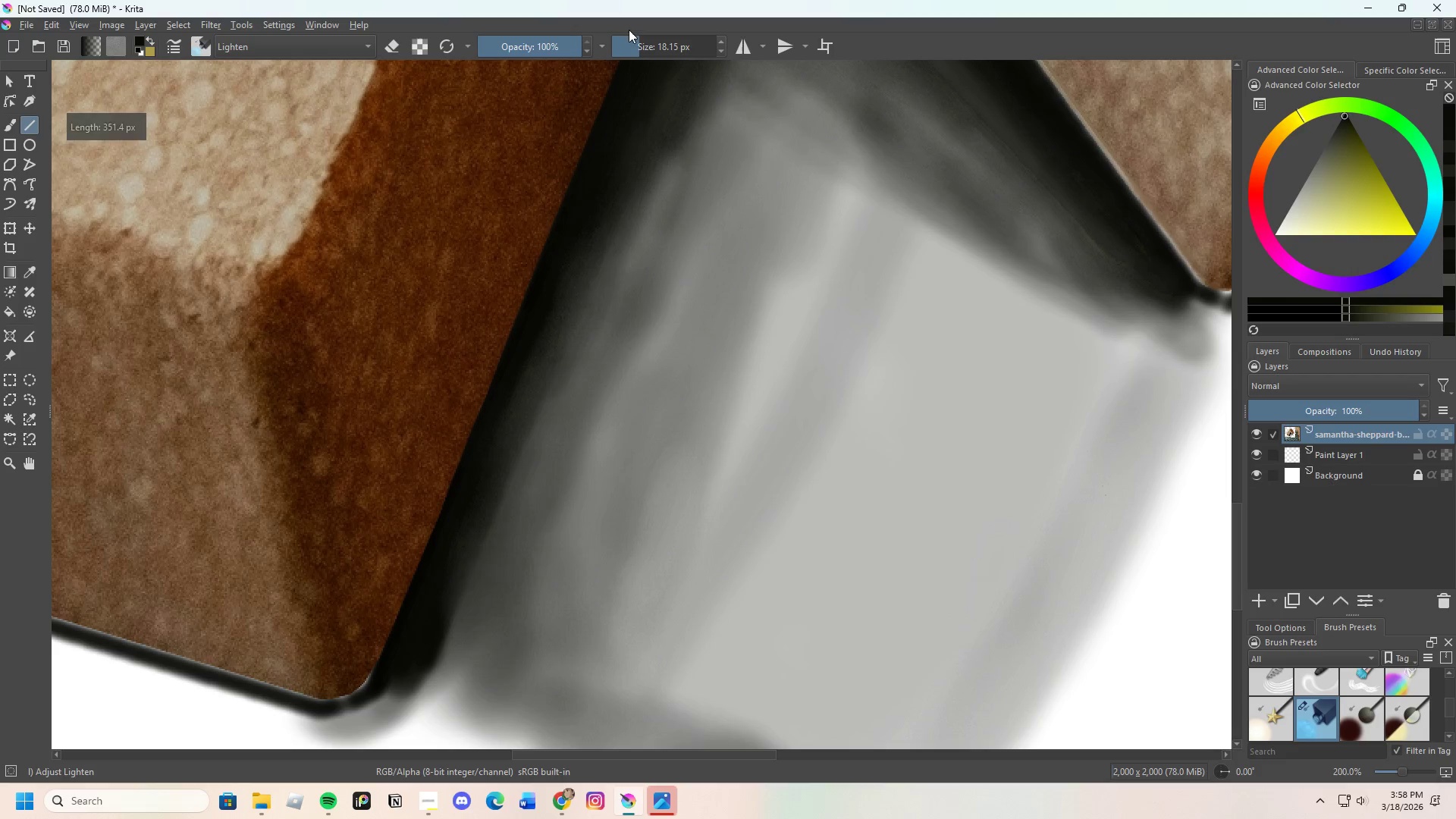 
left_click_drag(start_coordinate=[645, 39], to_coordinate=[650, 39])
 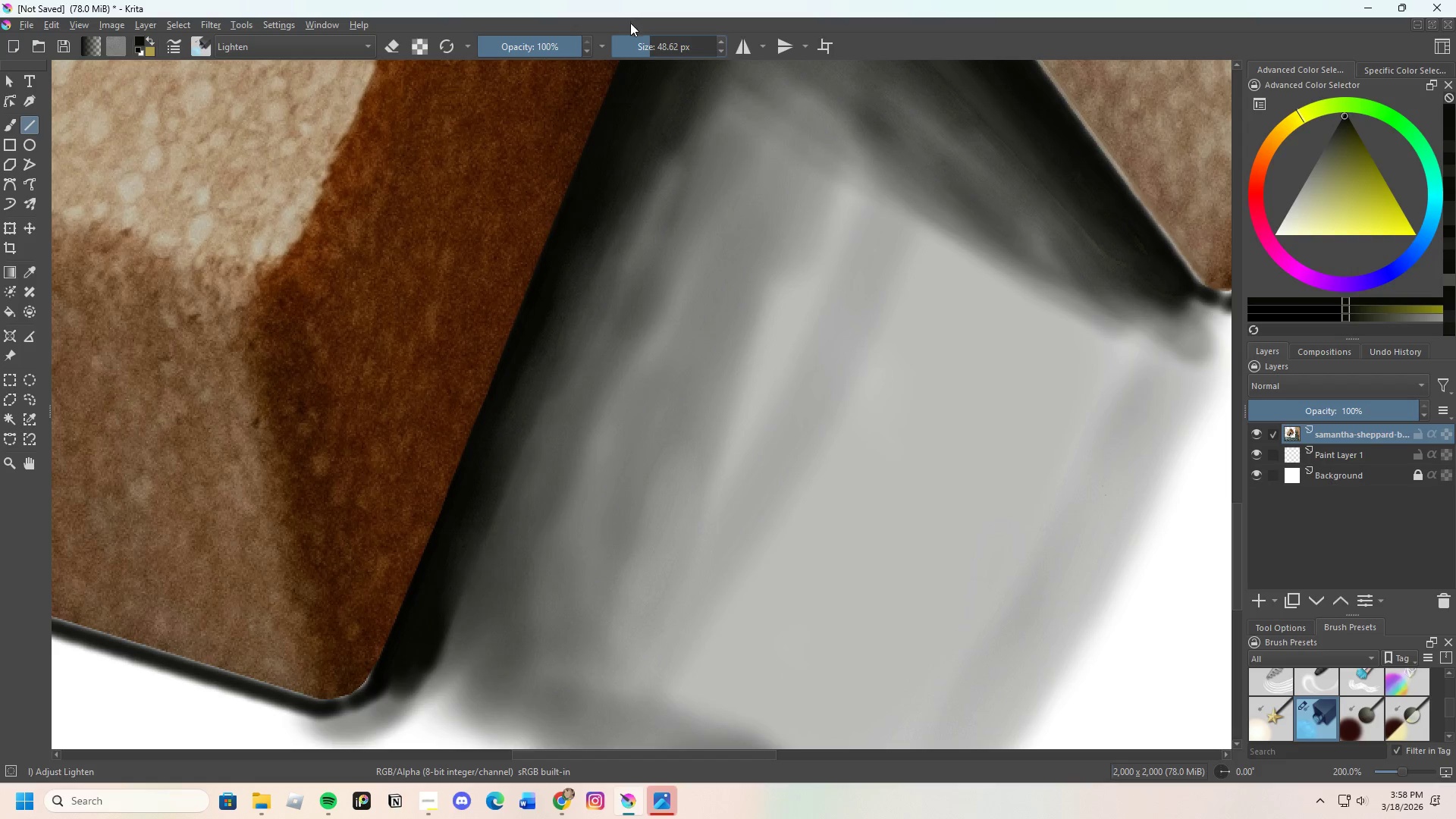 
left_click_drag(start_coordinate=[643, 40], to_coordinate=[635, 50])
 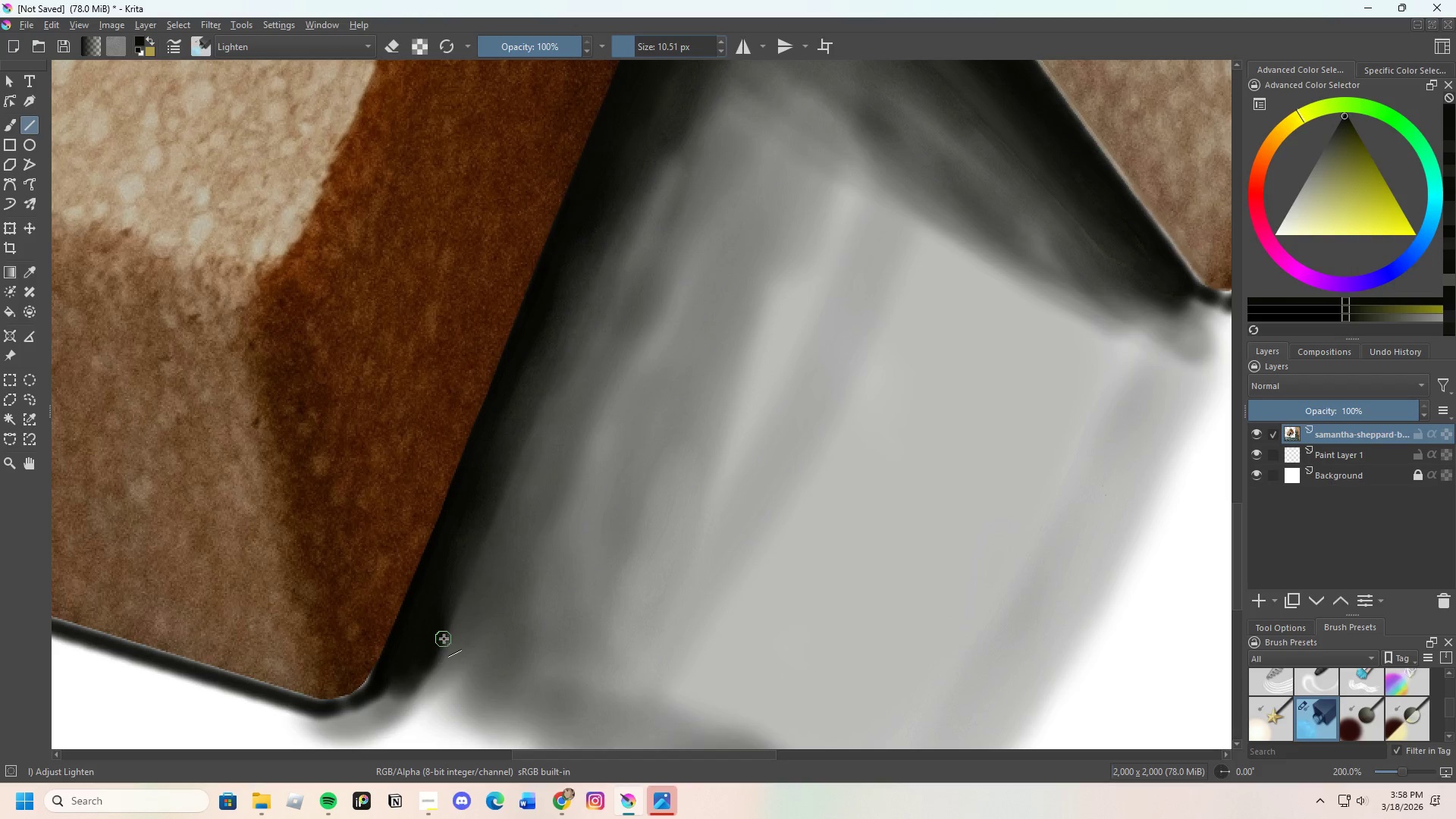 
left_click_drag(start_coordinate=[422, 625], to_coordinate=[612, 196])
 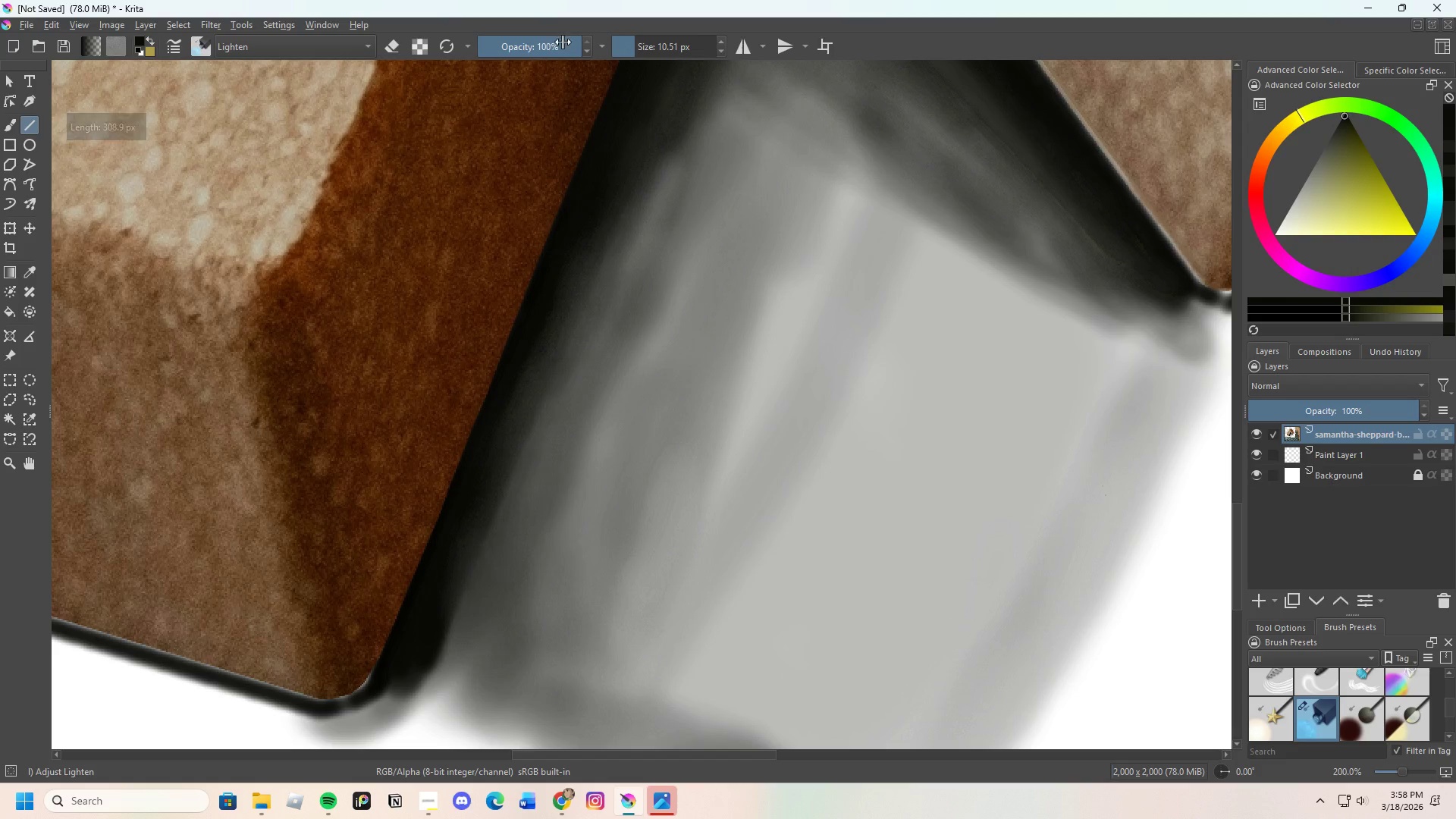 
left_click_drag(start_coordinate=[567, 44], to_coordinate=[533, 54])
 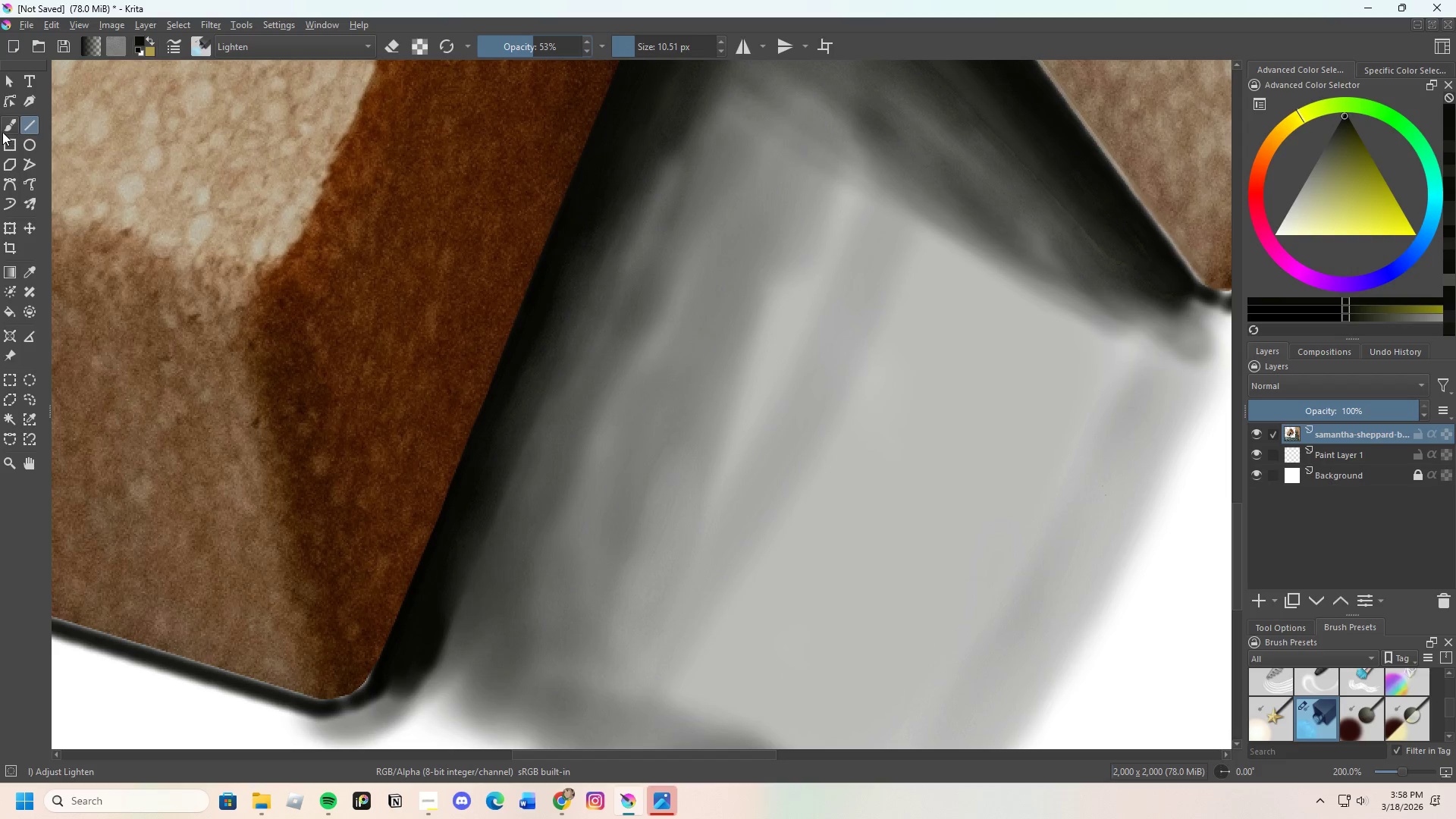 
left_click([10, 124])
 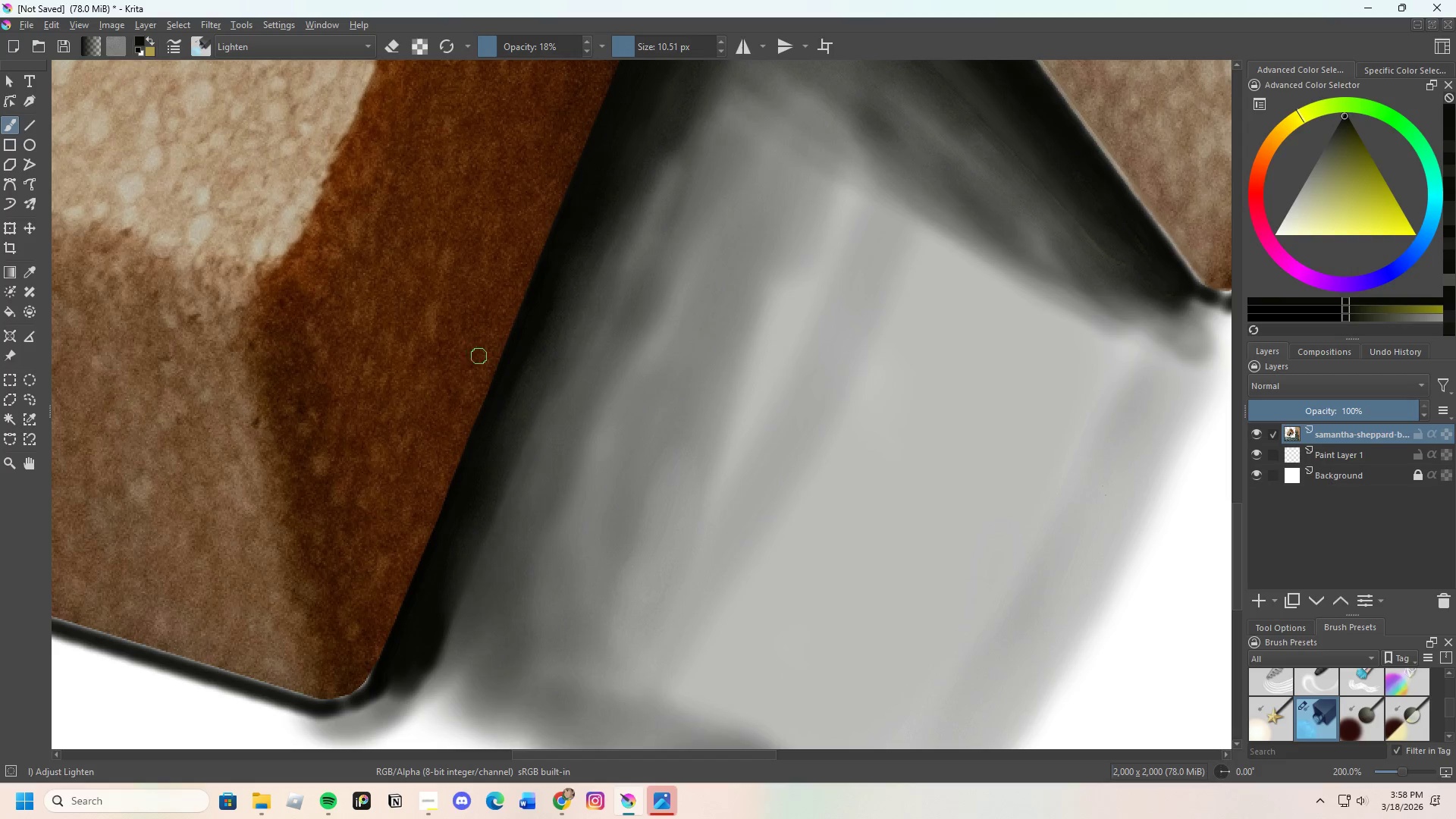 
key(Control+ControlLeft)
 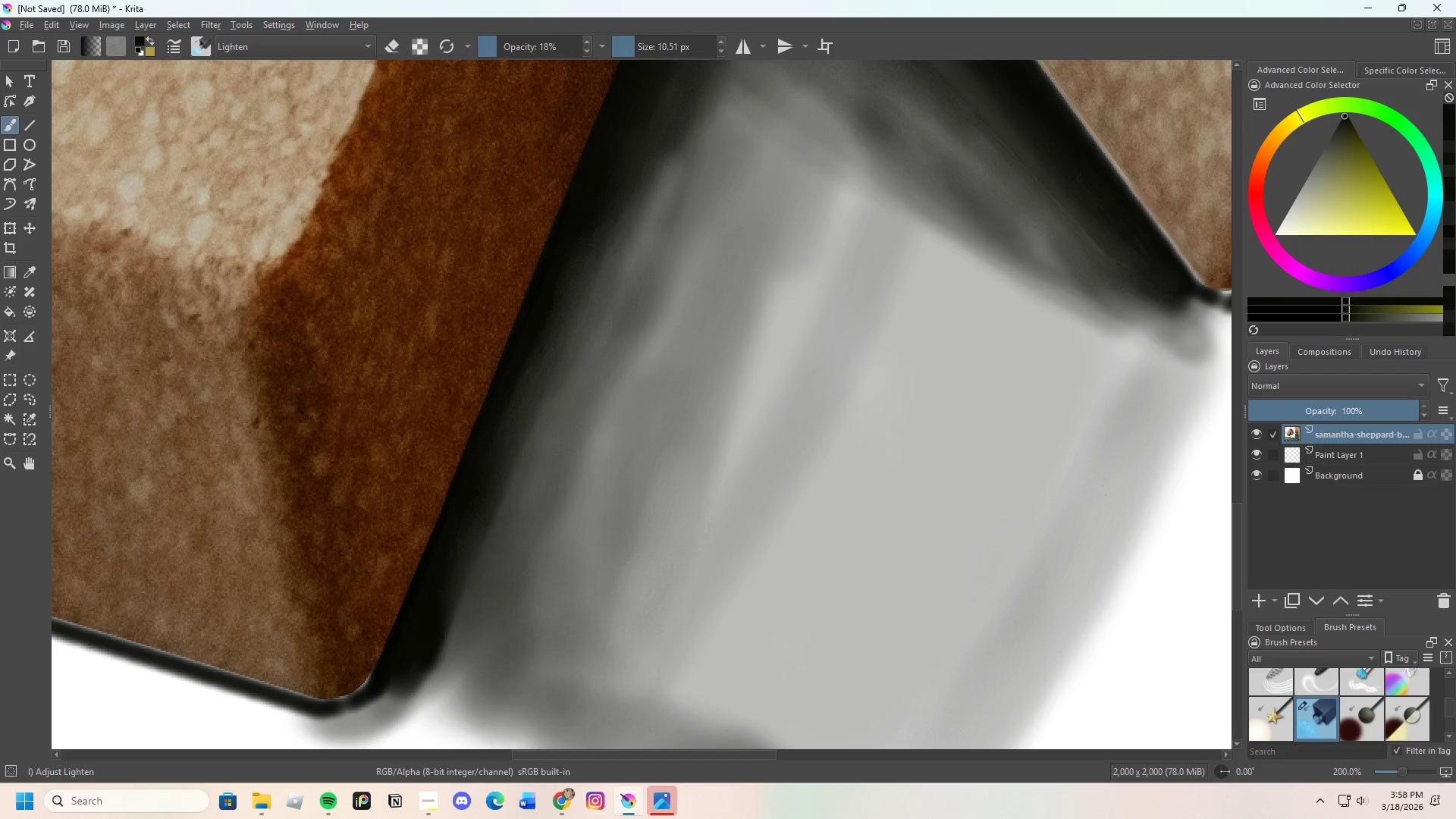 
left_click([522, 363])
 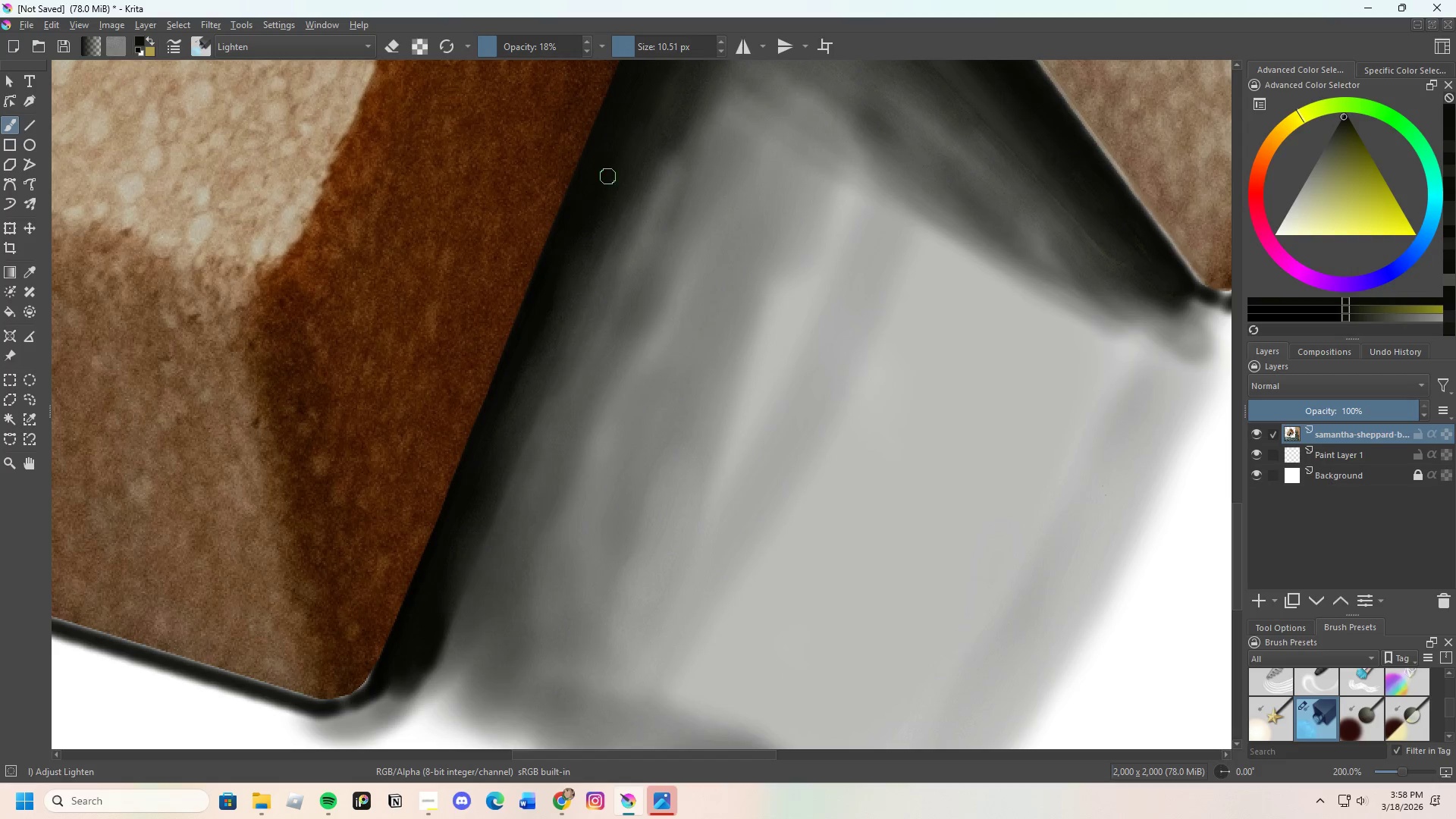 
left_click_drag(start_coordinate=[612, 192], to_coordinate=[518, 391])
 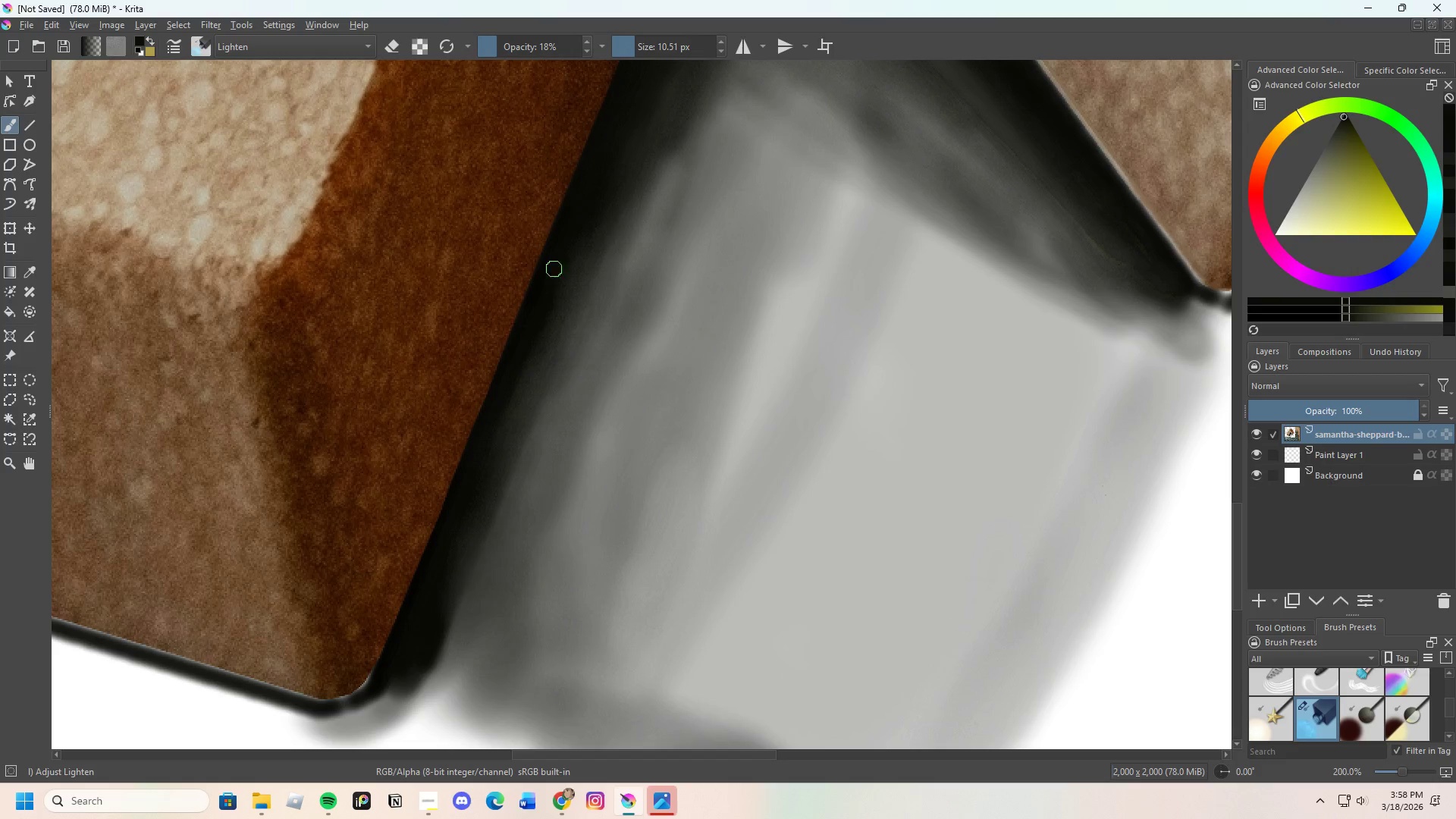 
left_click_drag(start_coordinate=[549, 291], to_coordinate=[541, 346])
 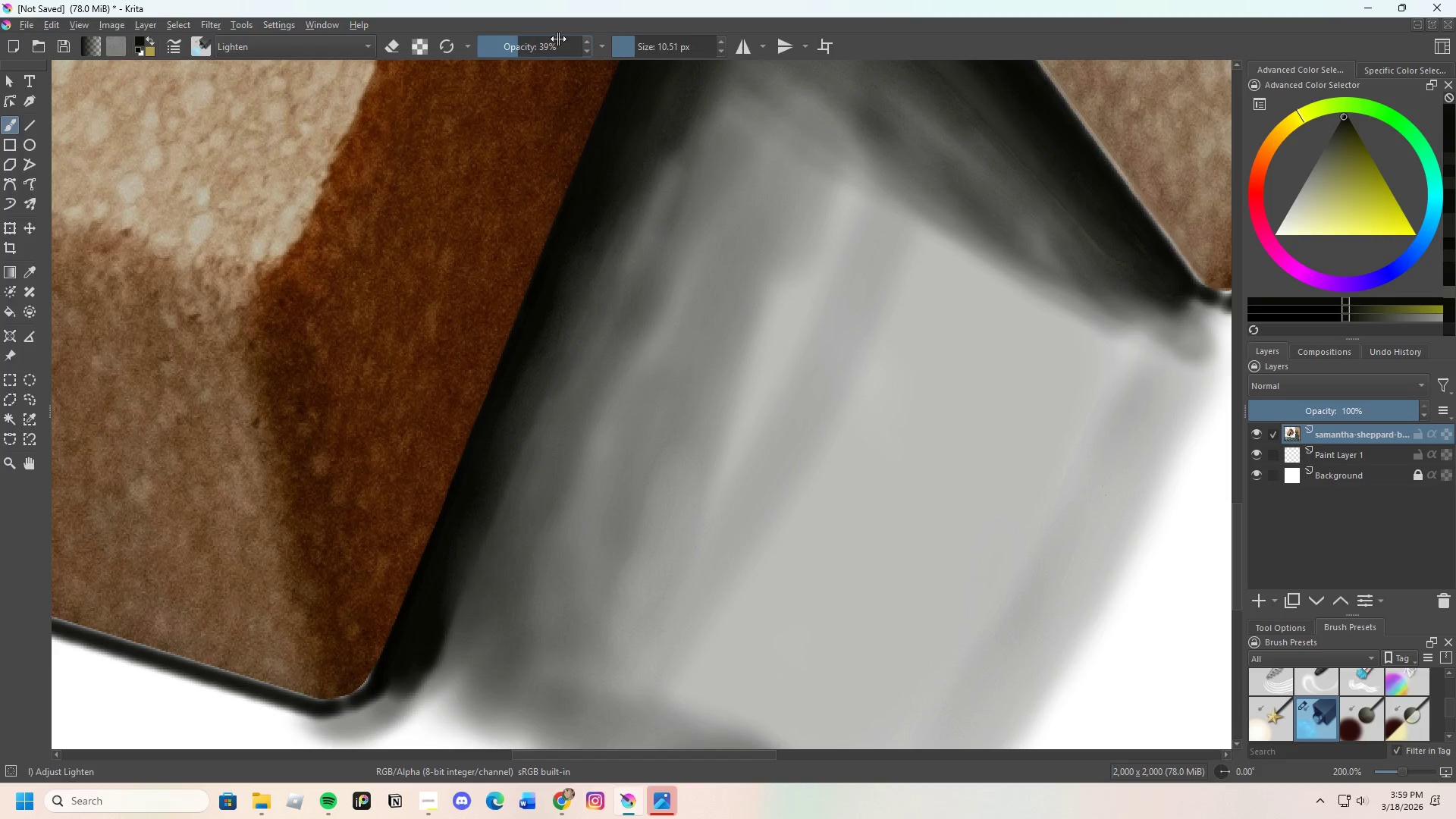 
left_click_drag(start_coordinate=[635, 45], to_coordinate=[641, 45])
 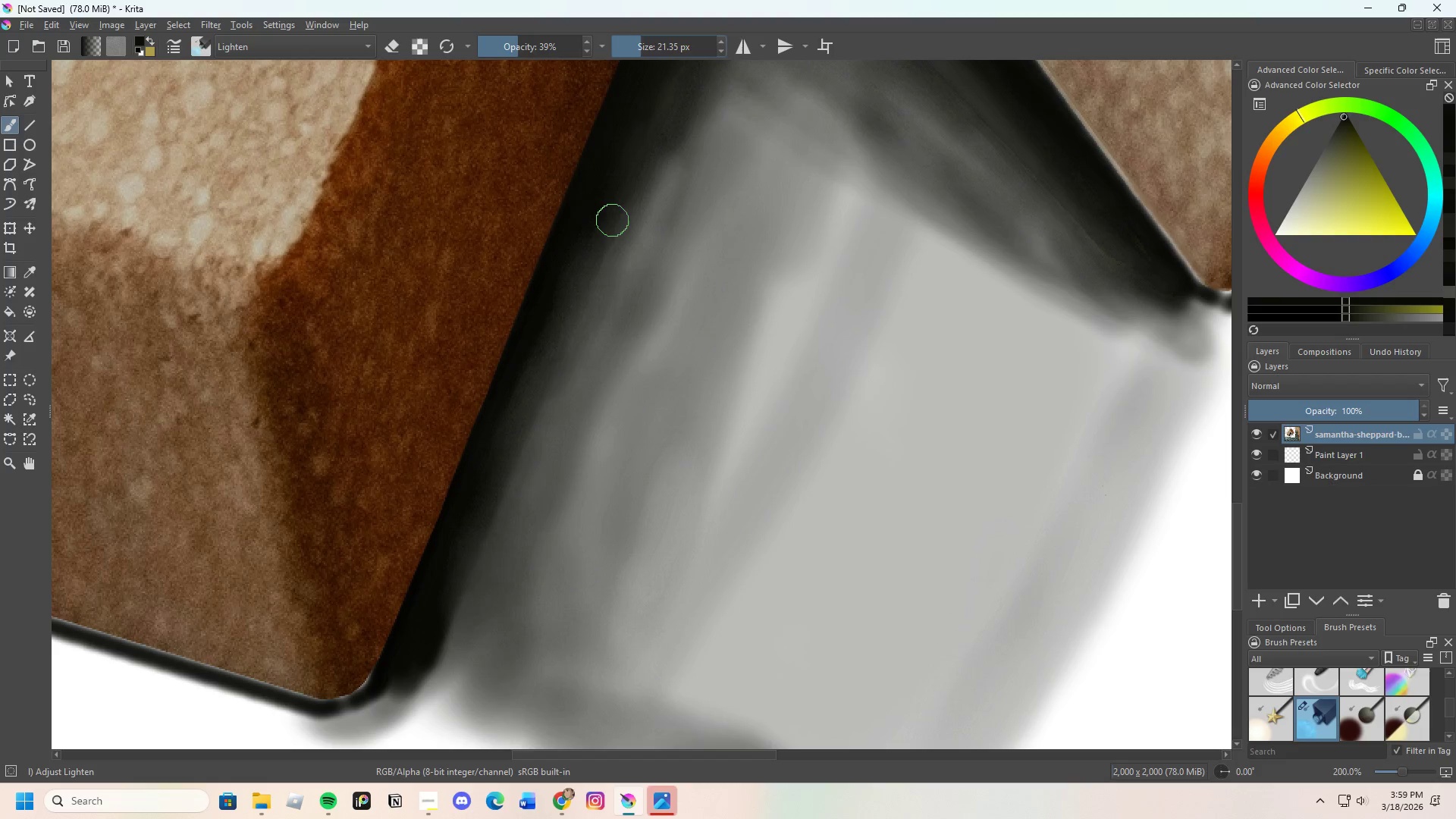 
hold_key(key=ControlLeft, duration=0.42)
left_click([592, 198])
 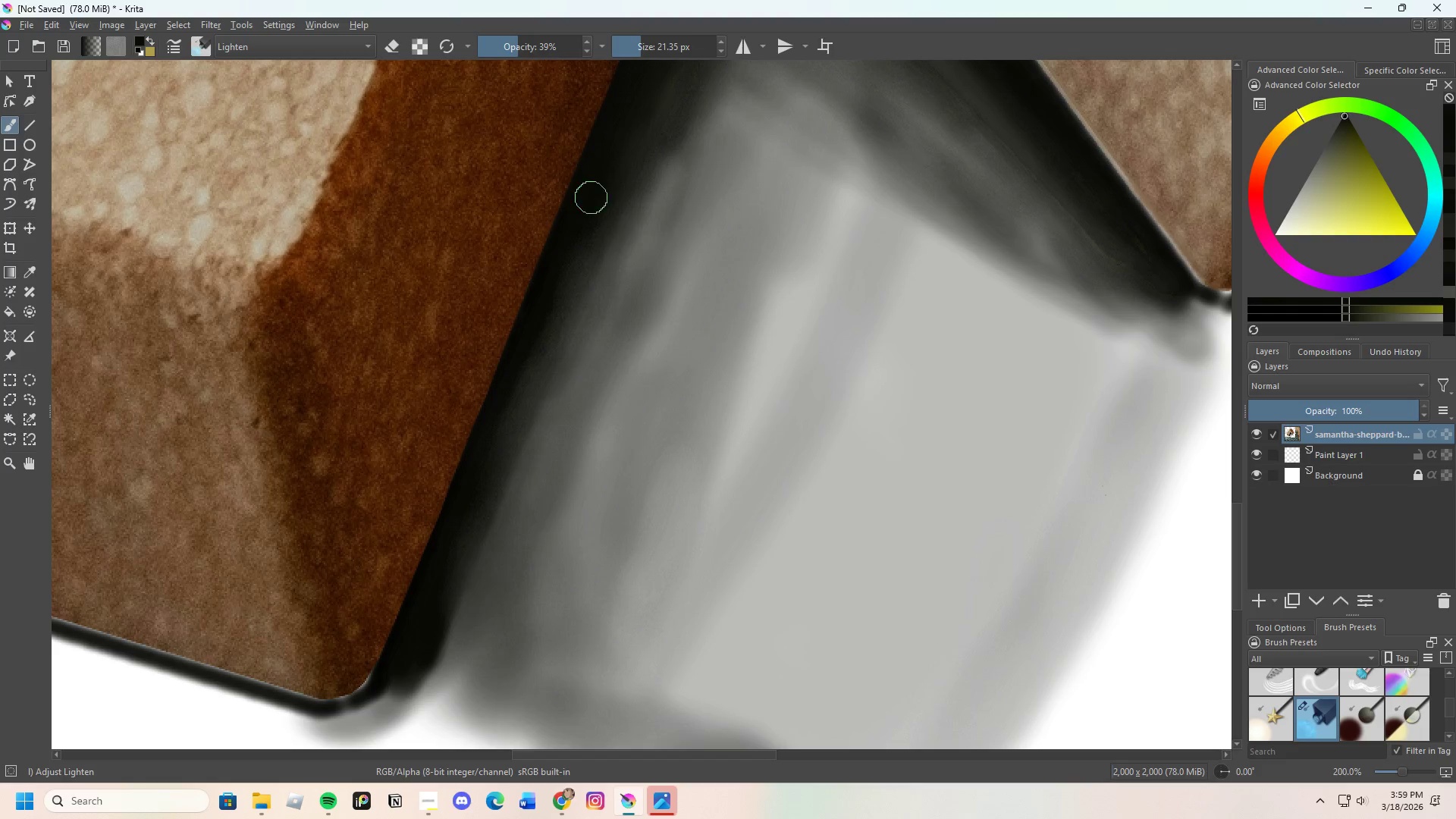 
left_click_drag(start_coordinate=[580, 264], to_coordinate=[516, 388])
 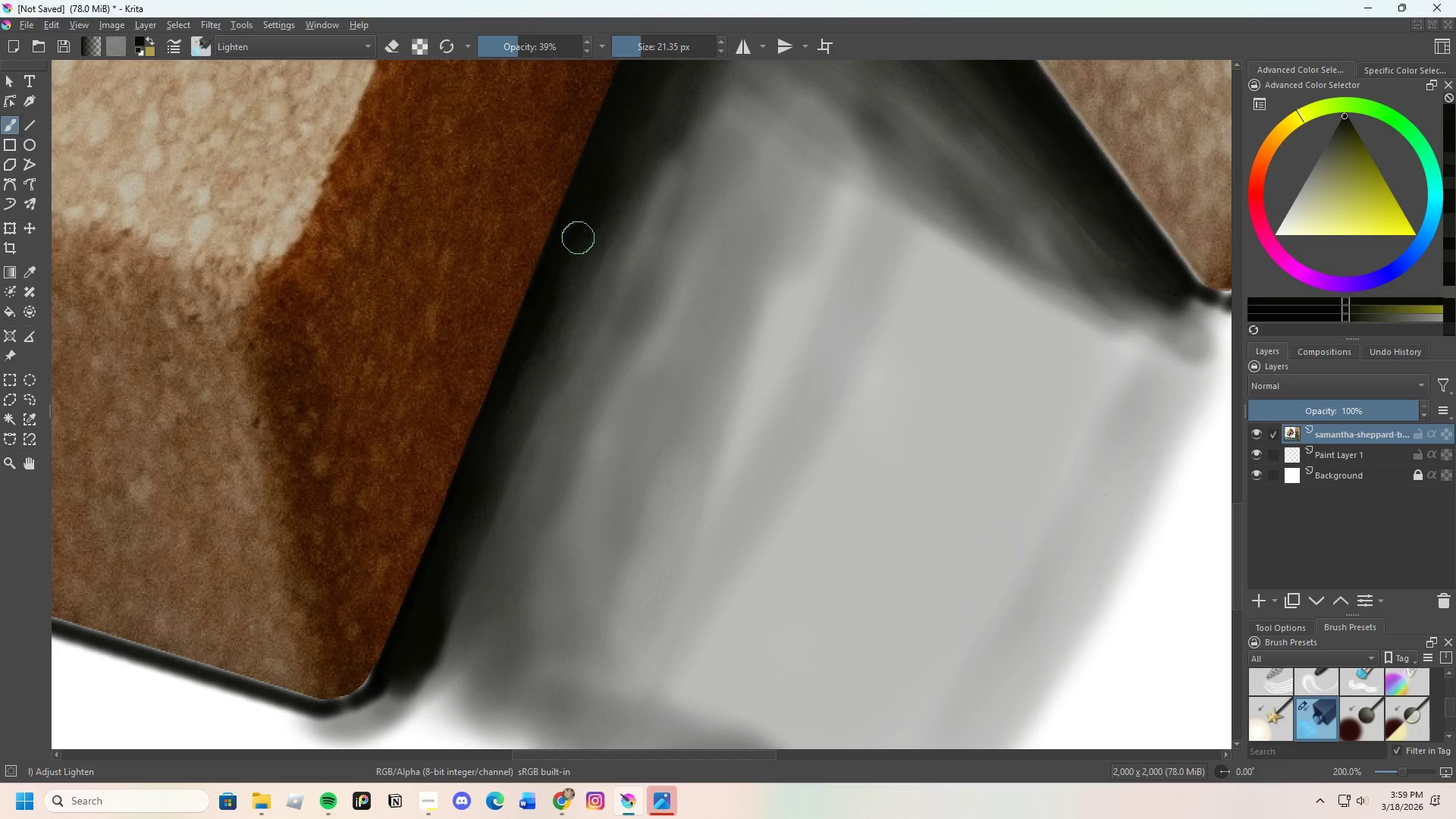 
left_click_drag(start_coordinate=[577, 262], to_coordinate=[543, 347])
 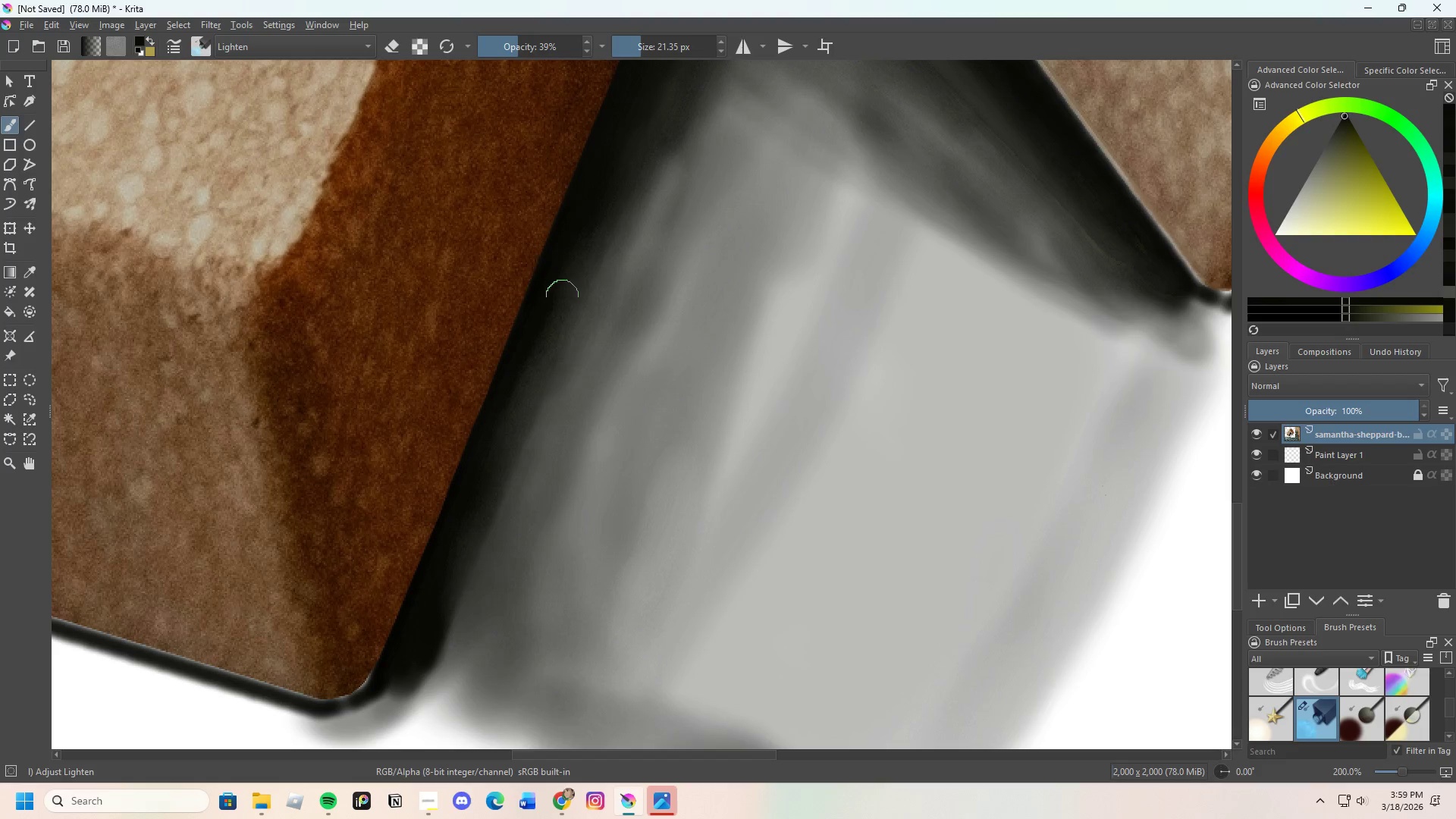 
left_click_drag(start_coordinate=[551, 339], to_coordinate=[485, 508])
 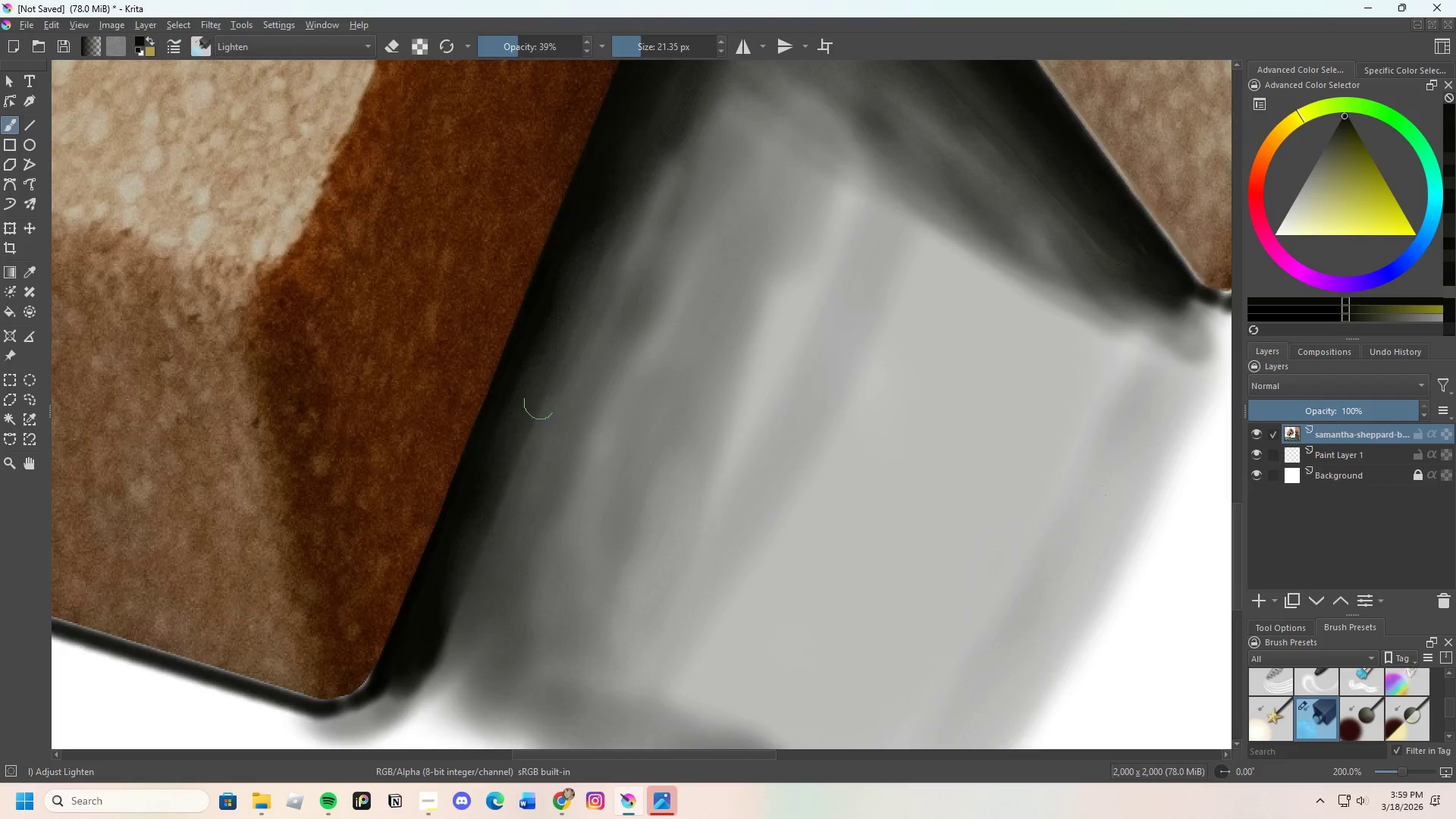 
scroll: coordinate [538, 457], scroll_direction: down, amount: 3.0
 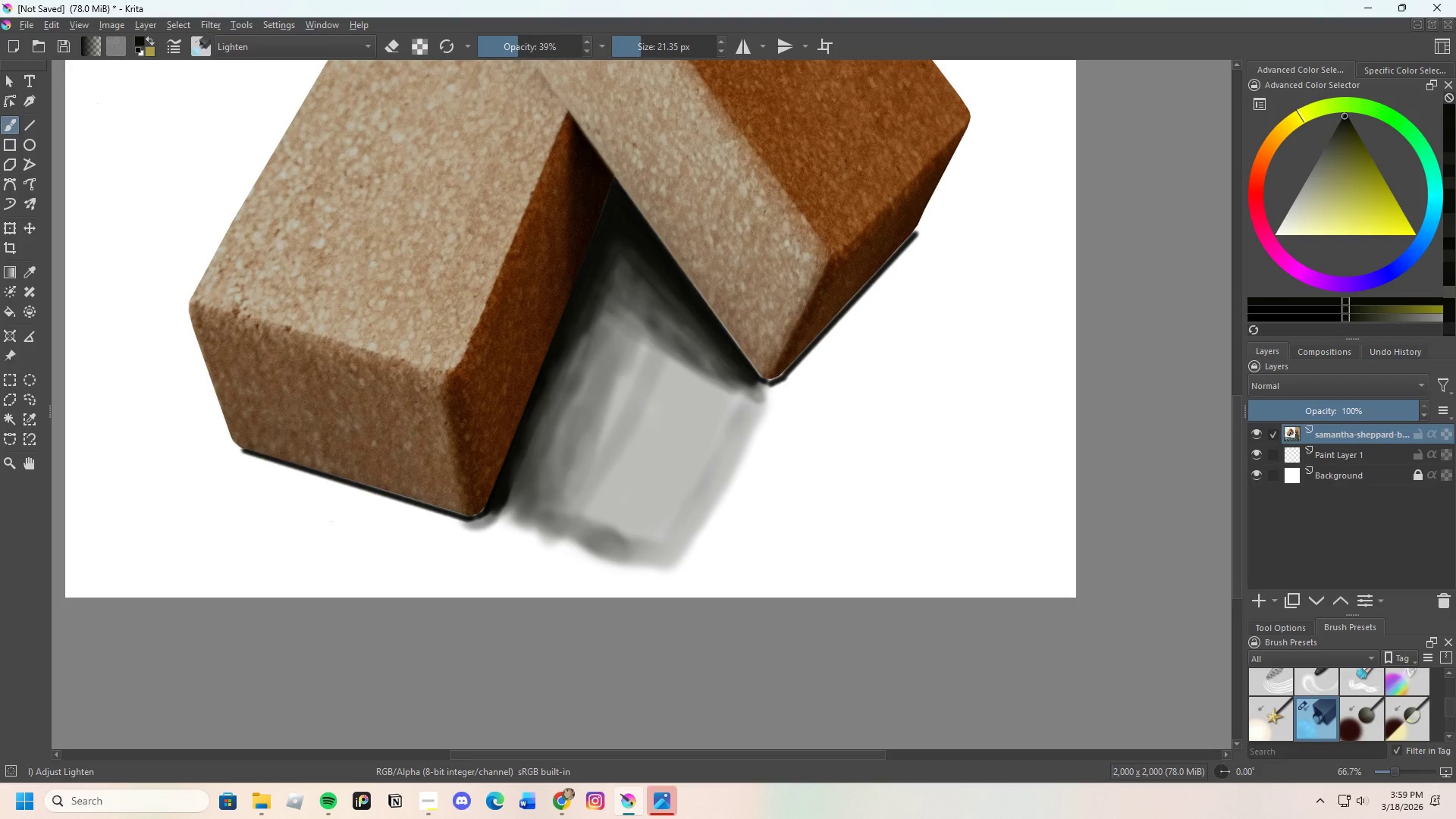 
scroll: coordinate [1332, 437], scroll_direction: none, amount: 0.0
 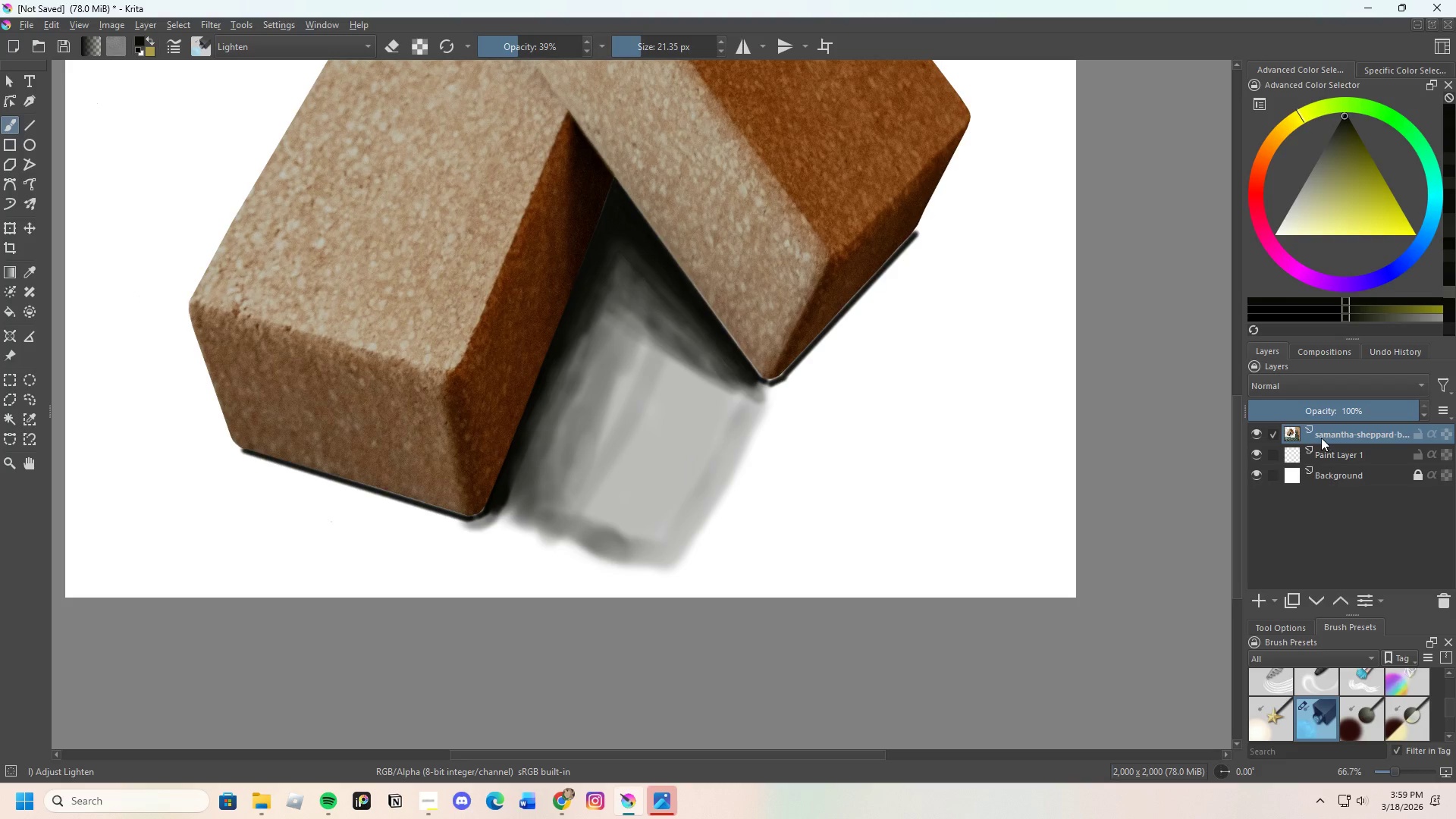 
scroll: coordinate [839, 434], scroll_direction: up, amount: 3.0
 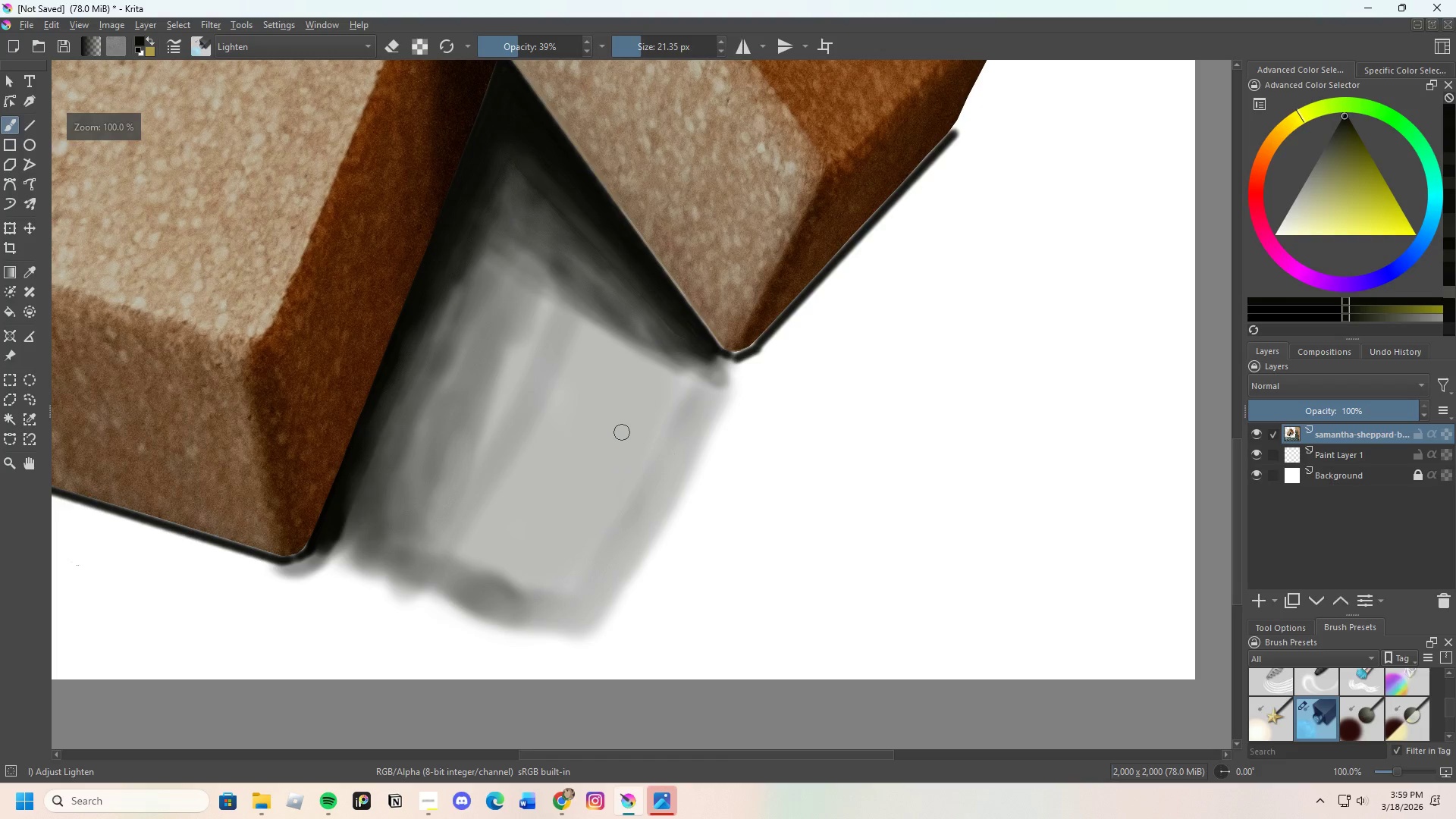 
scroll: coordinate [802, 538], scroll_direction: down, amount: 2.0
 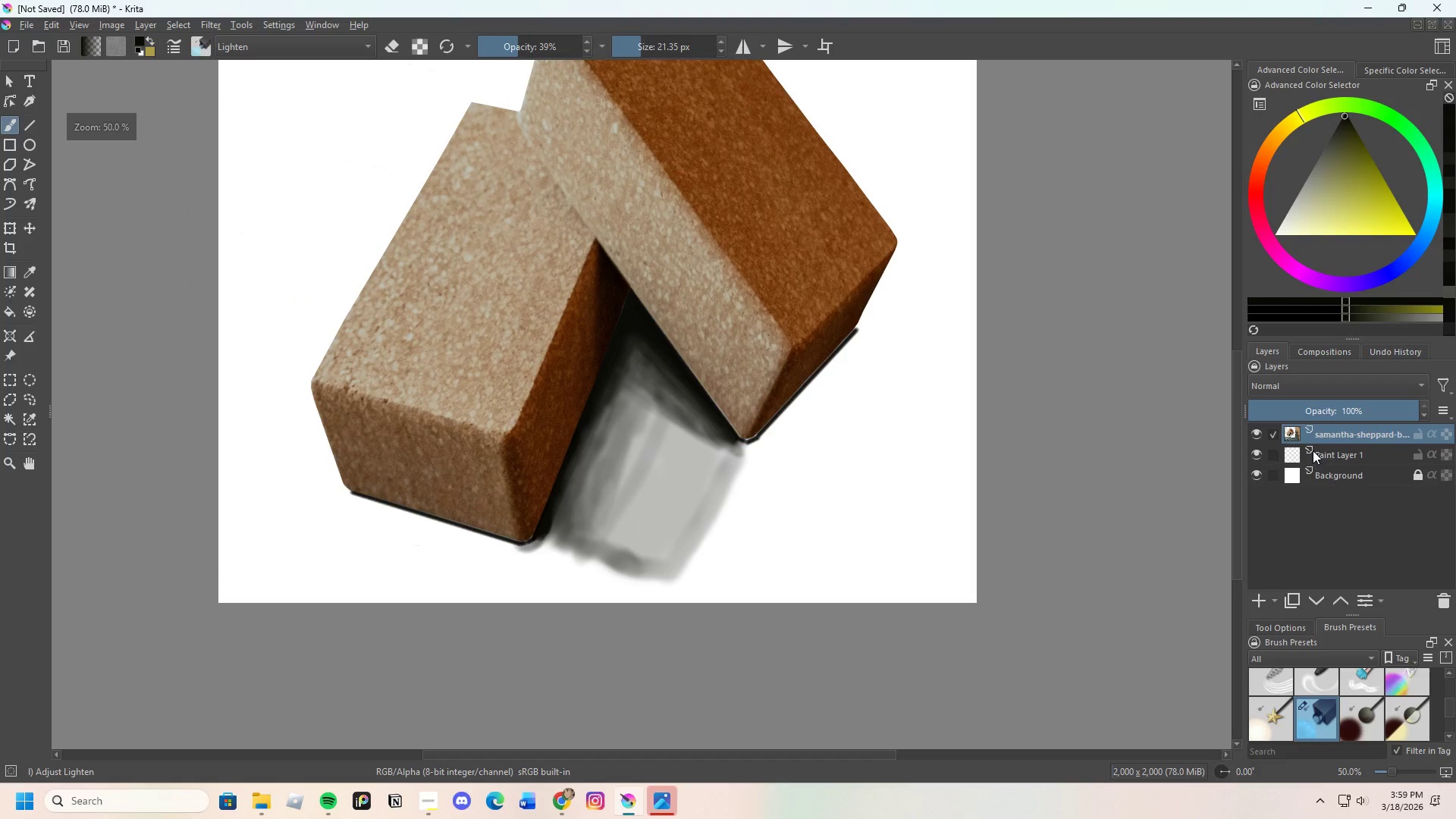 
mouse_move([1288, 425])
 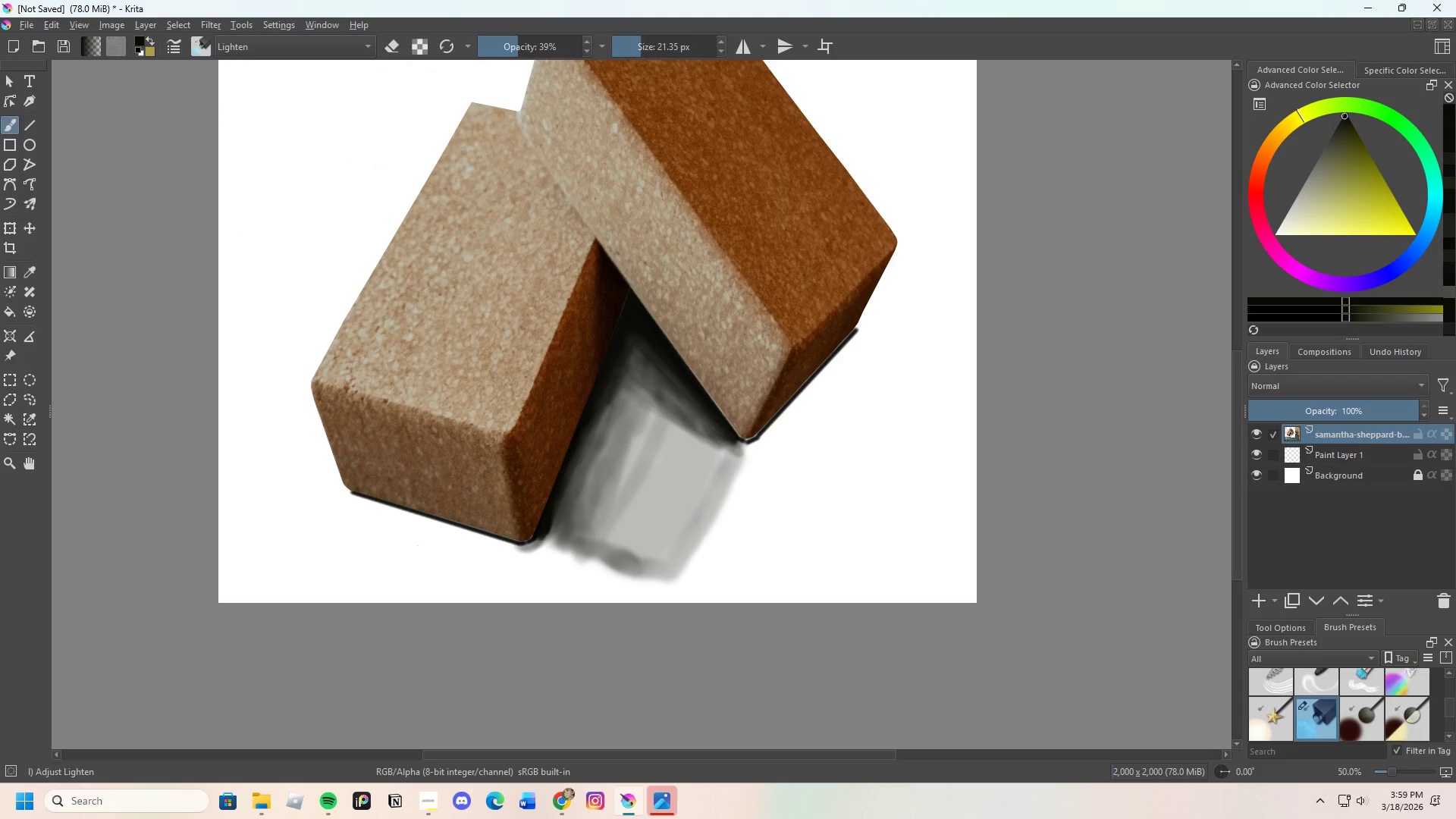 
scroll: coordinate [660, 482], scroll_direction: up, amount: 2.0
 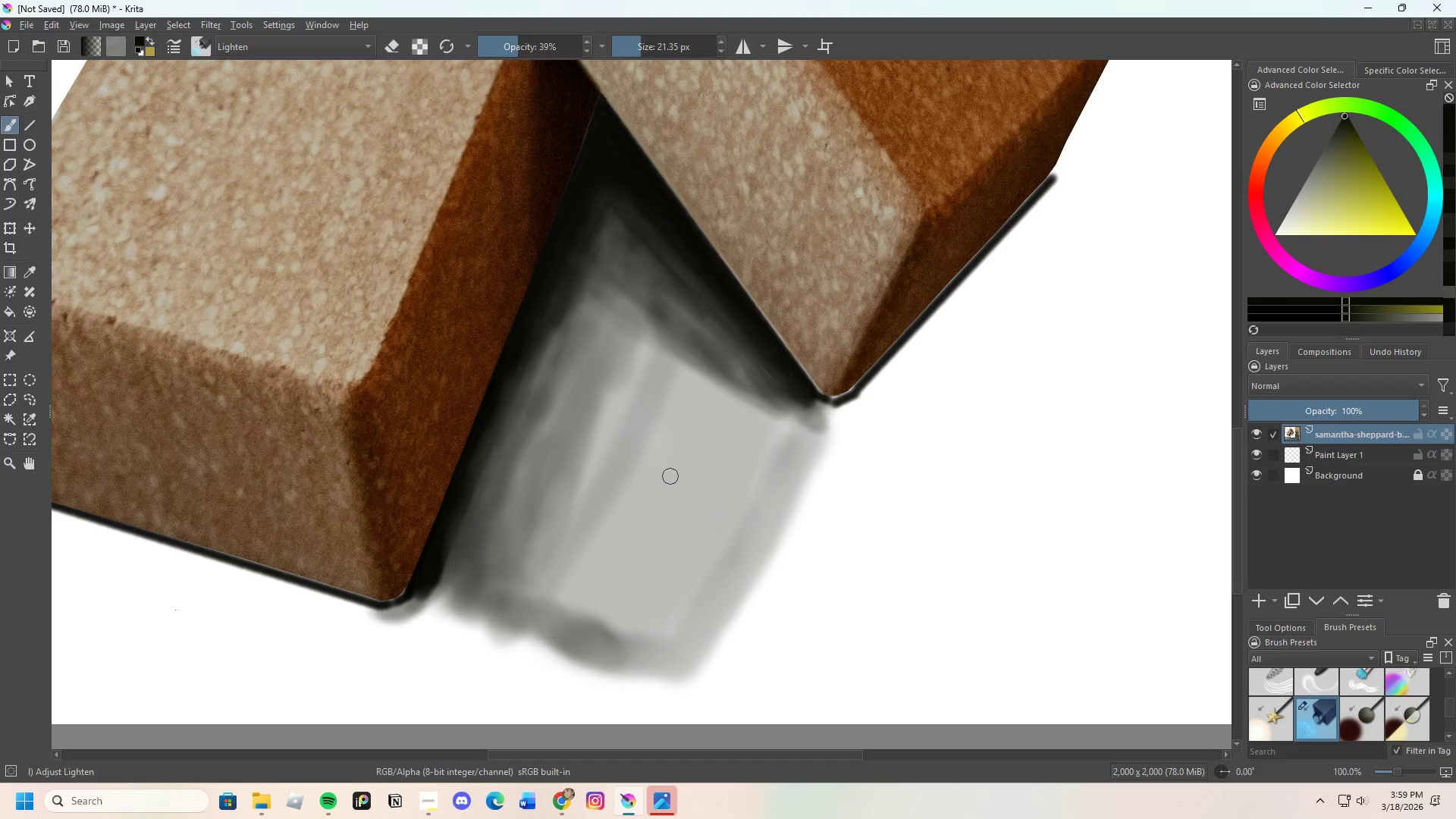 
scroll: coordinate [675, 478], scroll_direction: down, amount: 3.0
 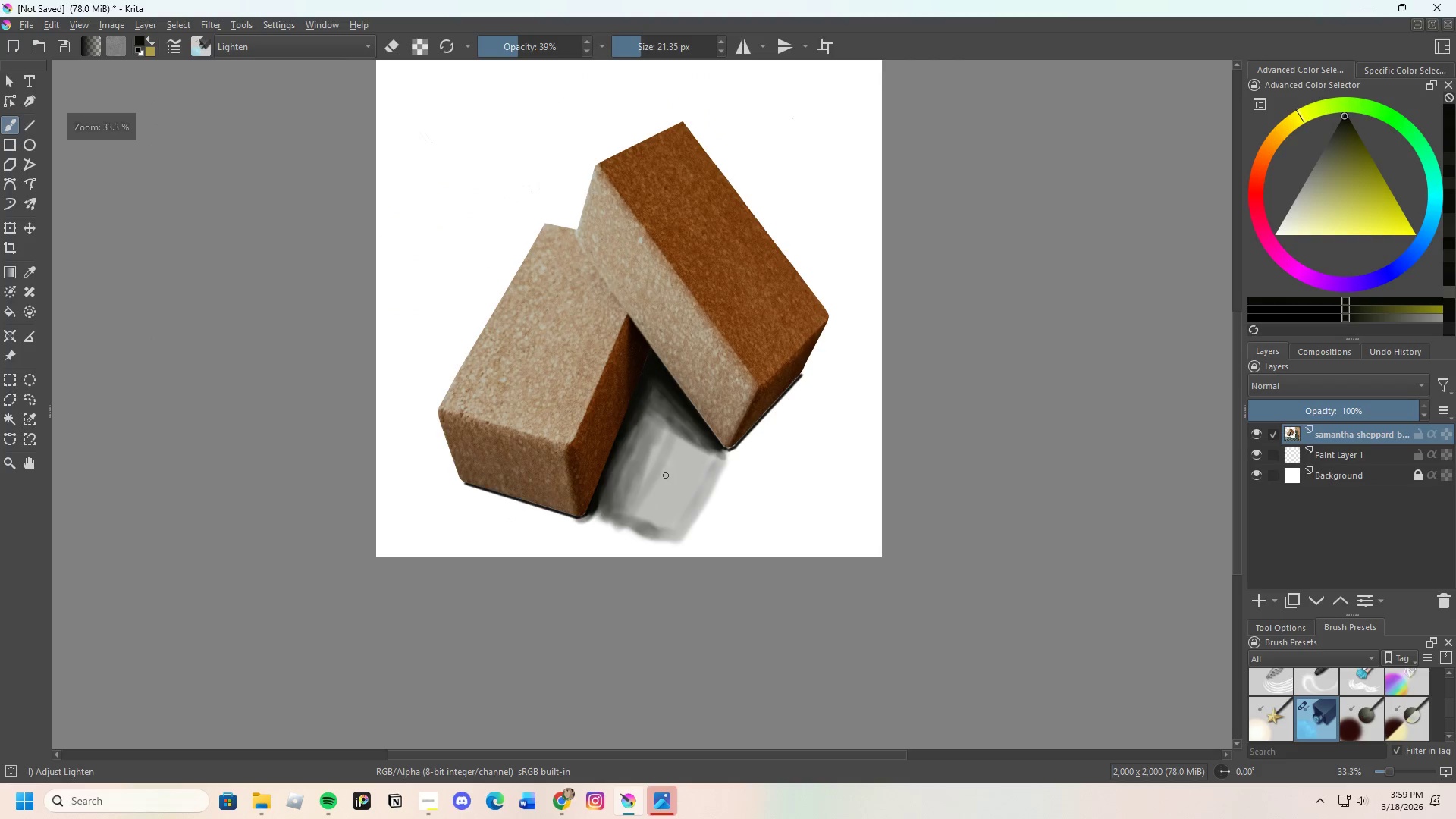 
scroll: coordinate [664, 478], scroll_direction: up, amount: 3.0
 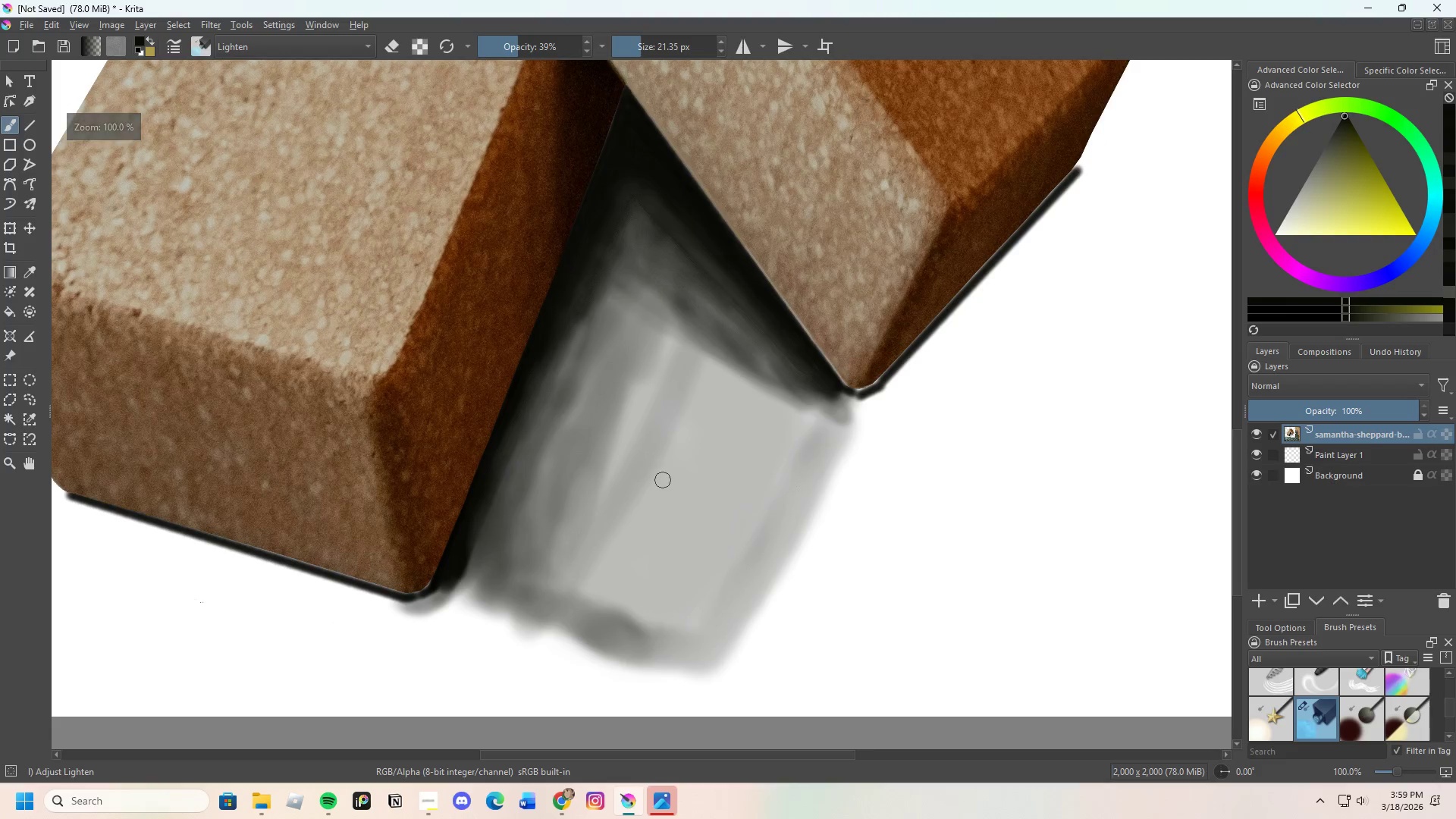 
scroll: coordinate [663, 480], scroll_direction: down, amount: 2.0
 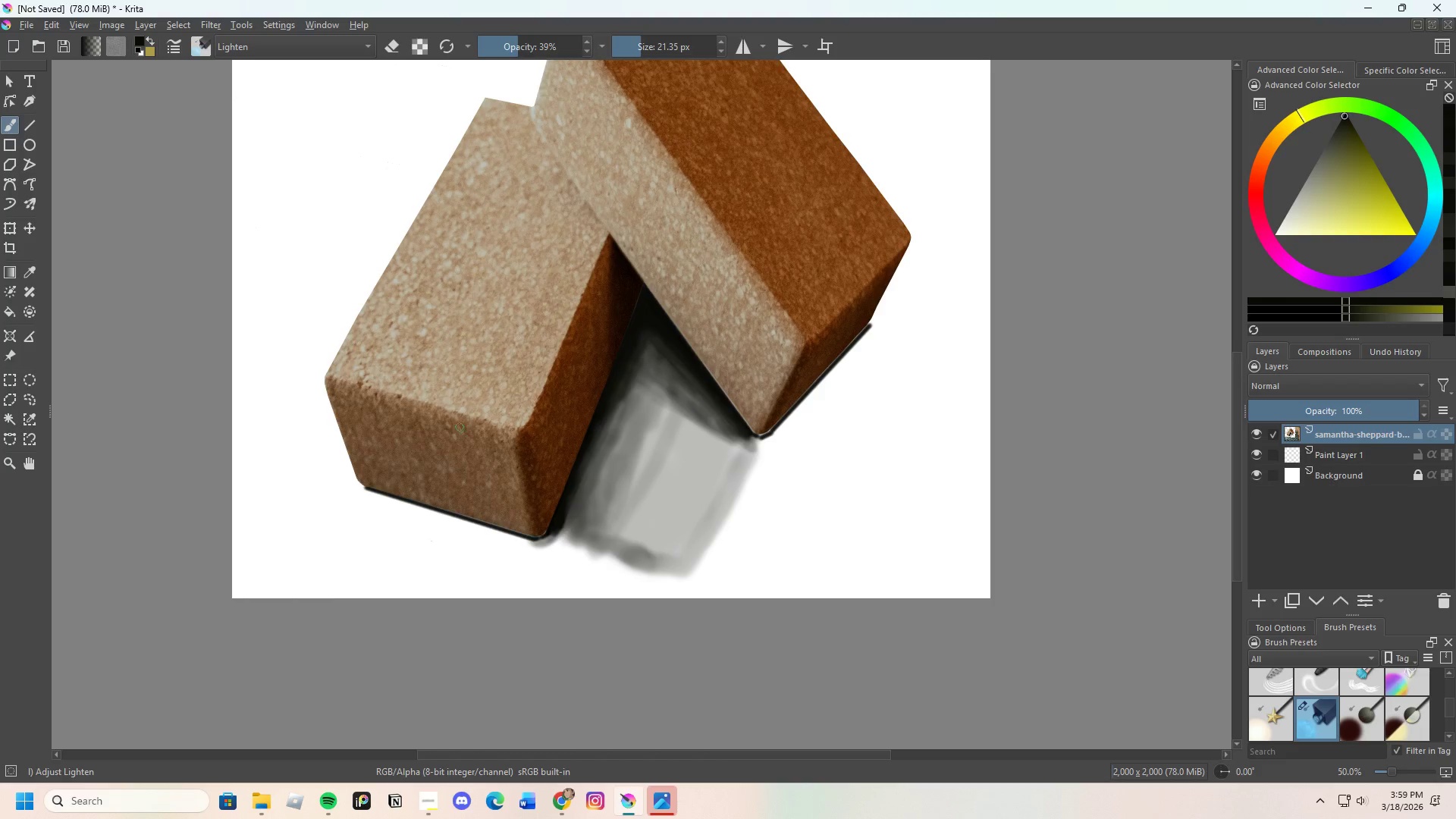 
wait(5.31)
 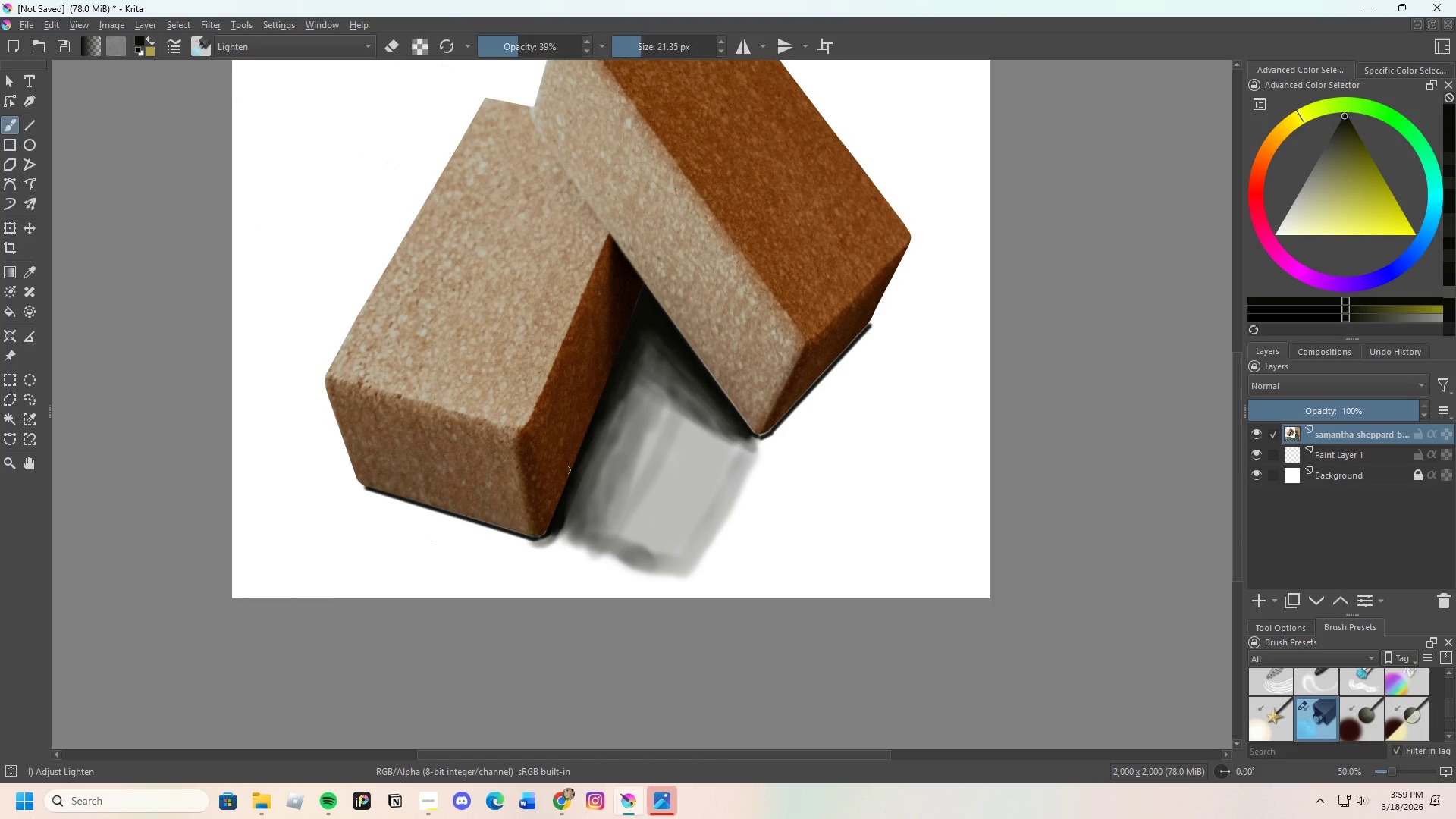 
key(Control+ControlLeft)
 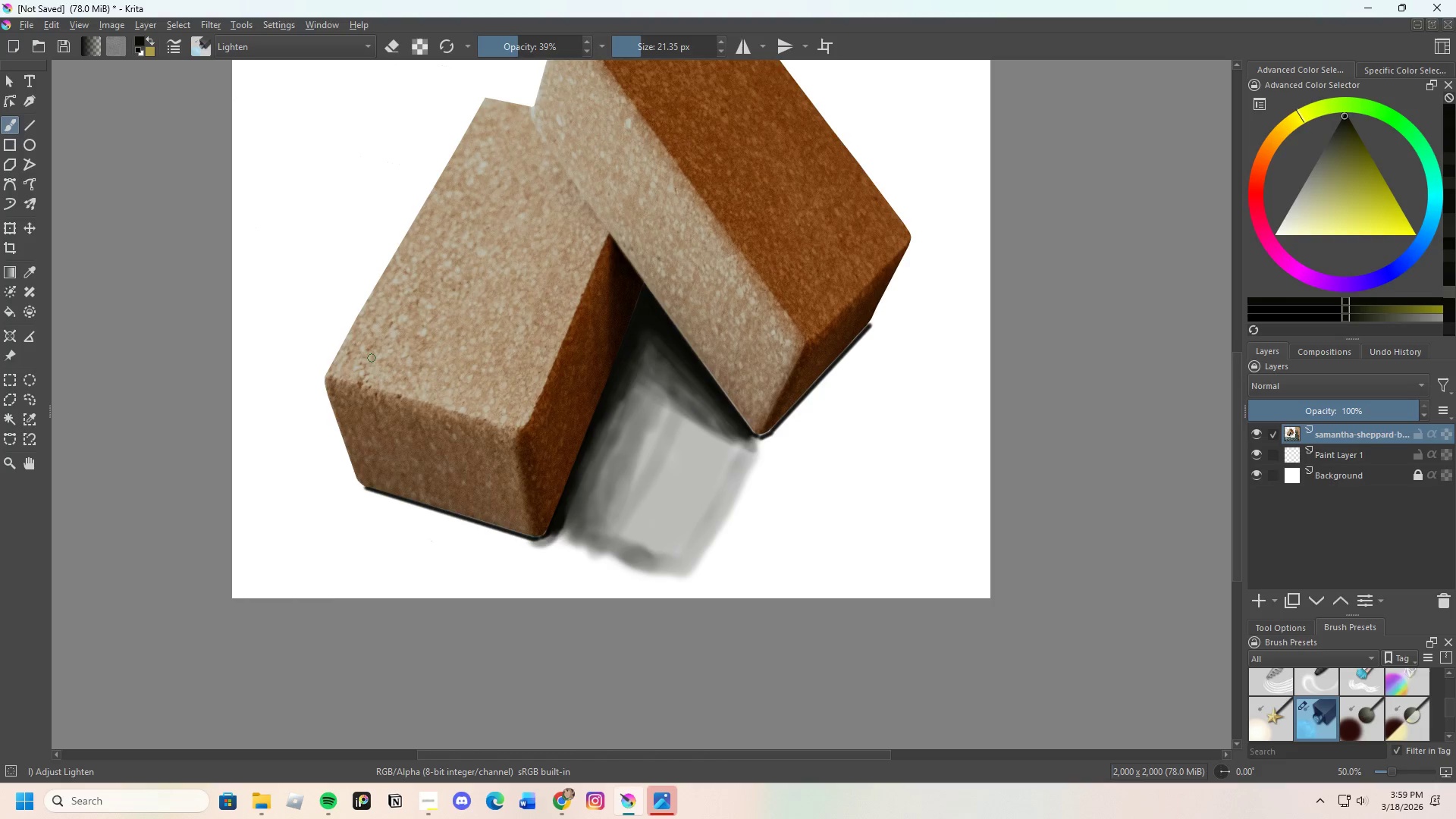 
key(Control+Z)
 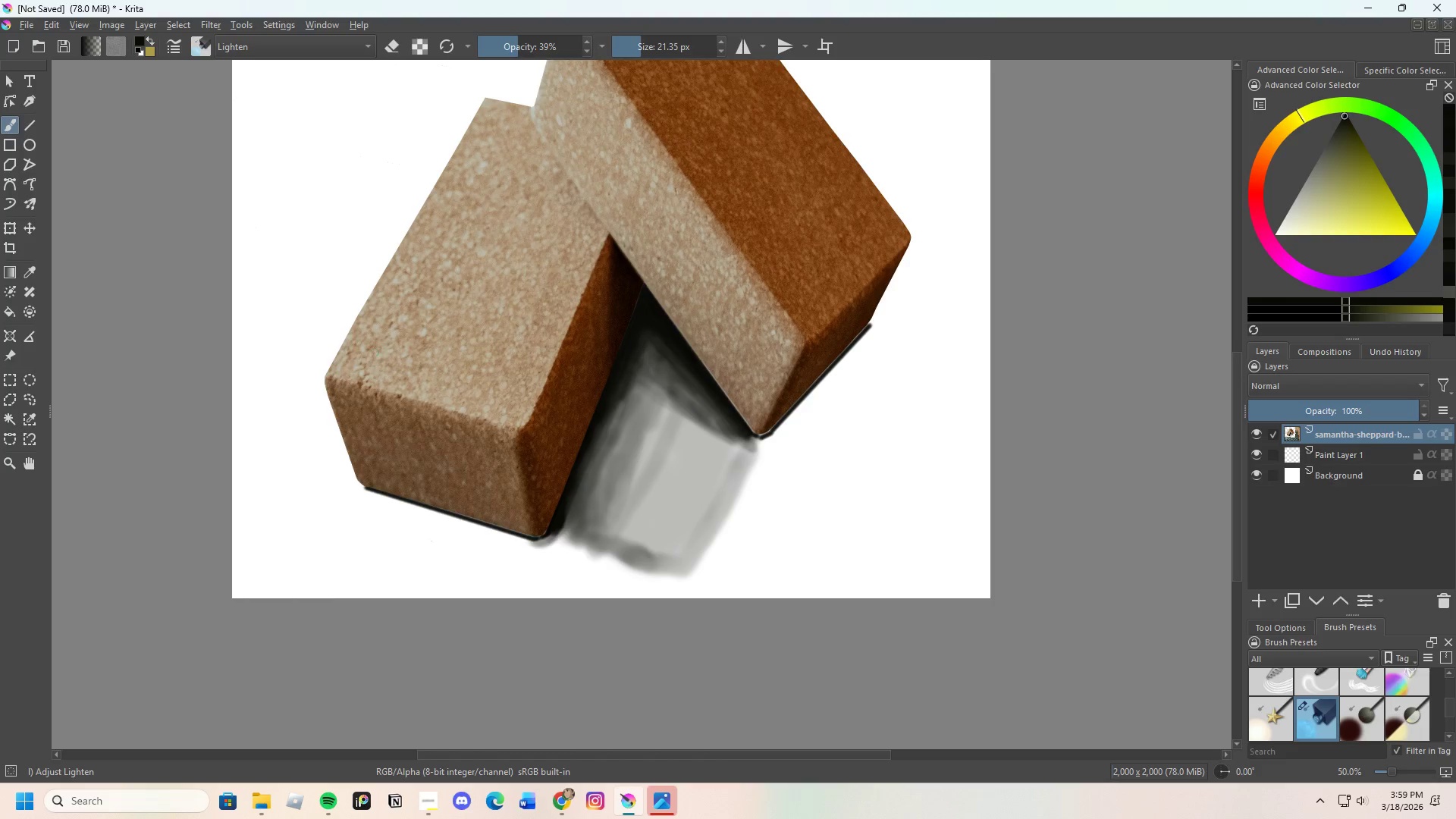 
key(Control+Z)
 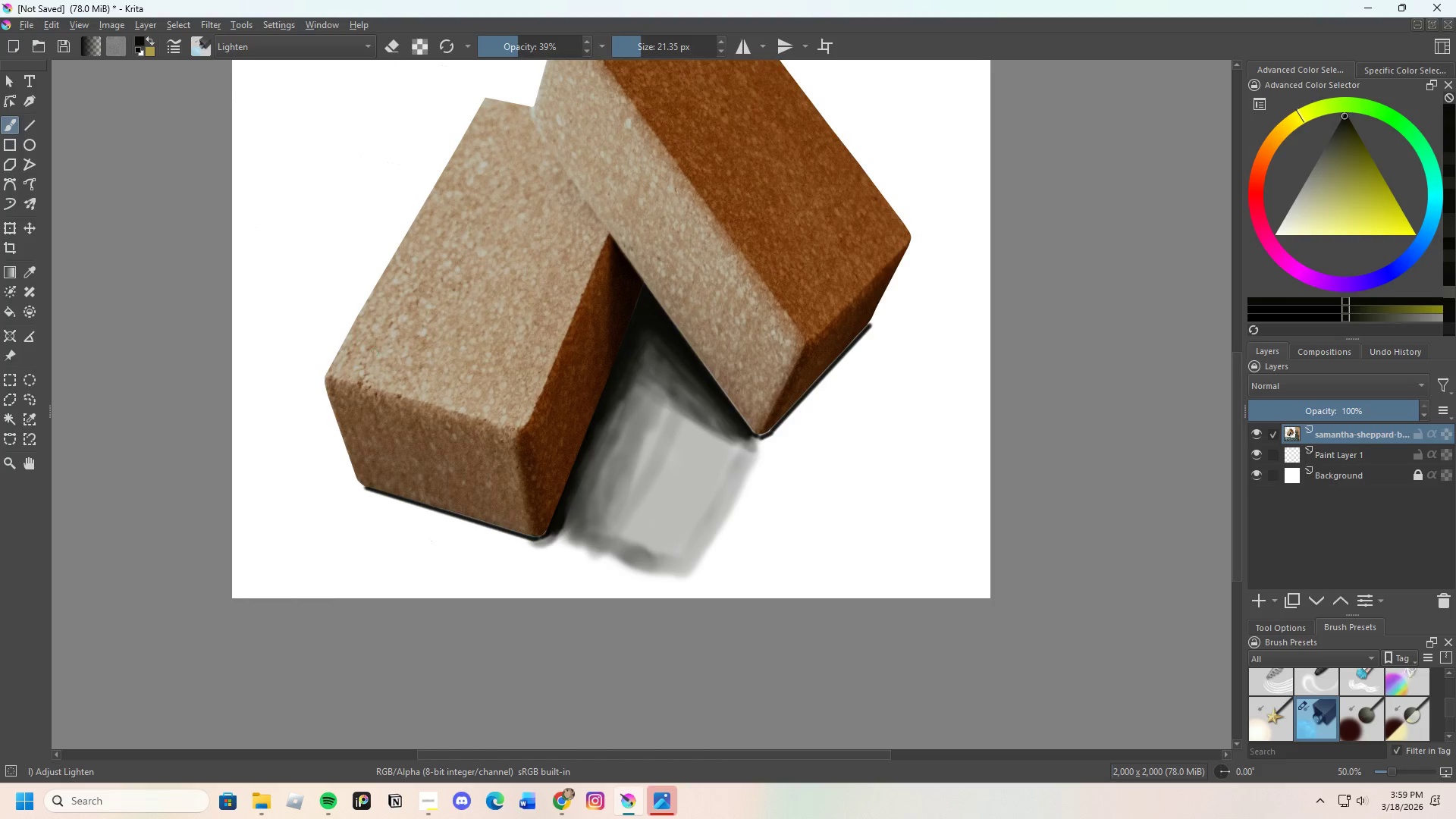 
key(Control+Z)
 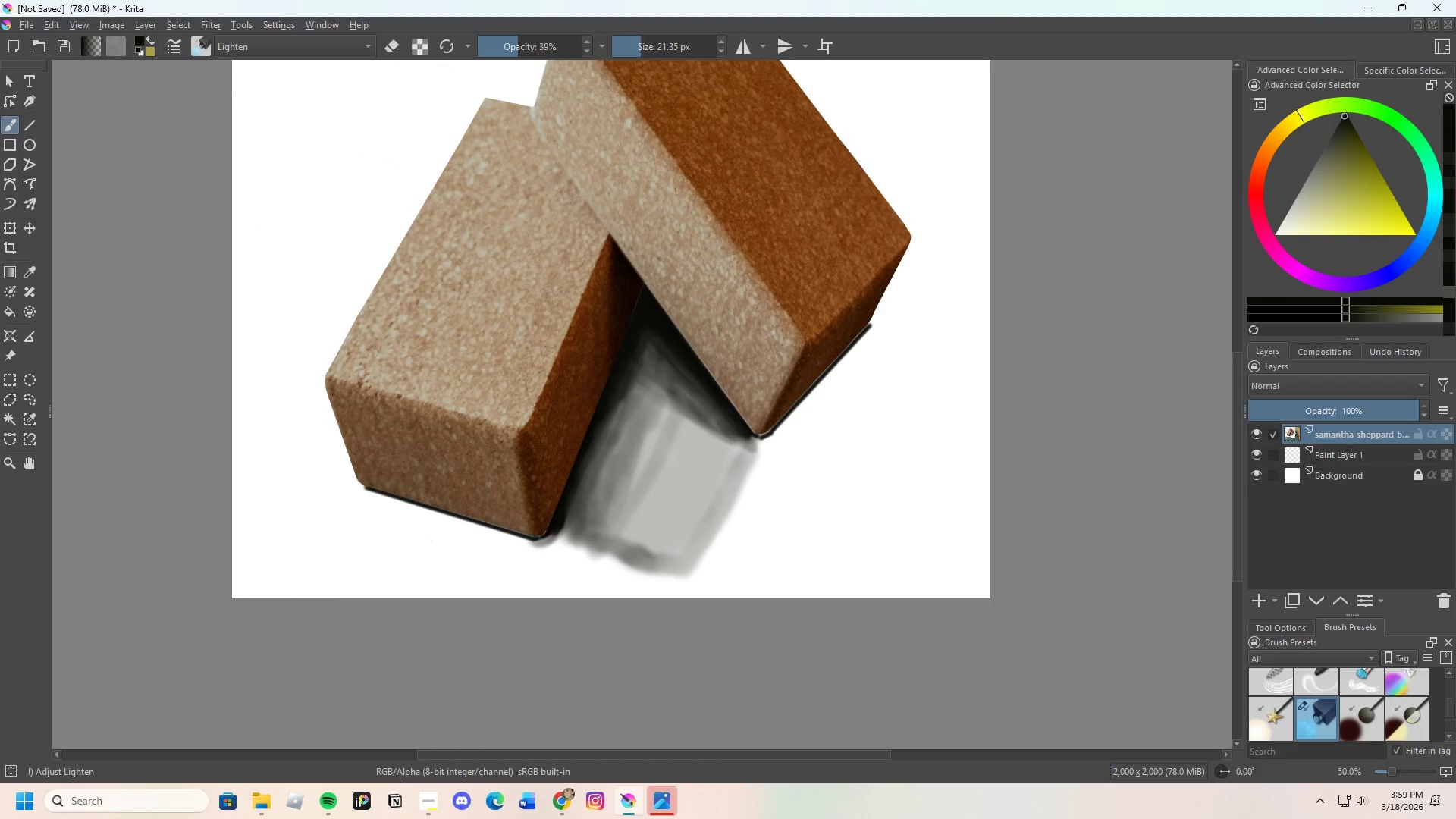 
key(Control+Z)
 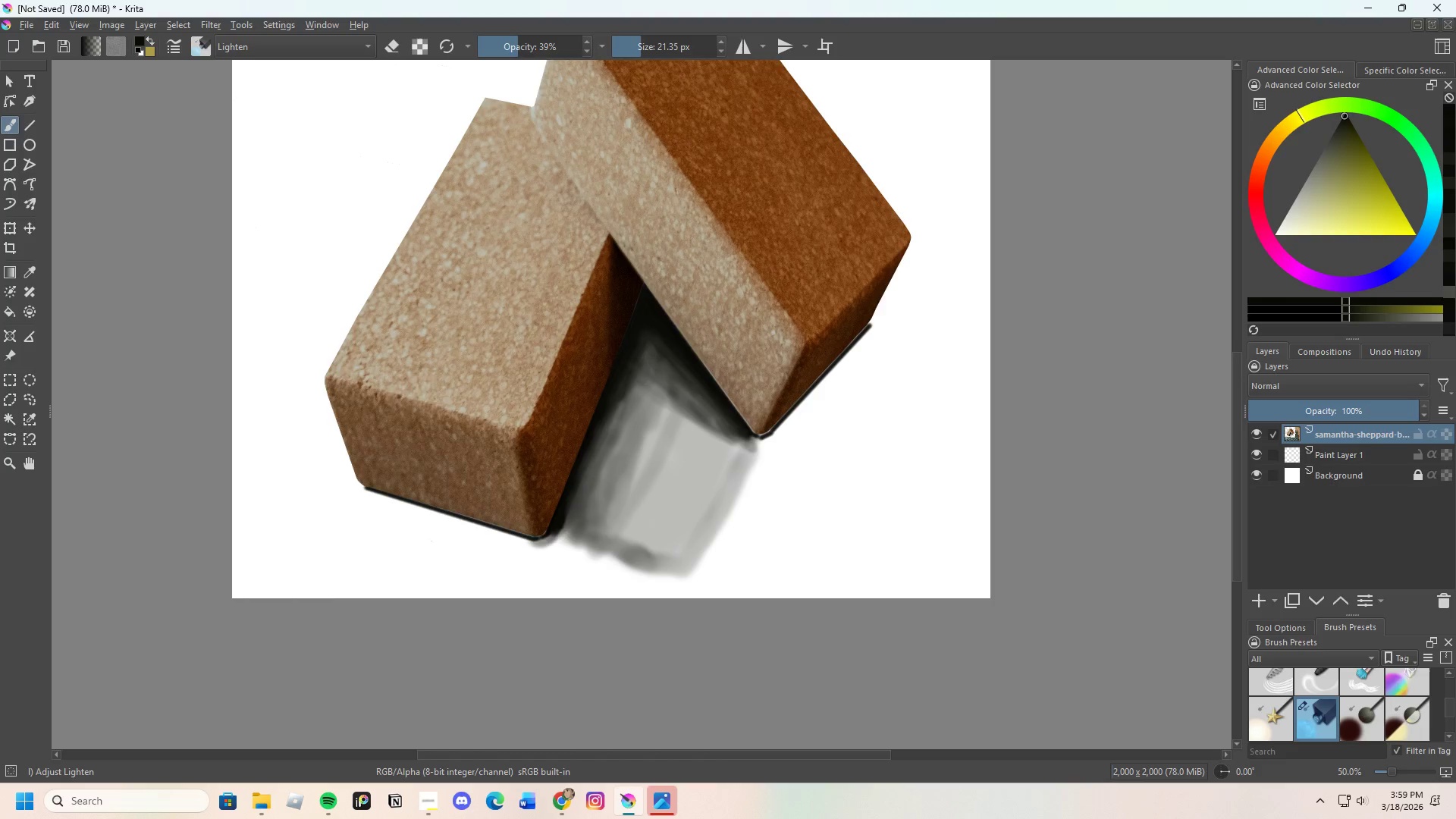 
key(Control+Z)
 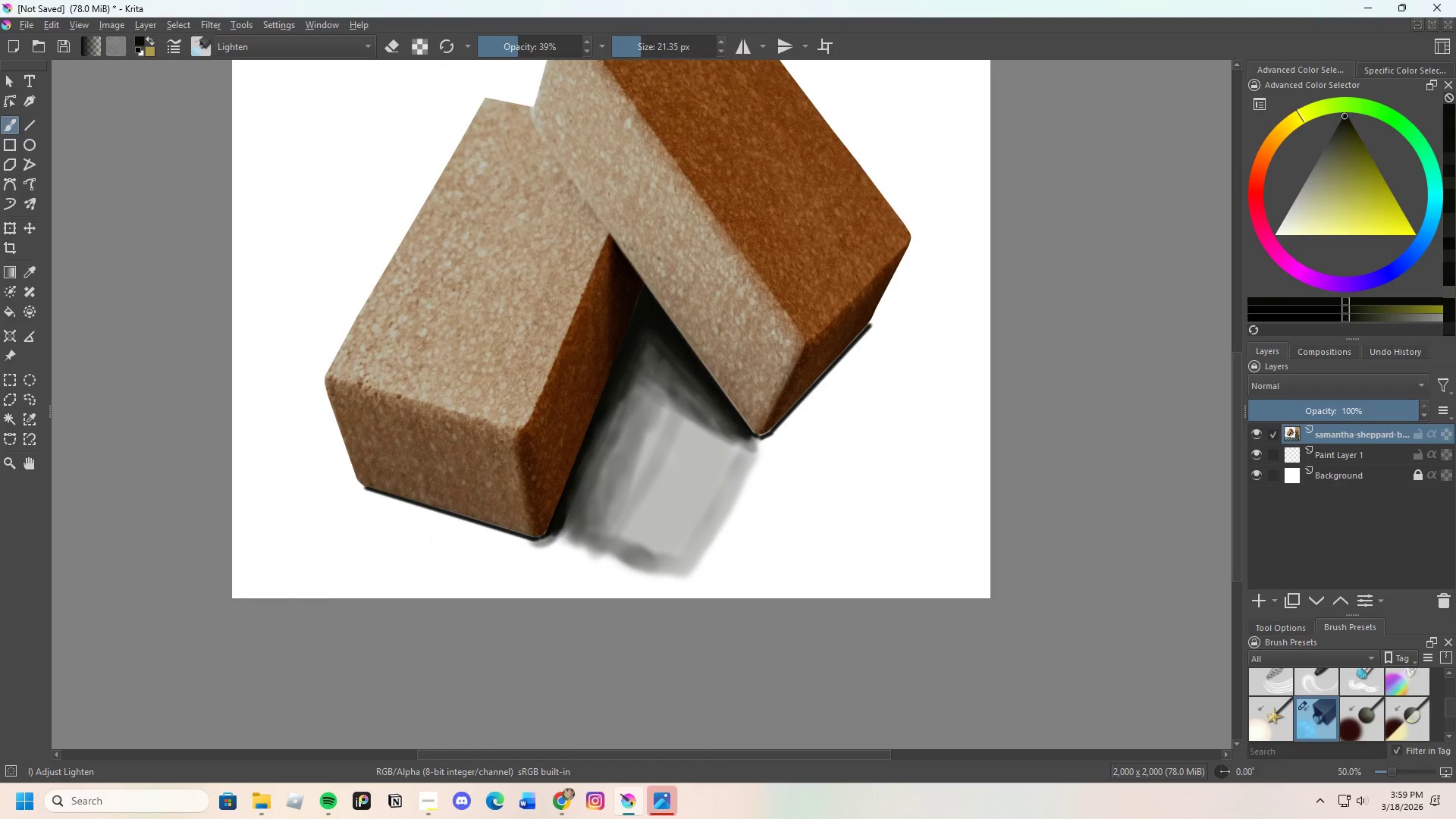 
key(Control+Z)
 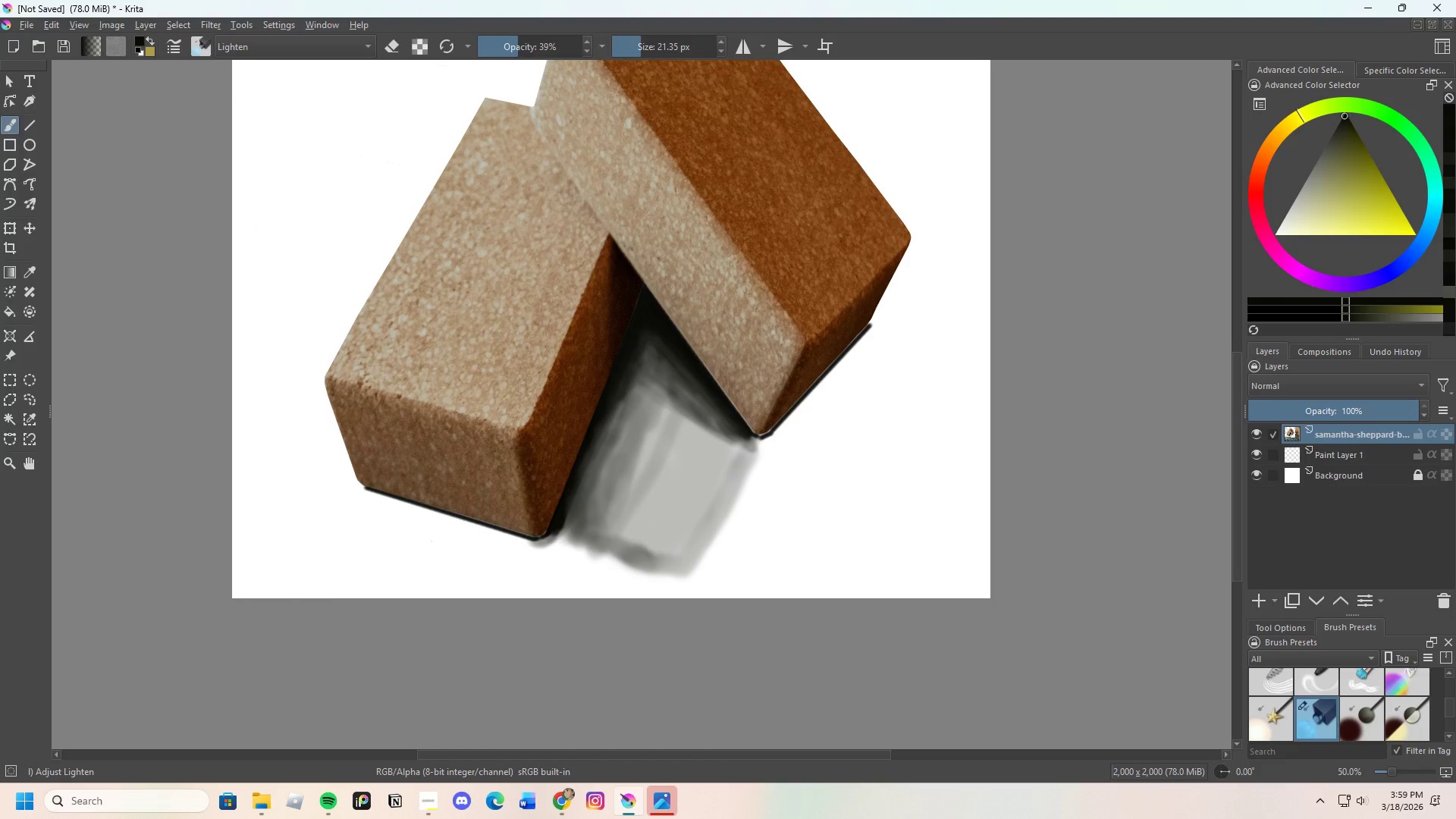 
key(Control+Z)
 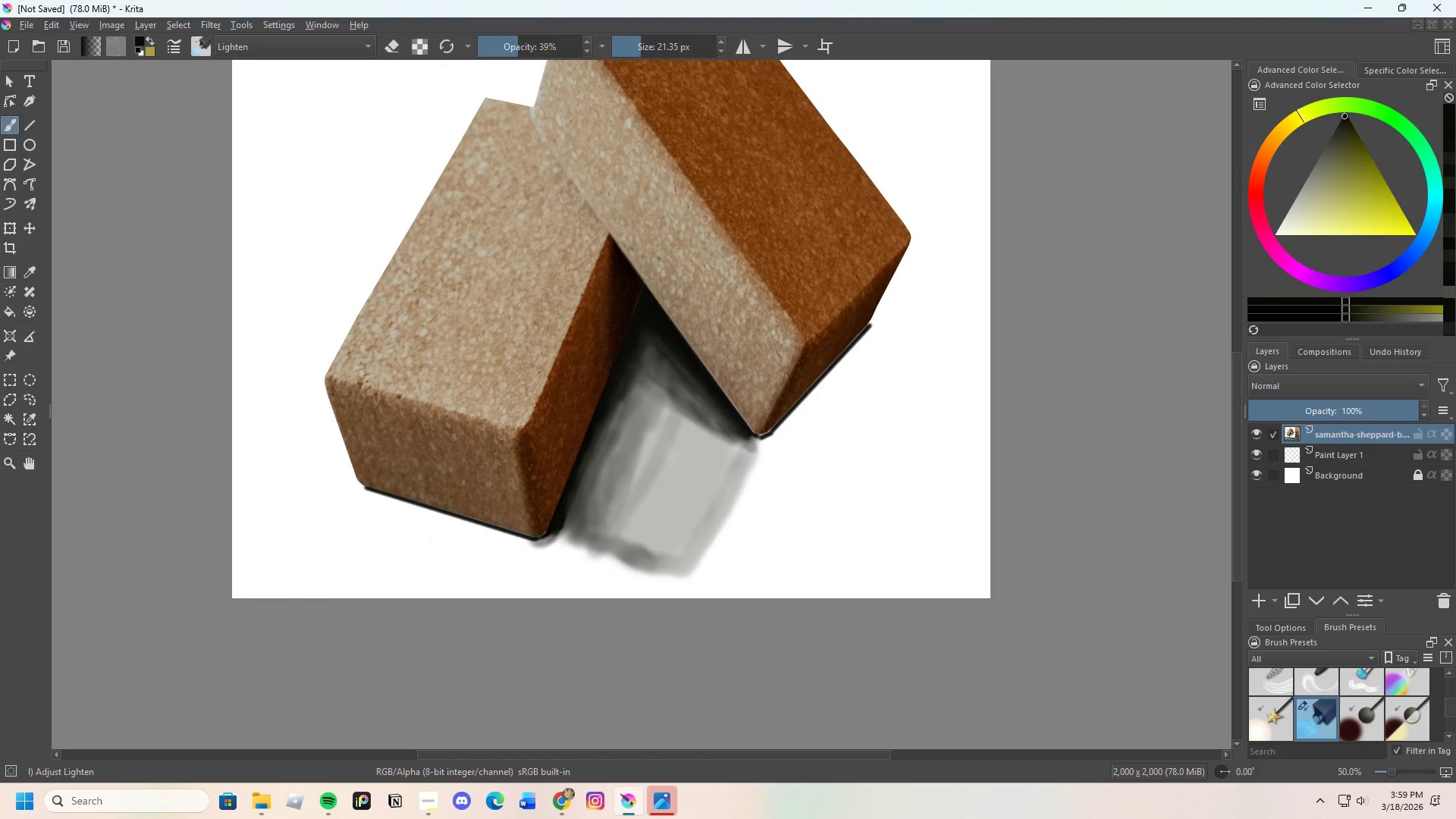 
key(Control+Z)
 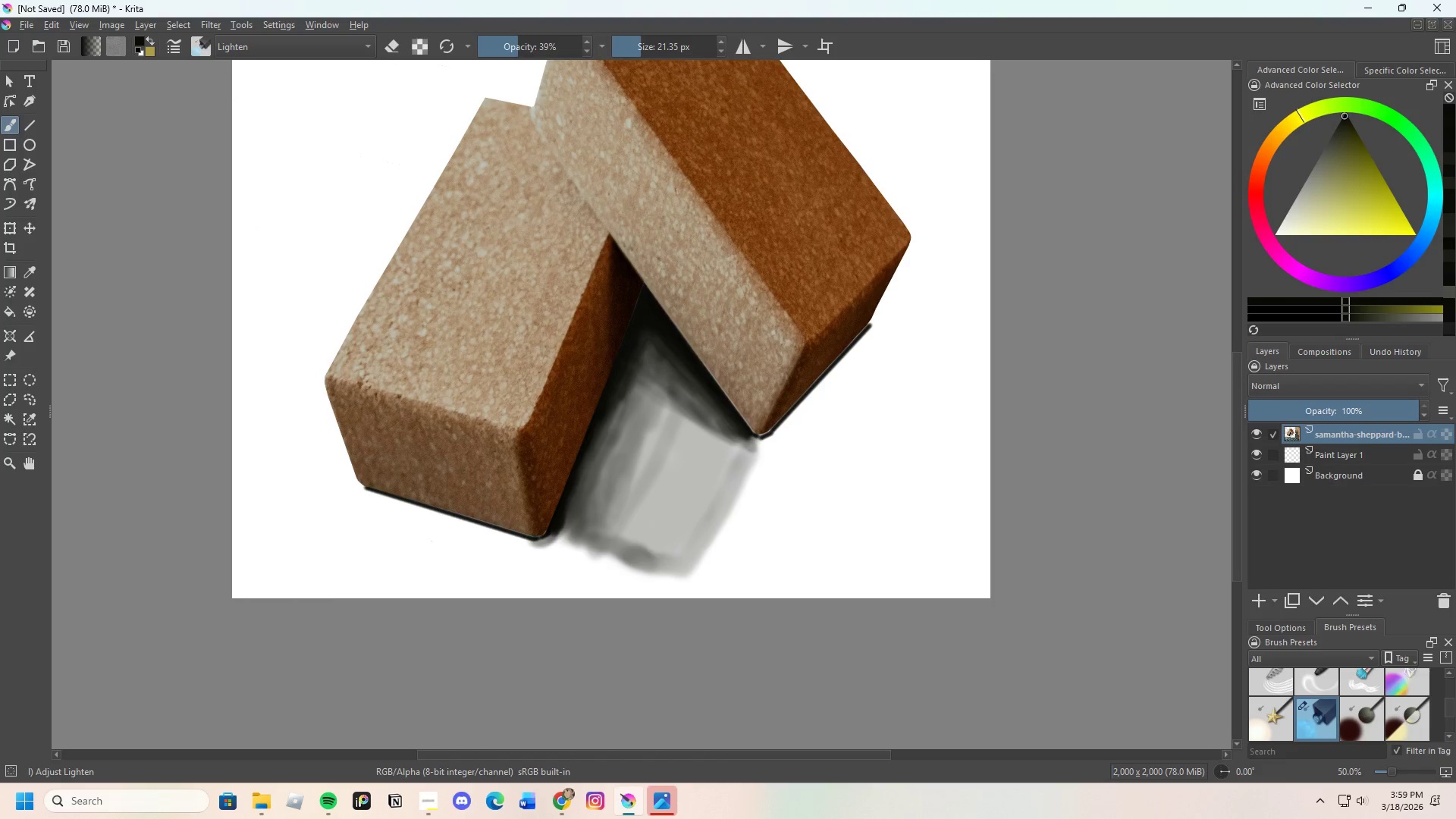 
key(Control+Z)
 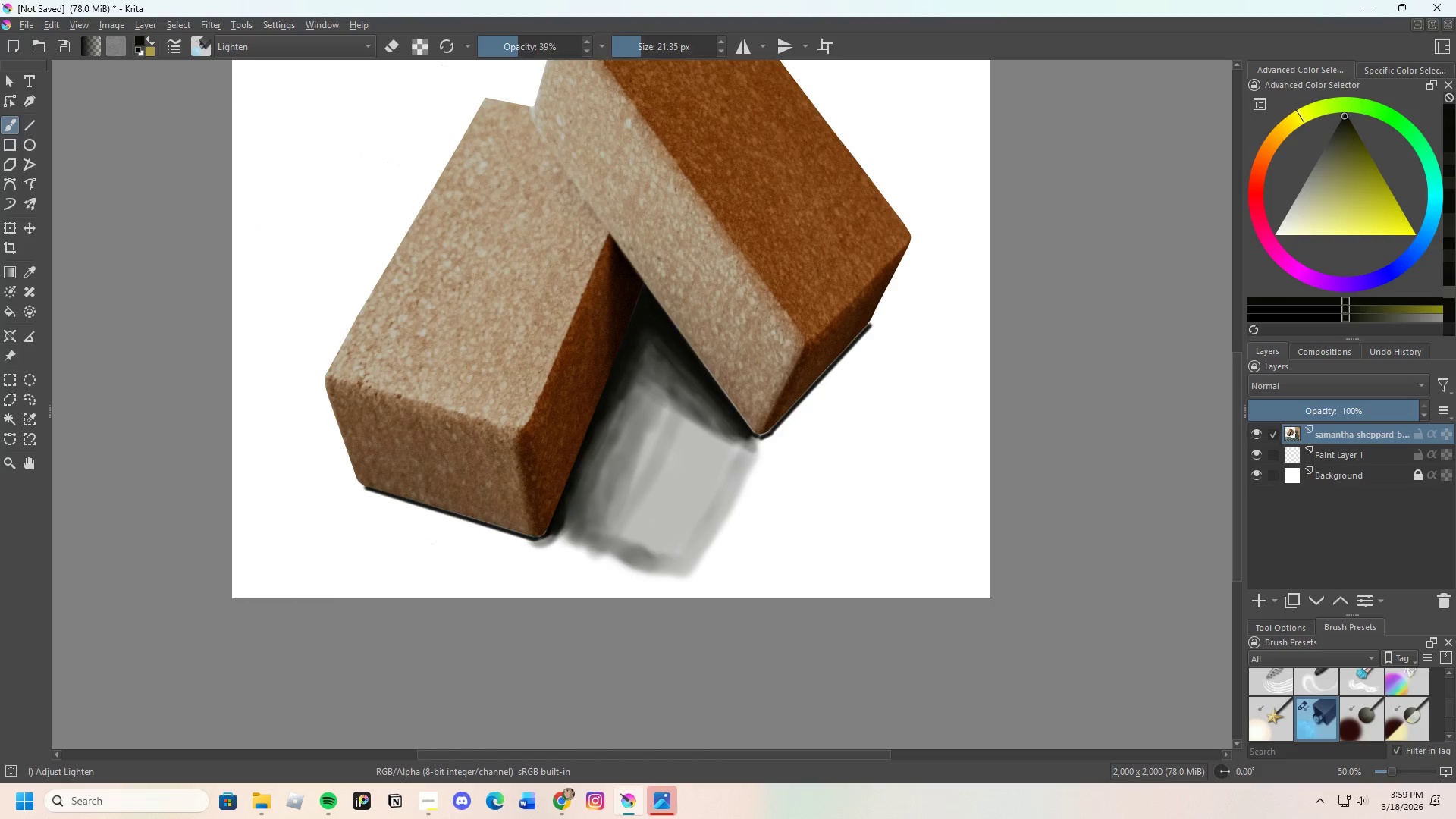 
key(Control+Z)
 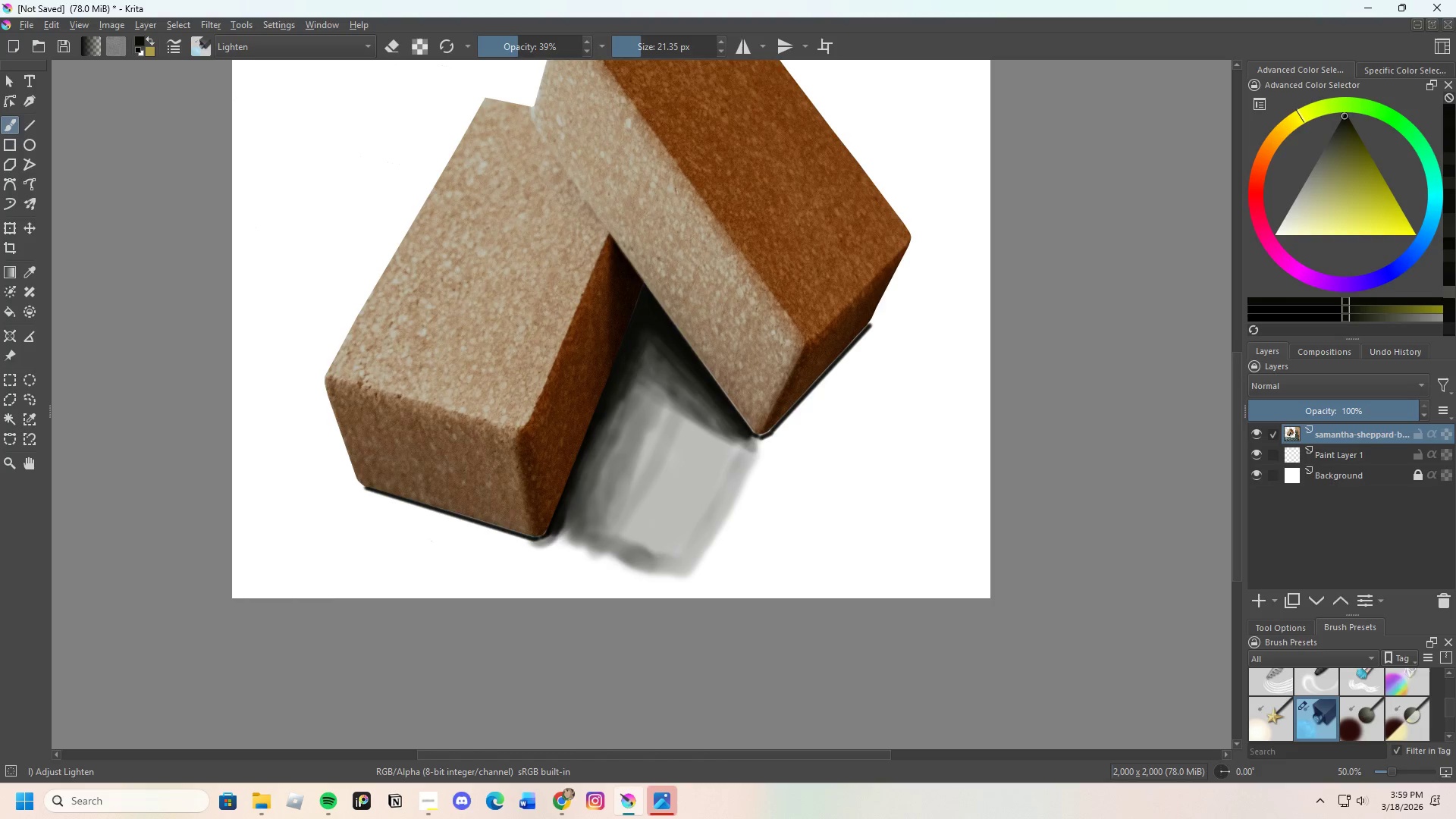 
key(Control+Z)
 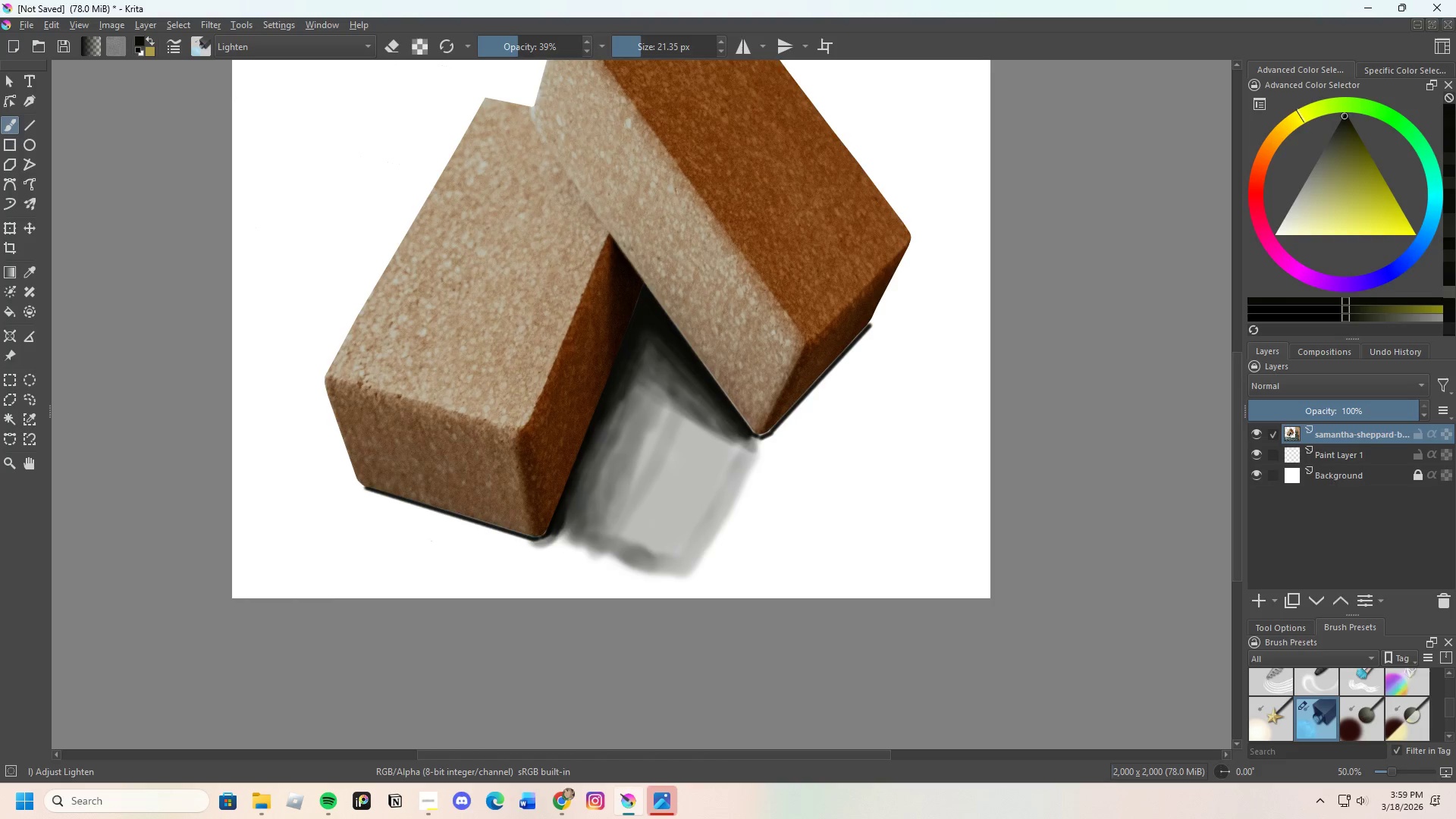 
key(Control+Z)
 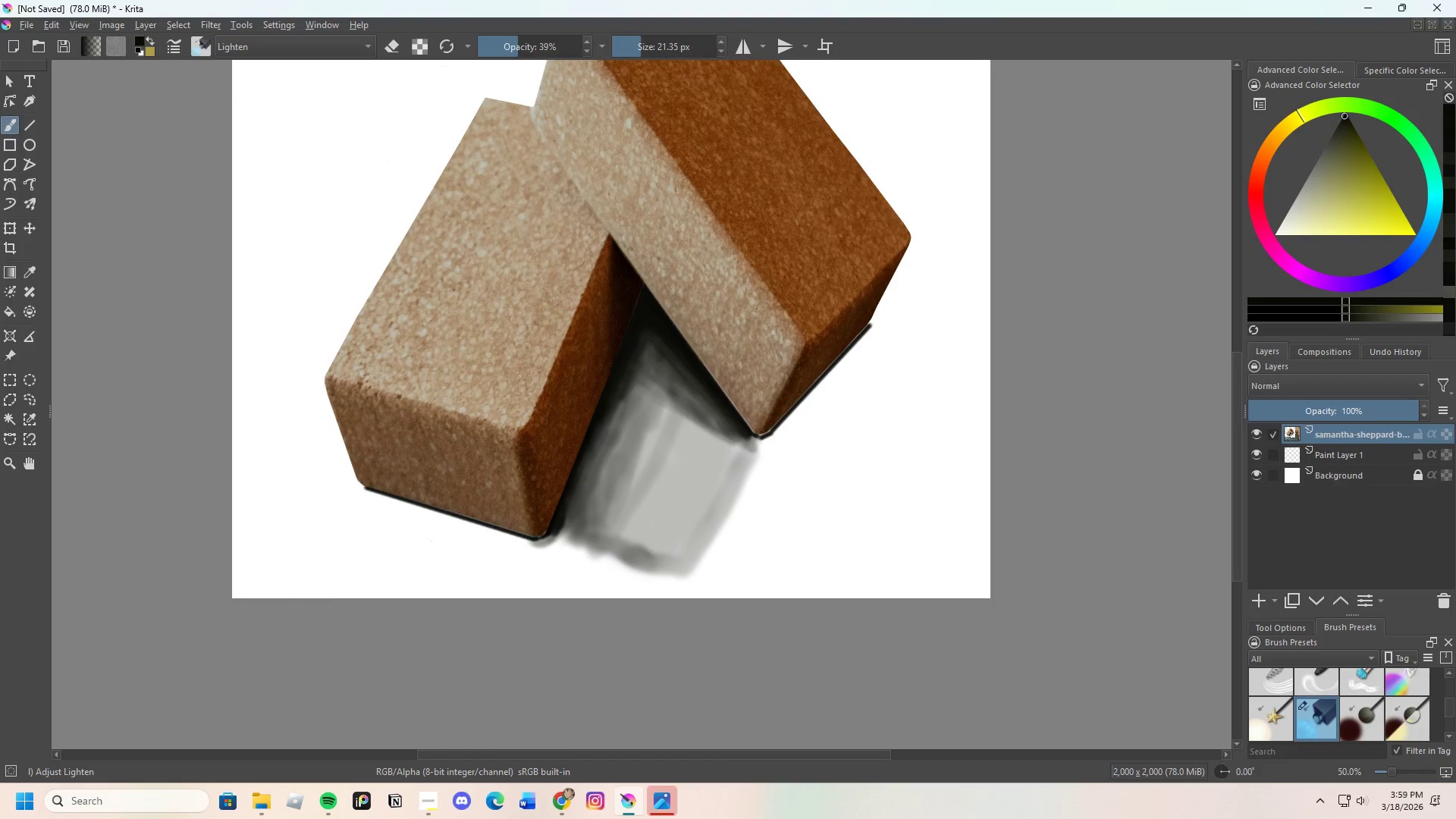 
key(Control+Z)
 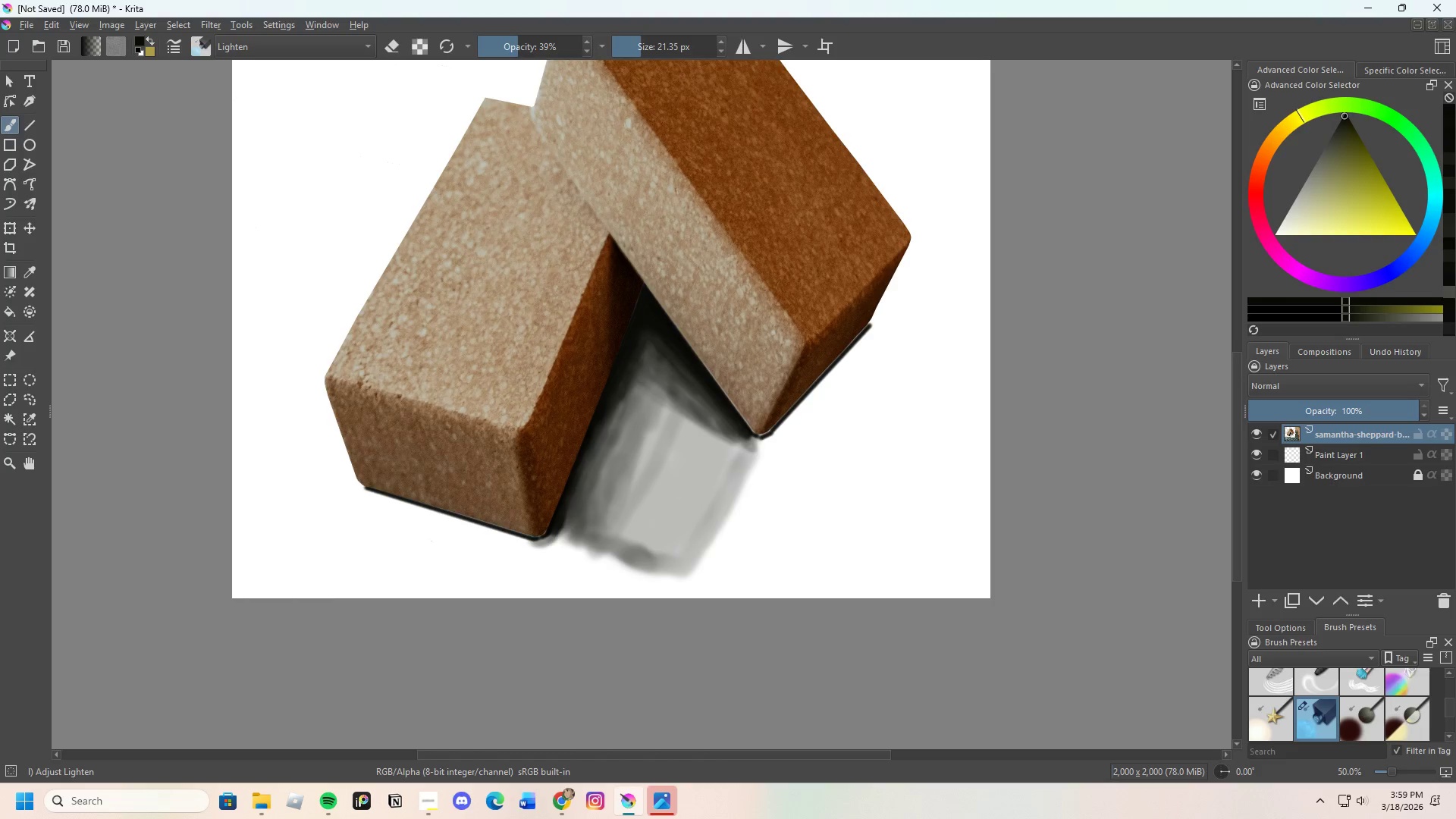 
key(Control+Z)
 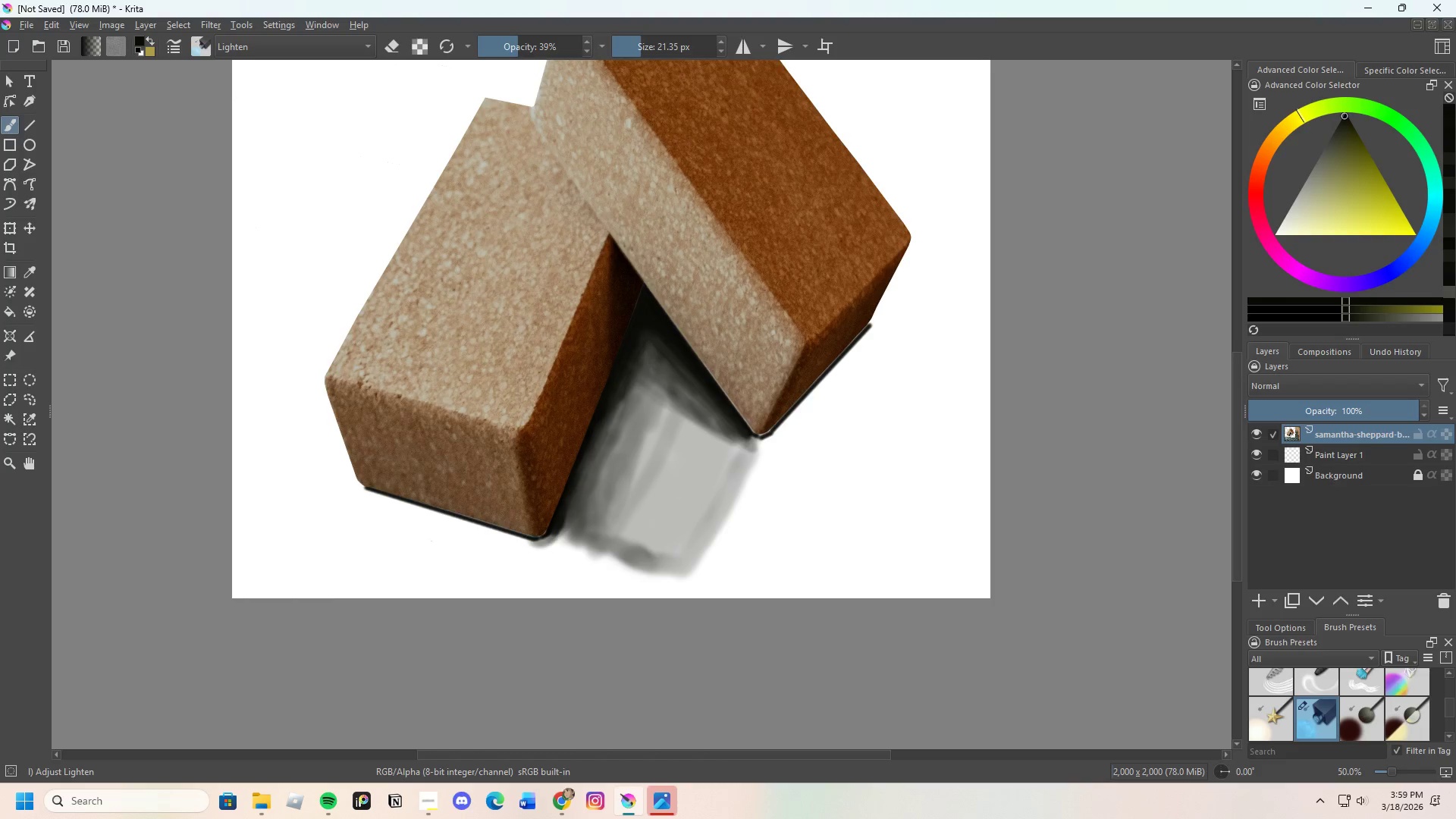 
key(Control+Z)
 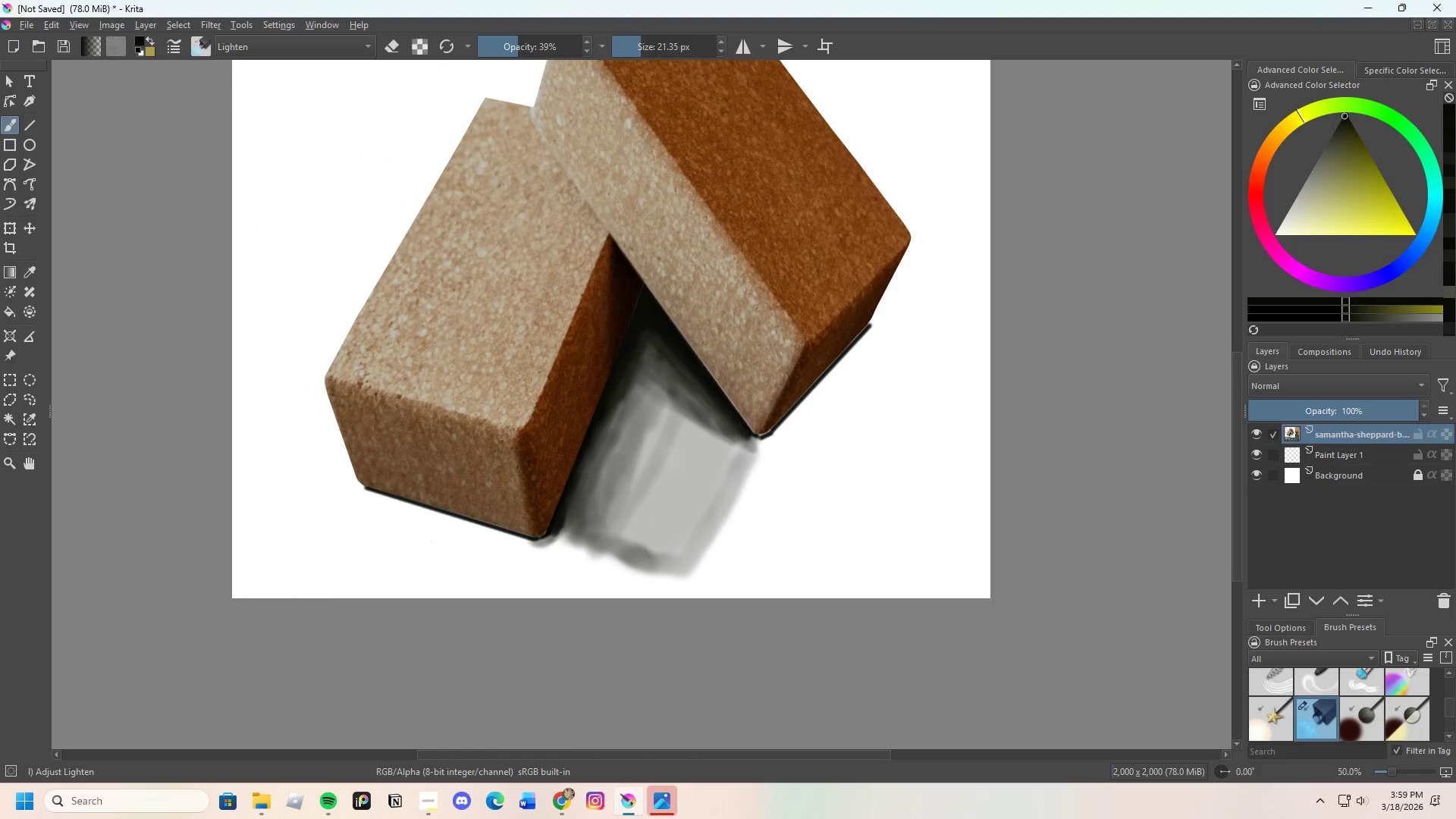 
key(Control+Z)
 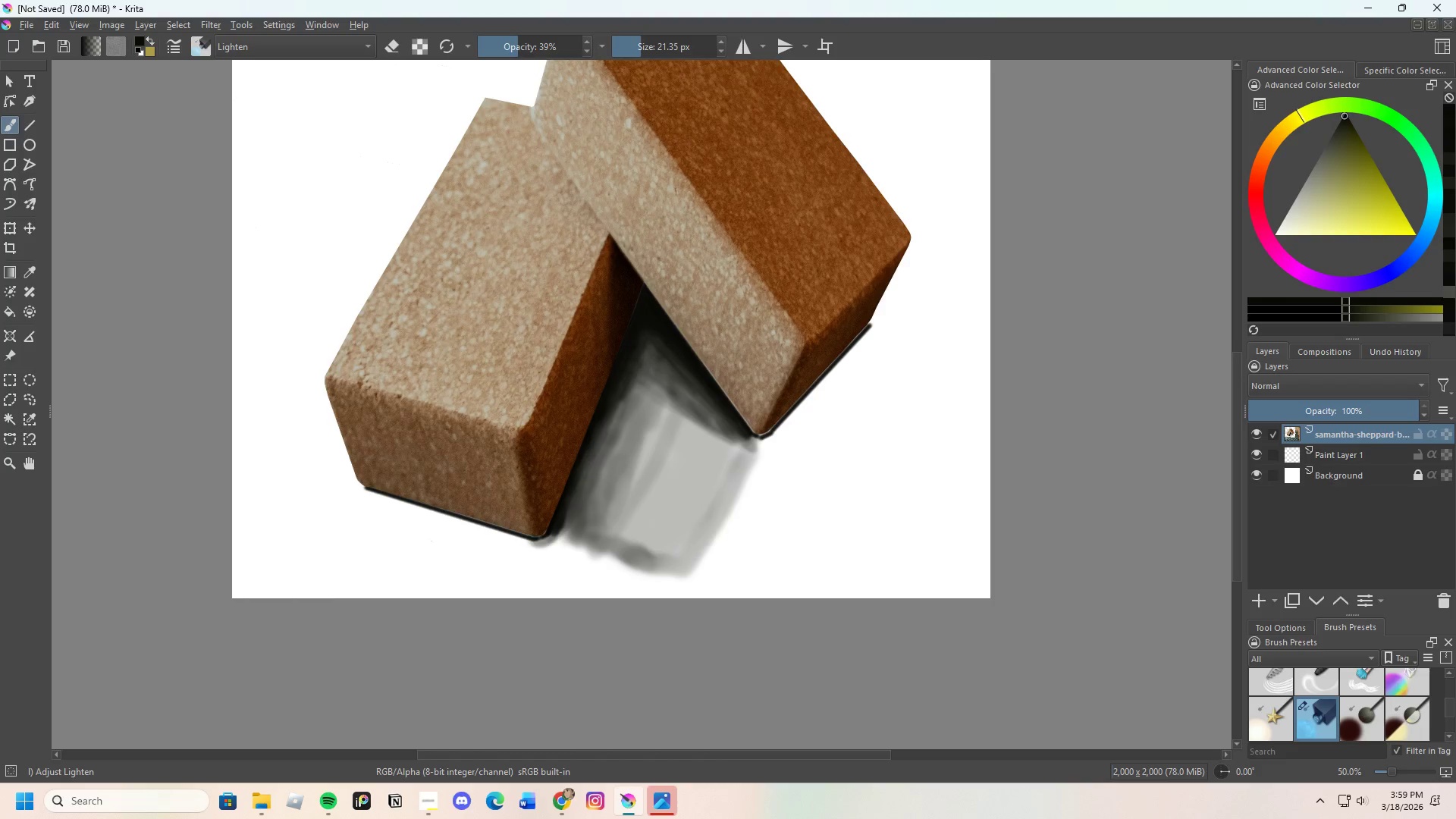 
key(Control+Z)
 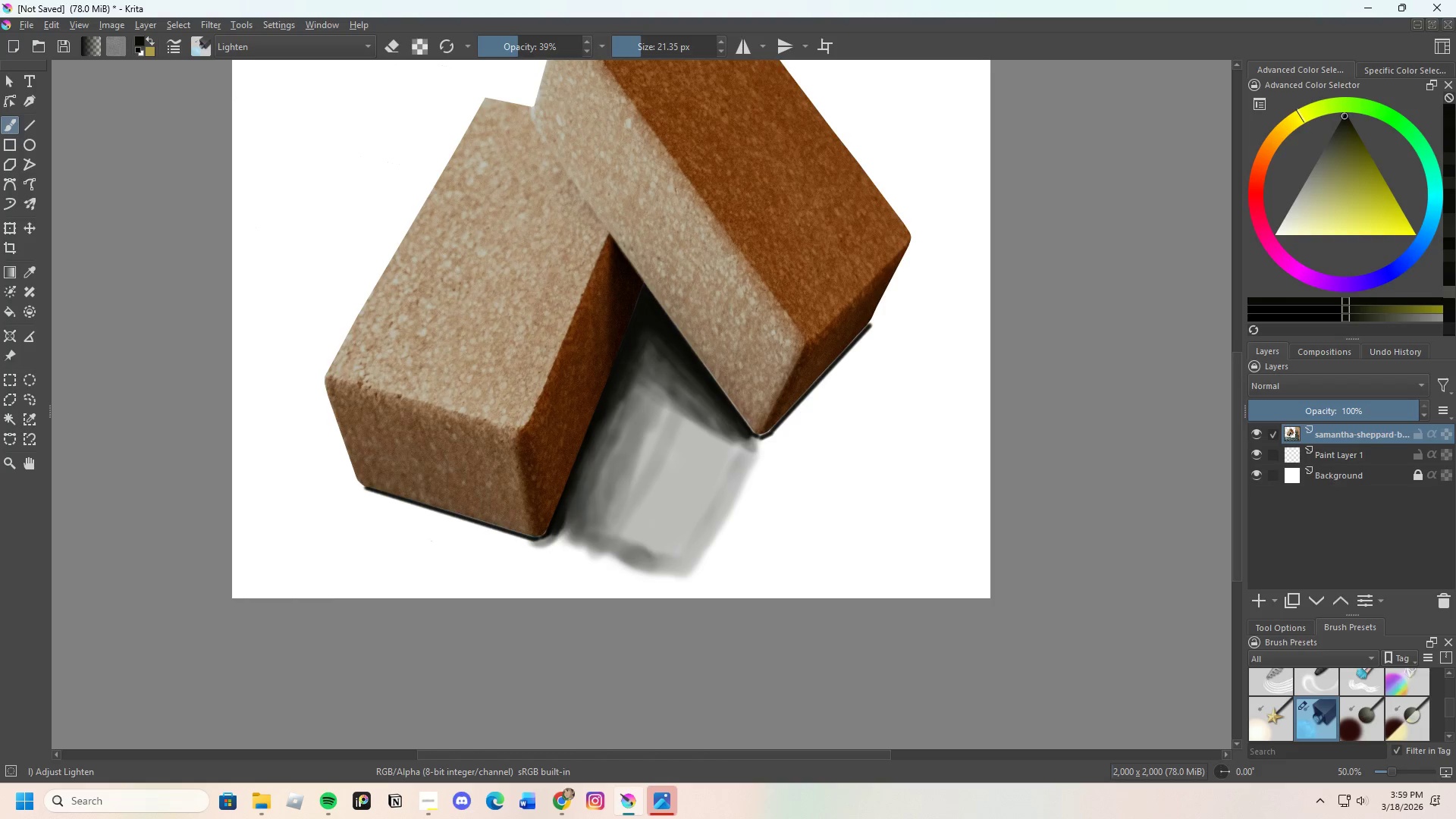 
key(Control+Z)
 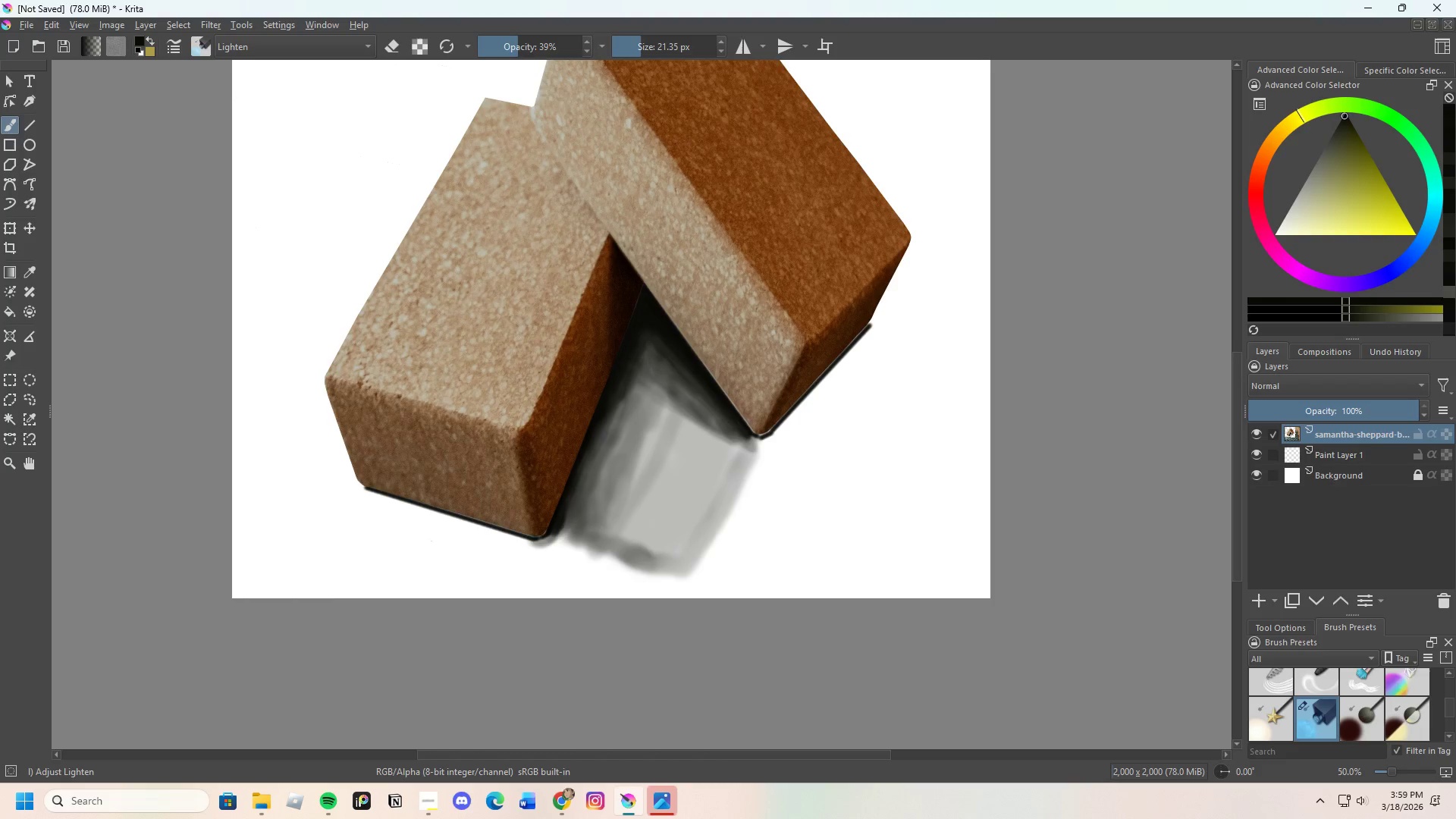 
key(Control+Z)
 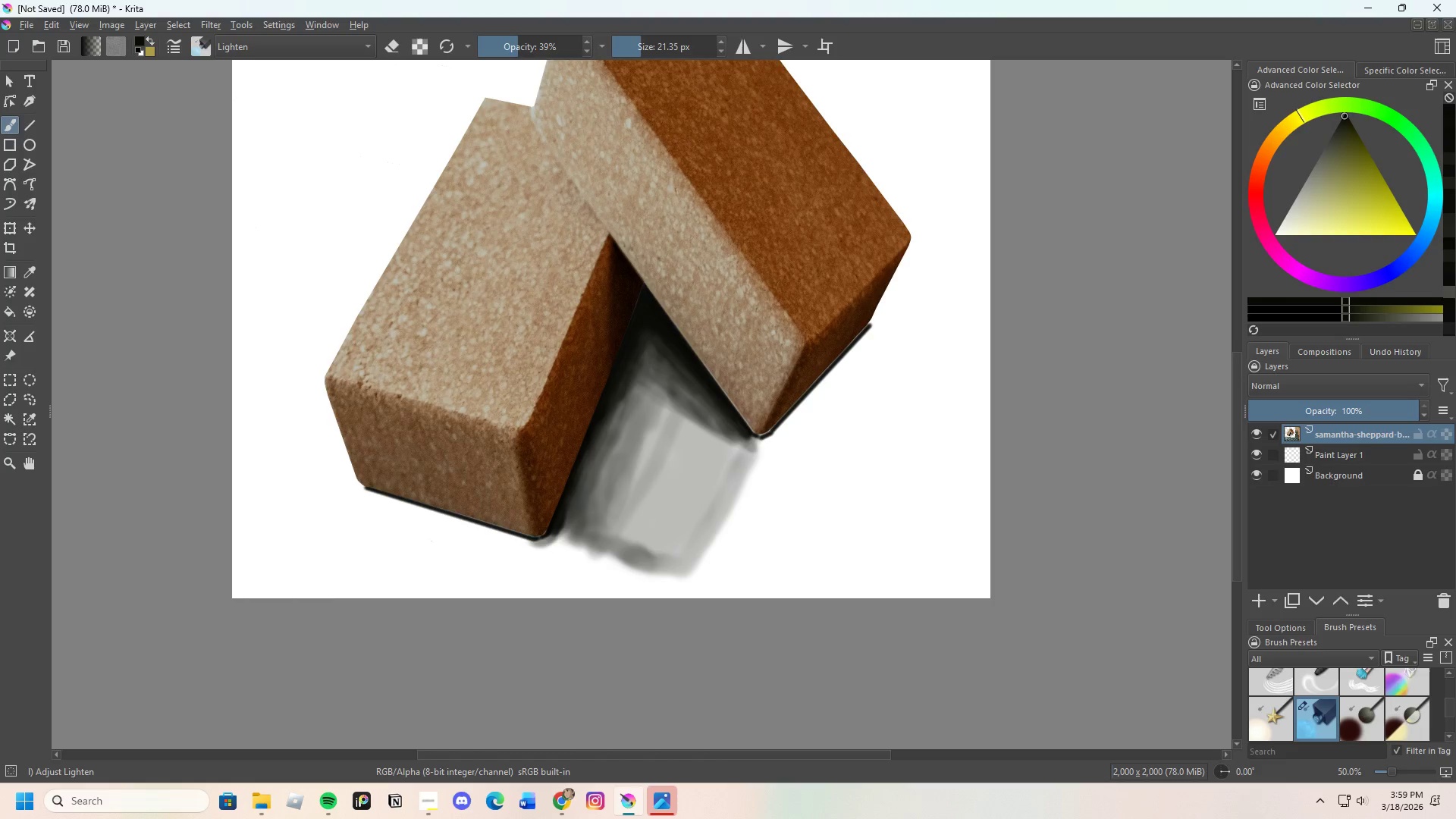 
key(Control+Z)
 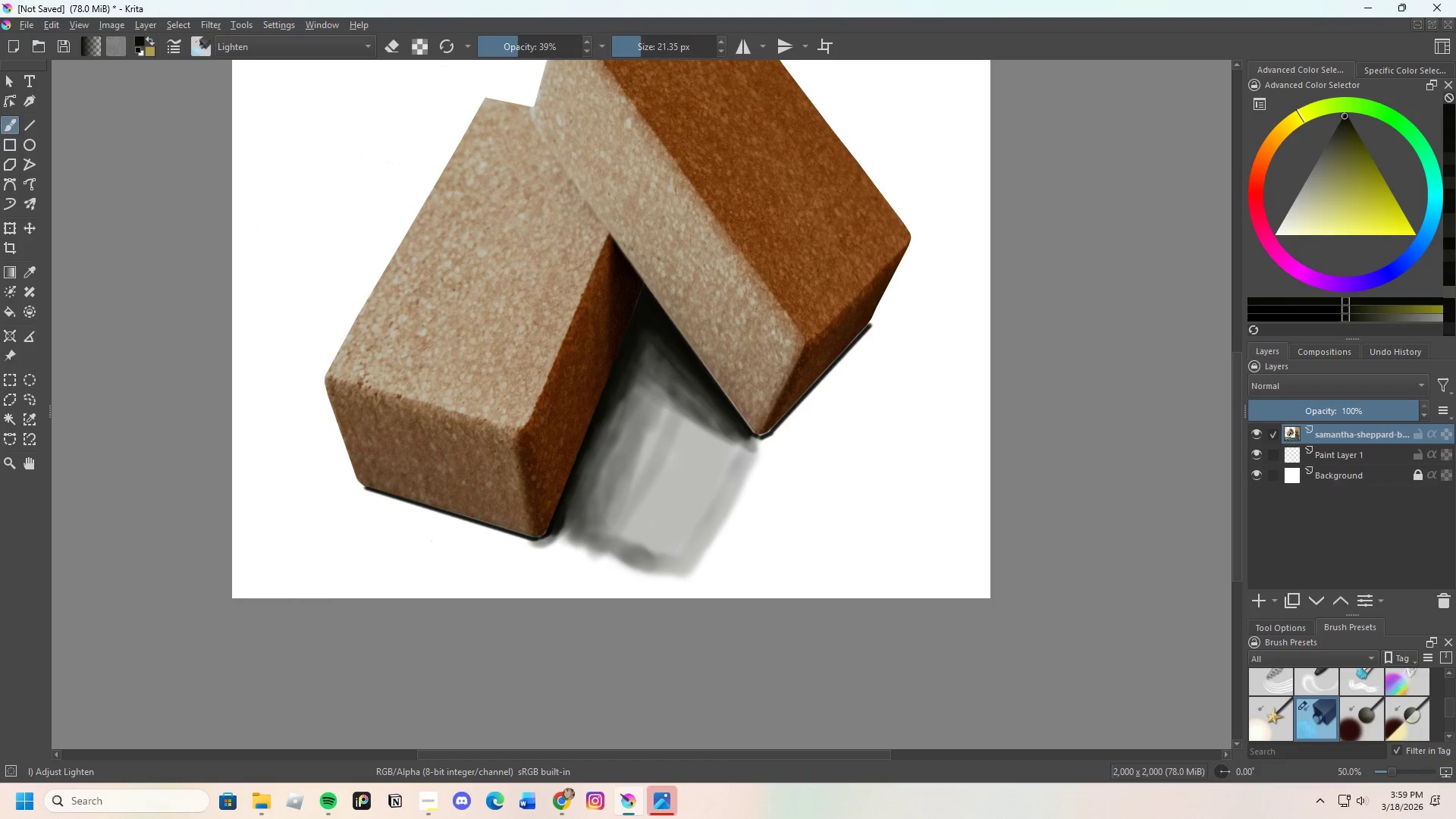 
key(Control+Z)
 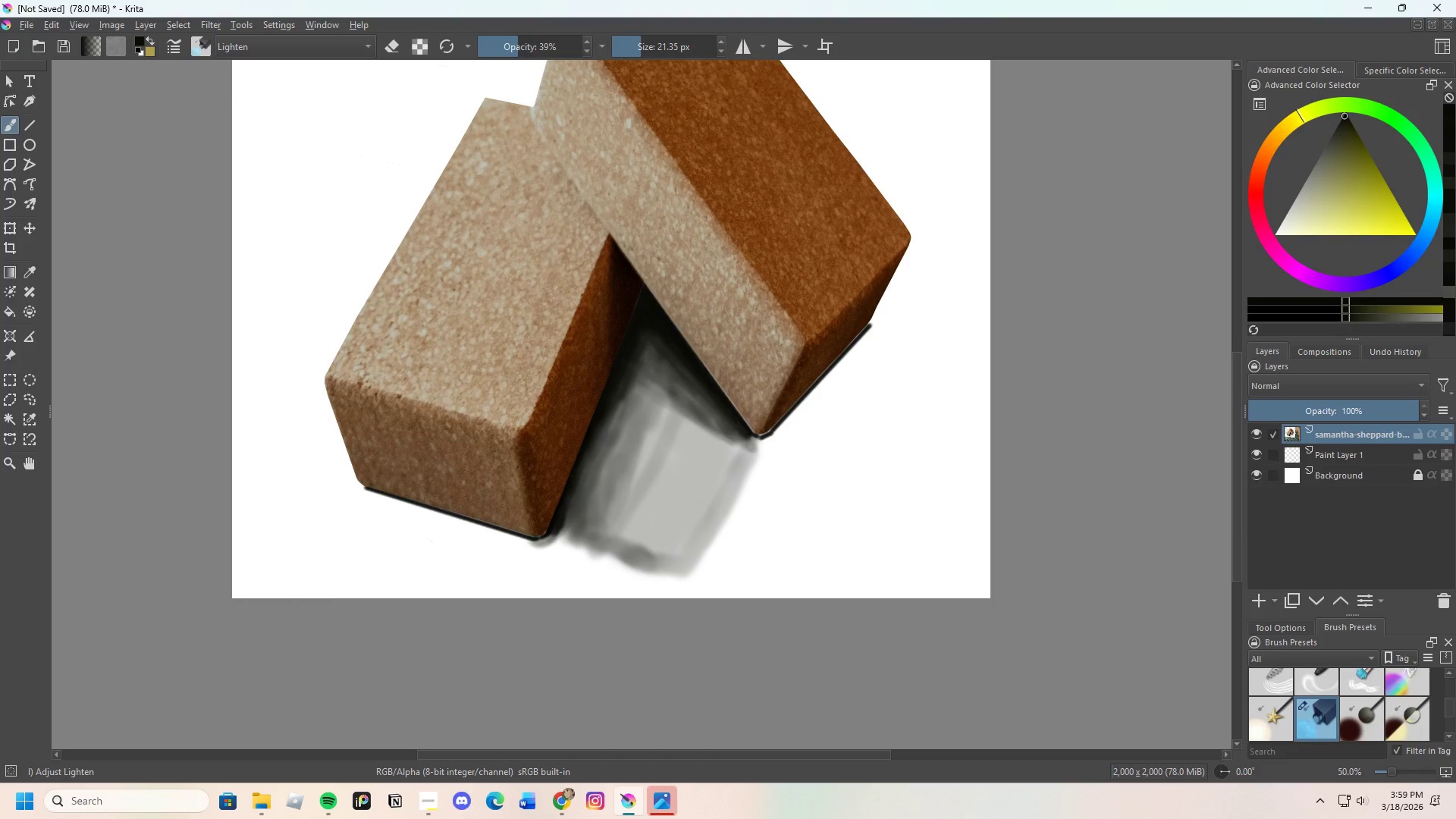 
key(Control+Z)
 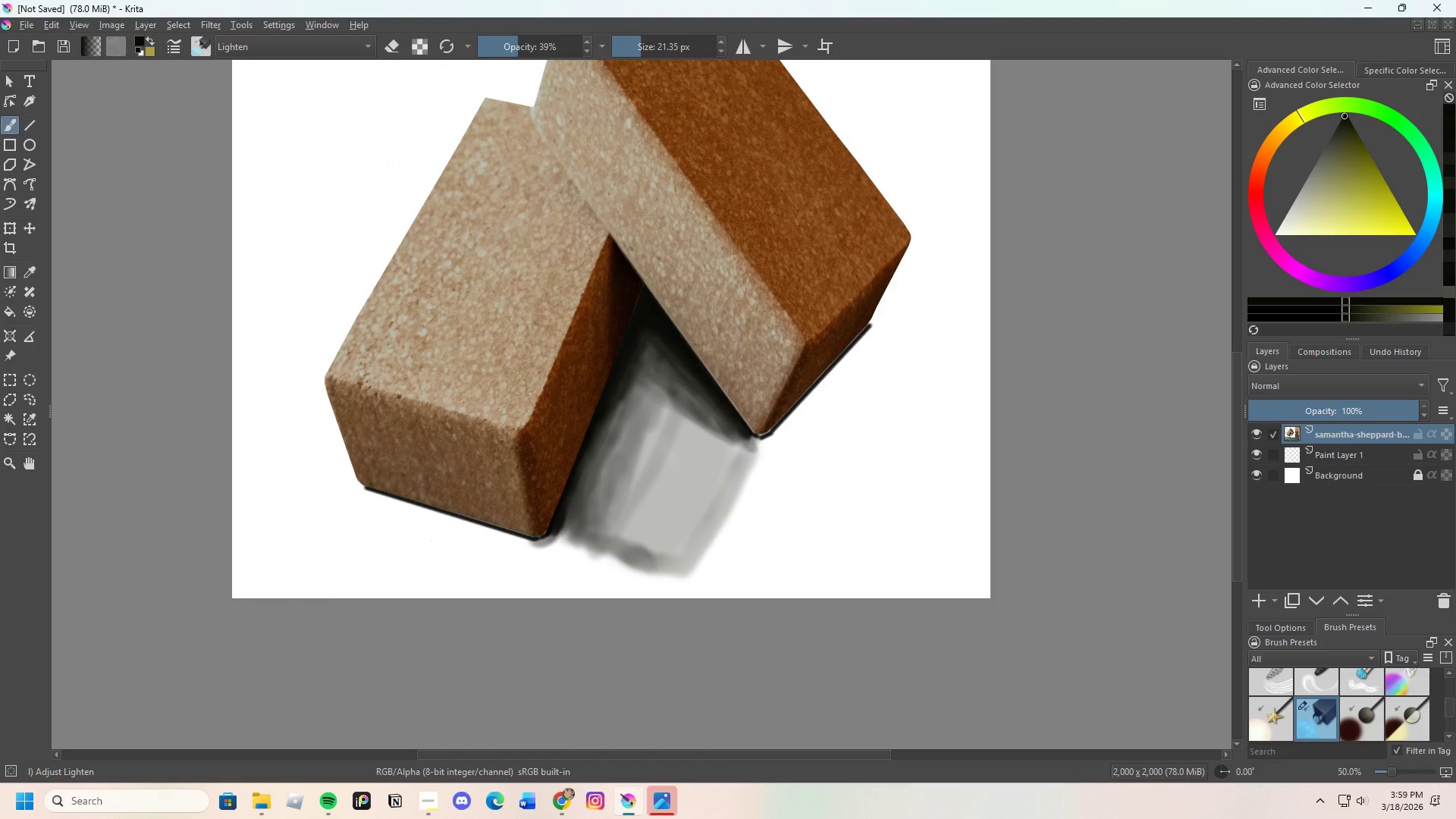 
key(Control+Z)
 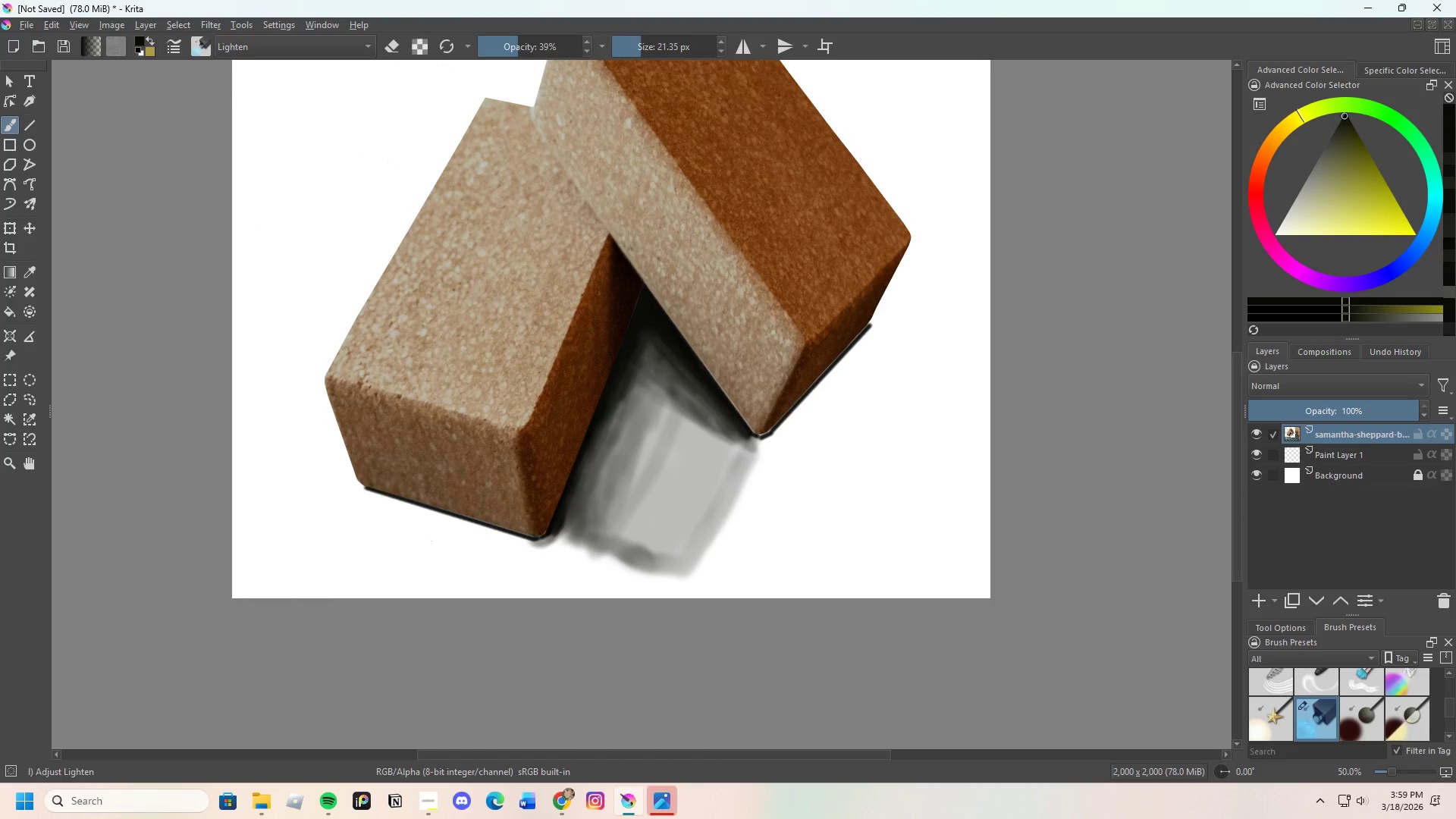 
key(Control+Z)
 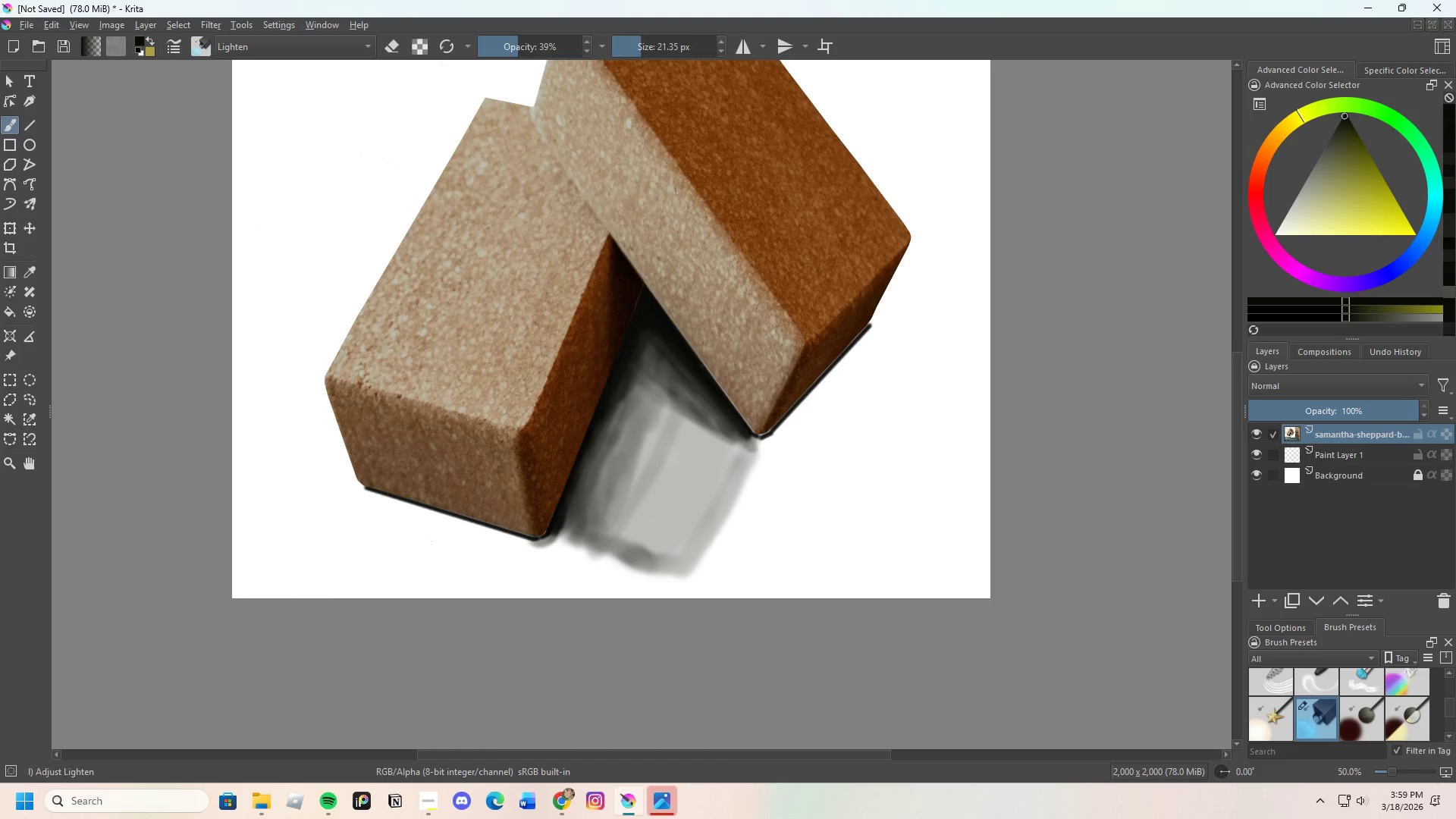 
key(Control+Z)
 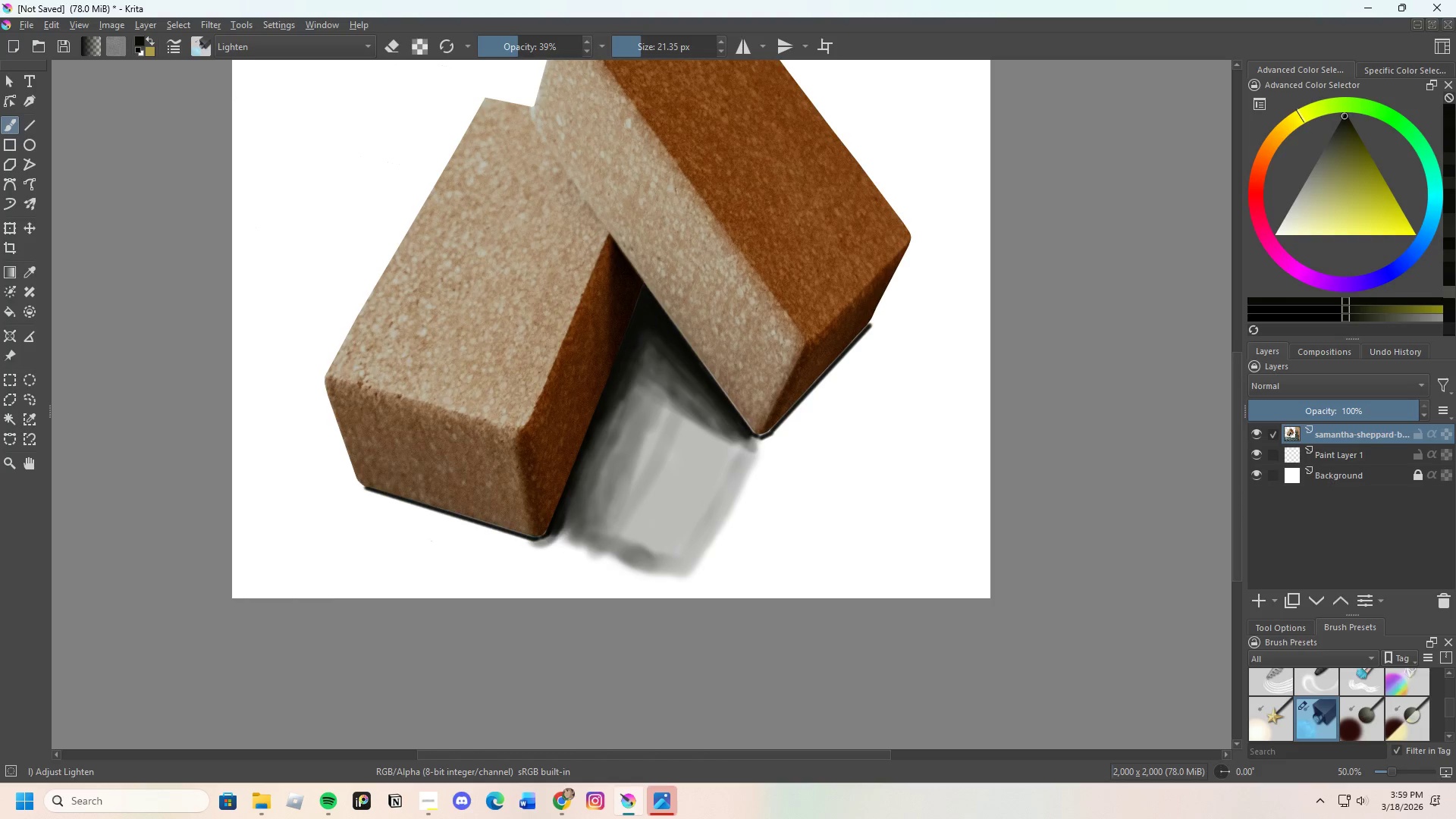 
key(Control+Z)
 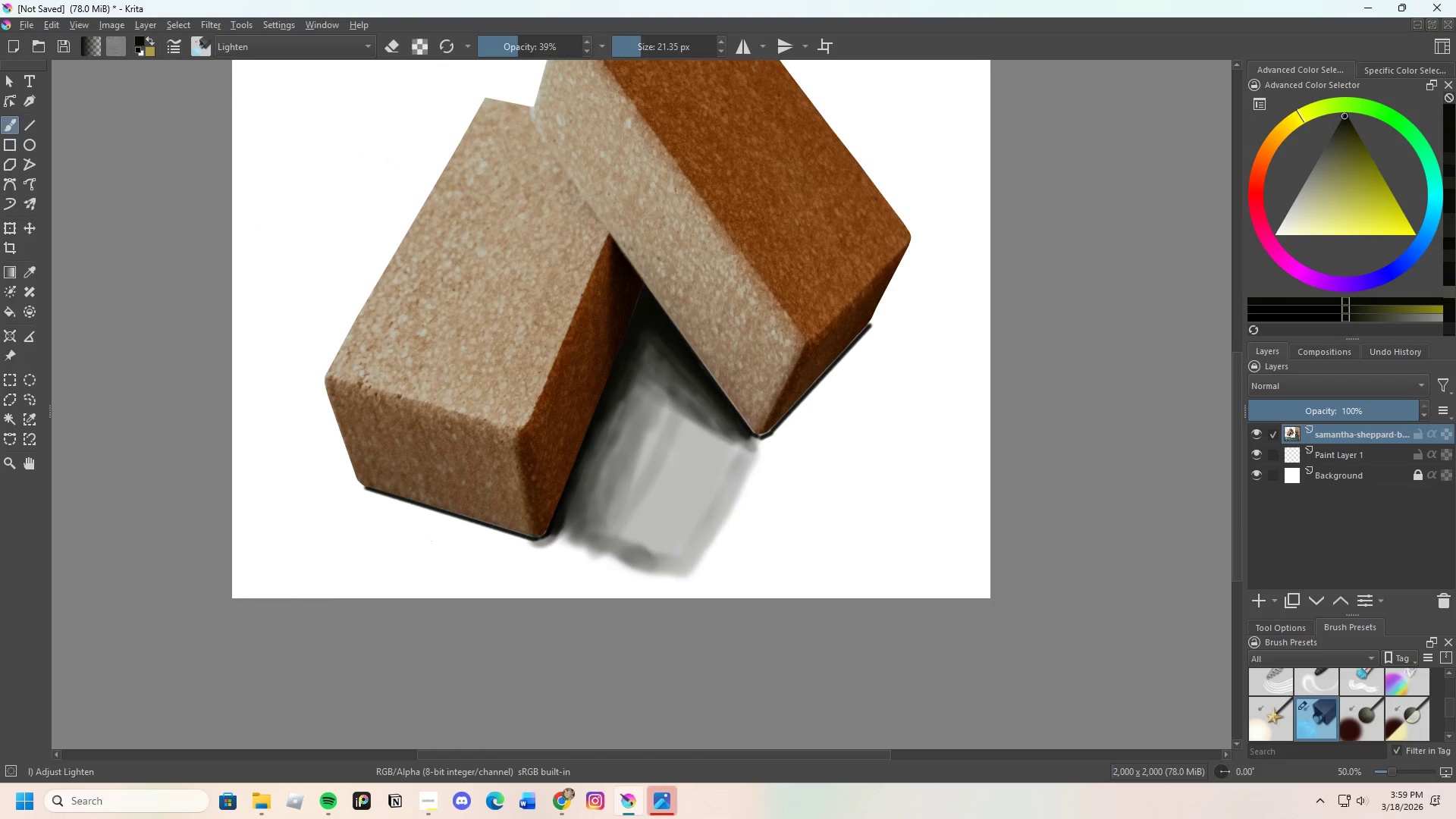 
key(Control+Z)
 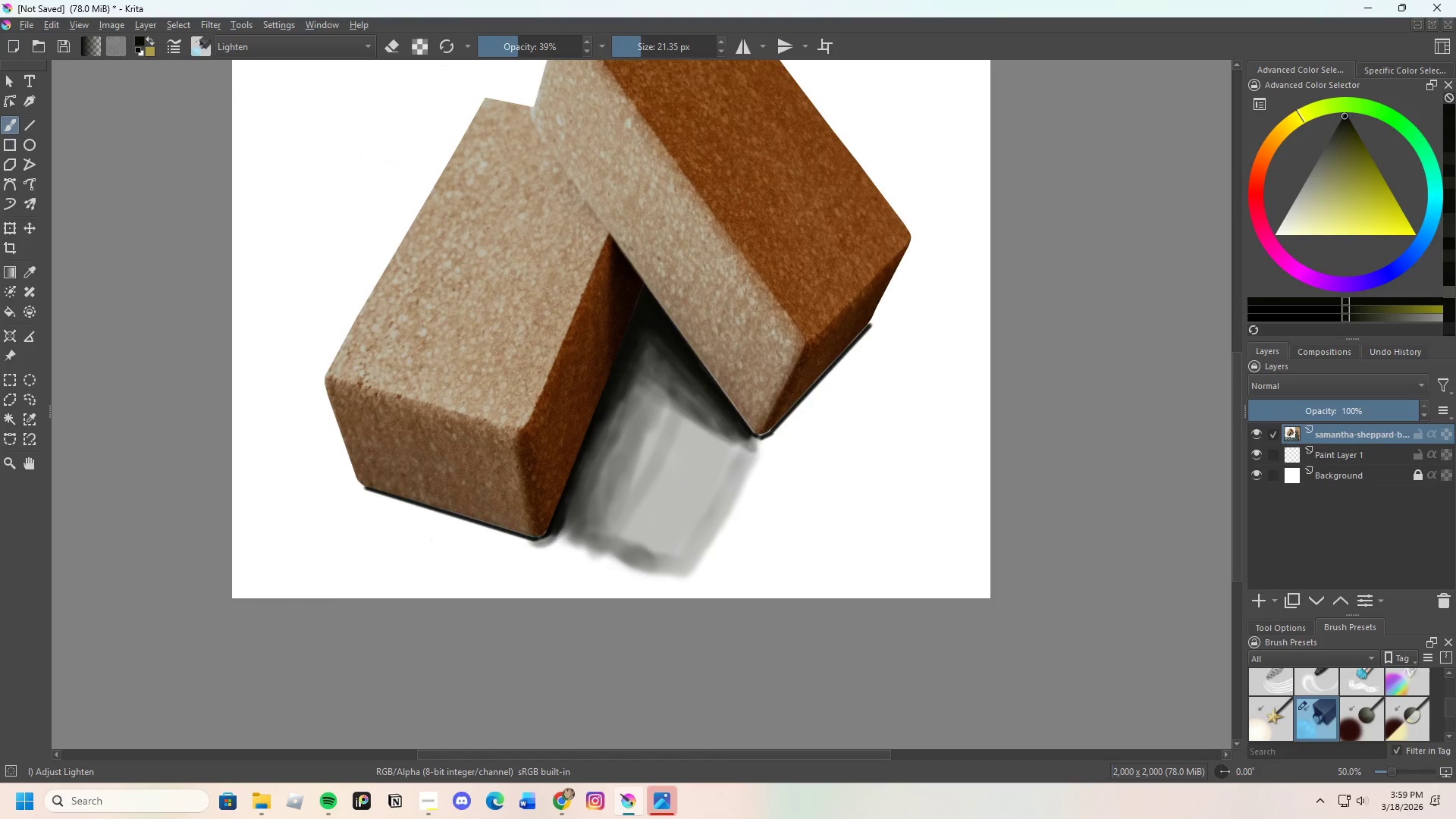 
key(Control+Z)
 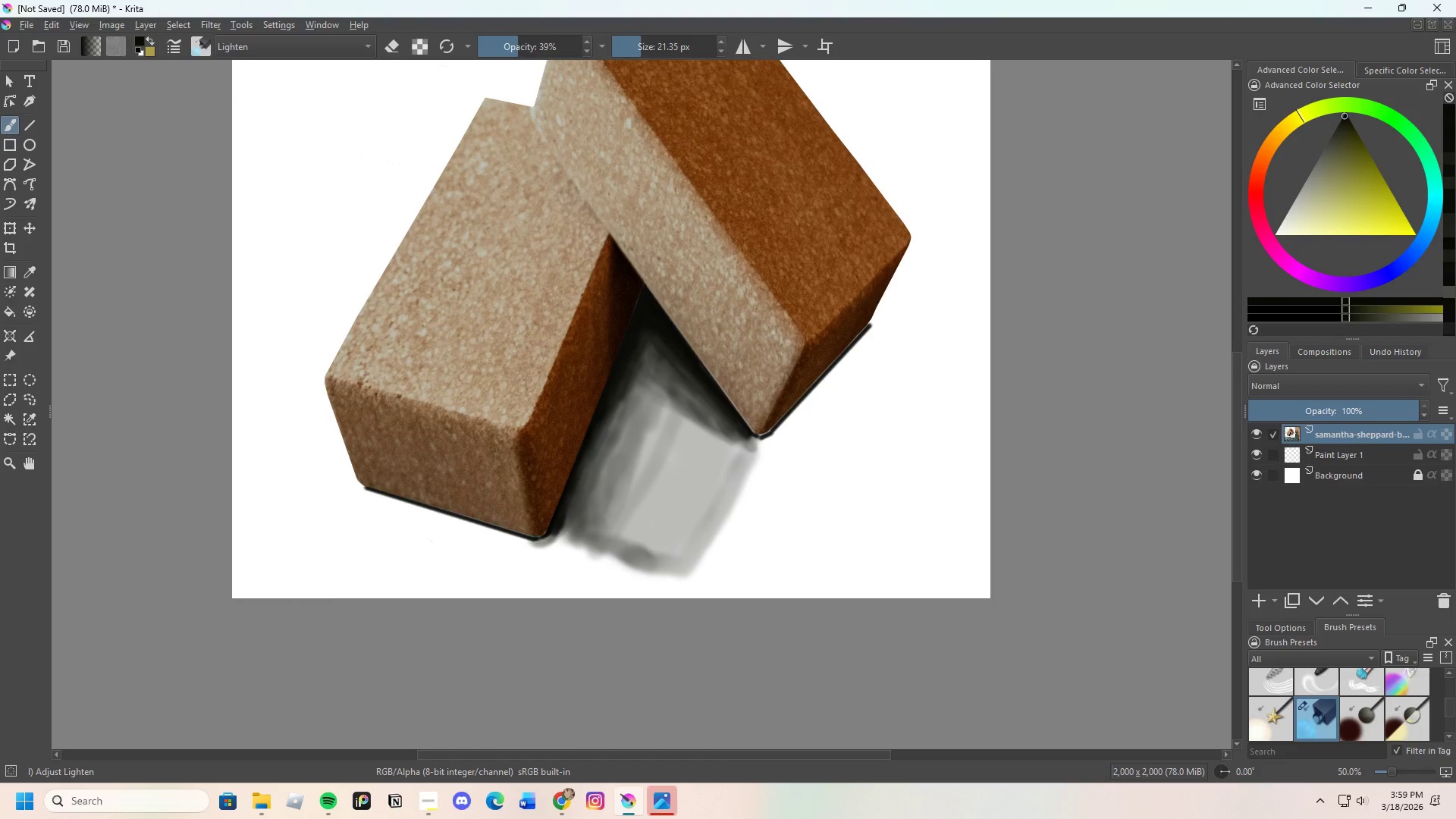 
key(Control+Z)
 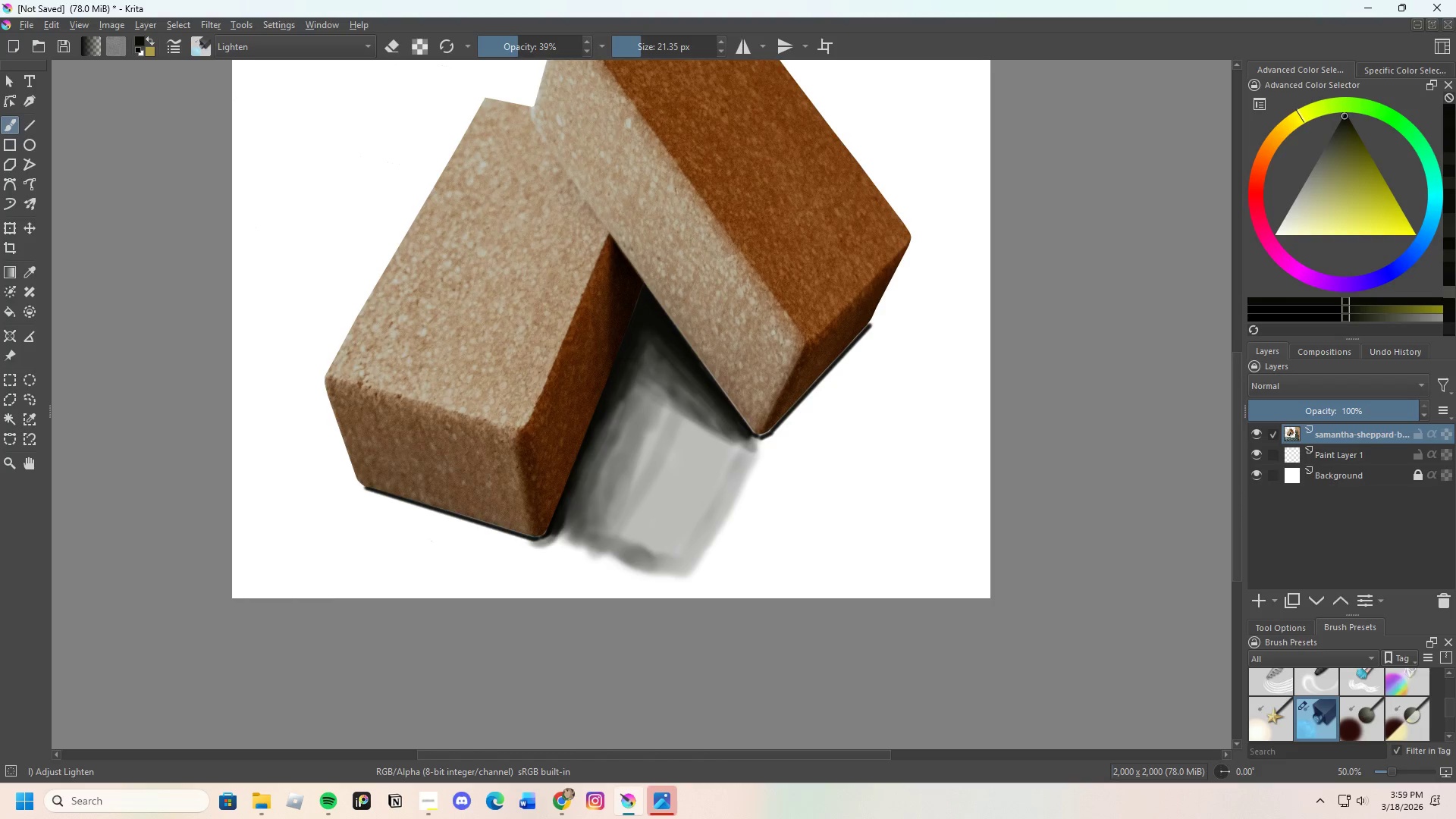 
key(Control+Z)
 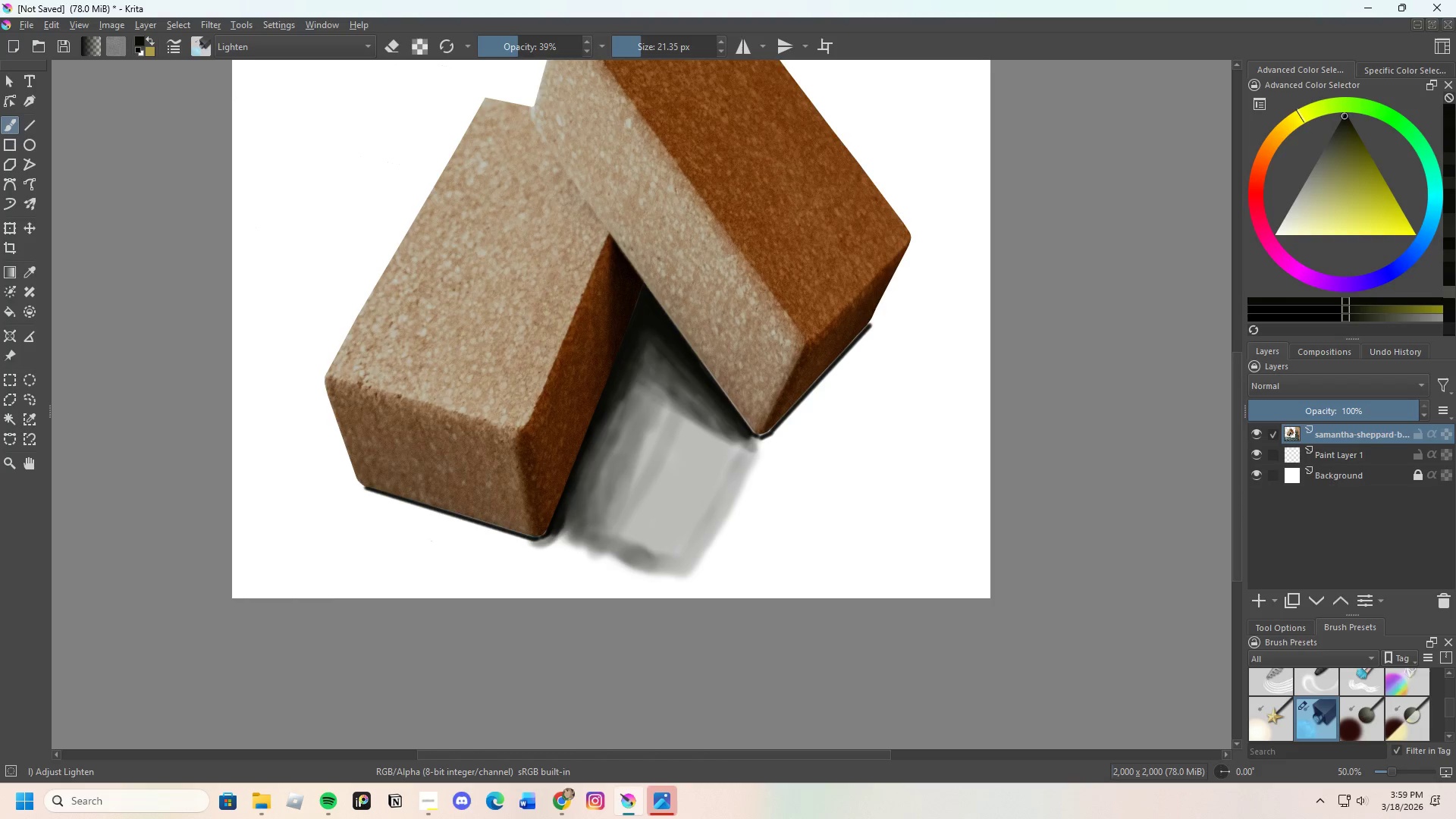 
key(Control+Z)
 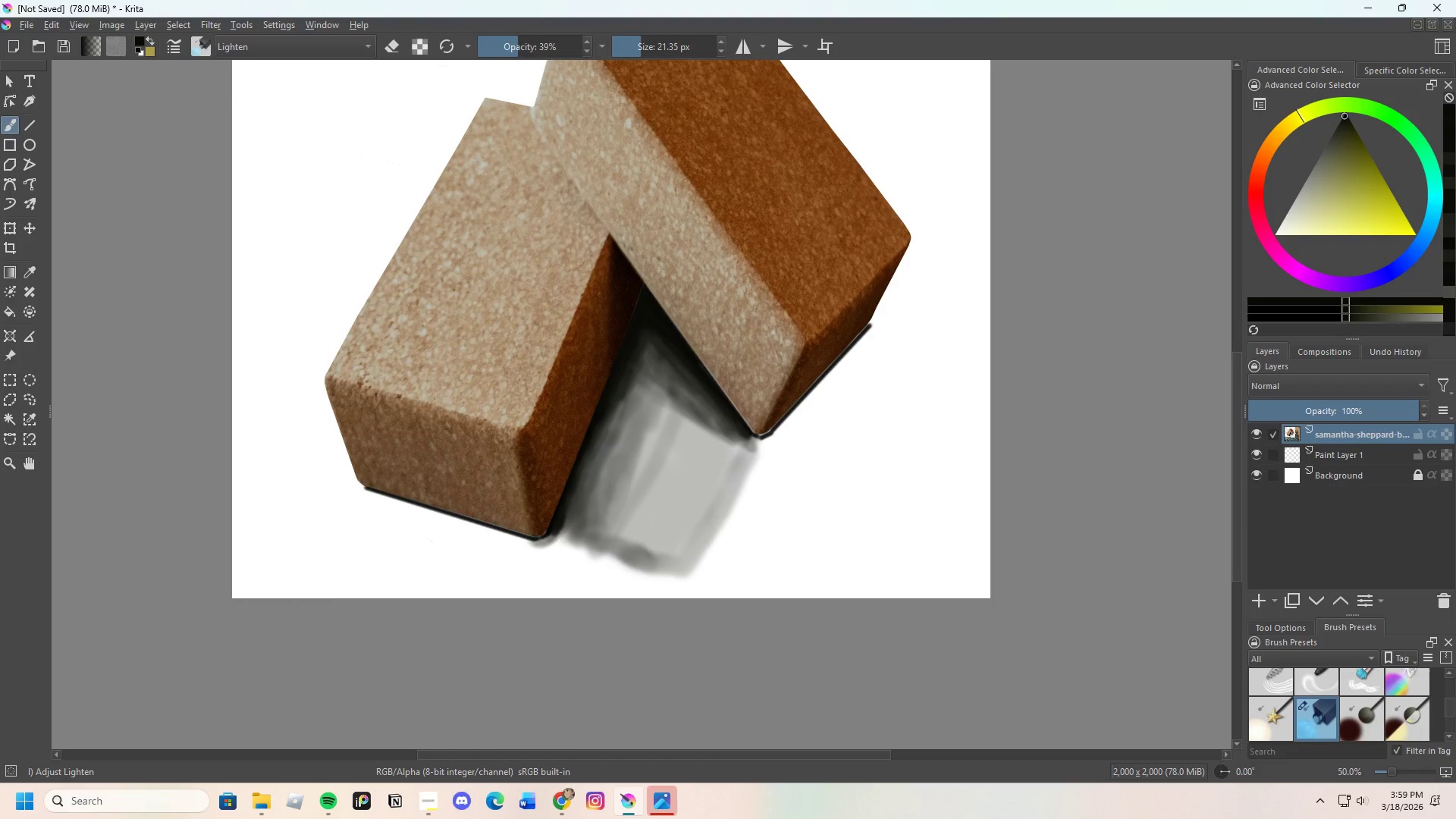 
key(Control+Z)
 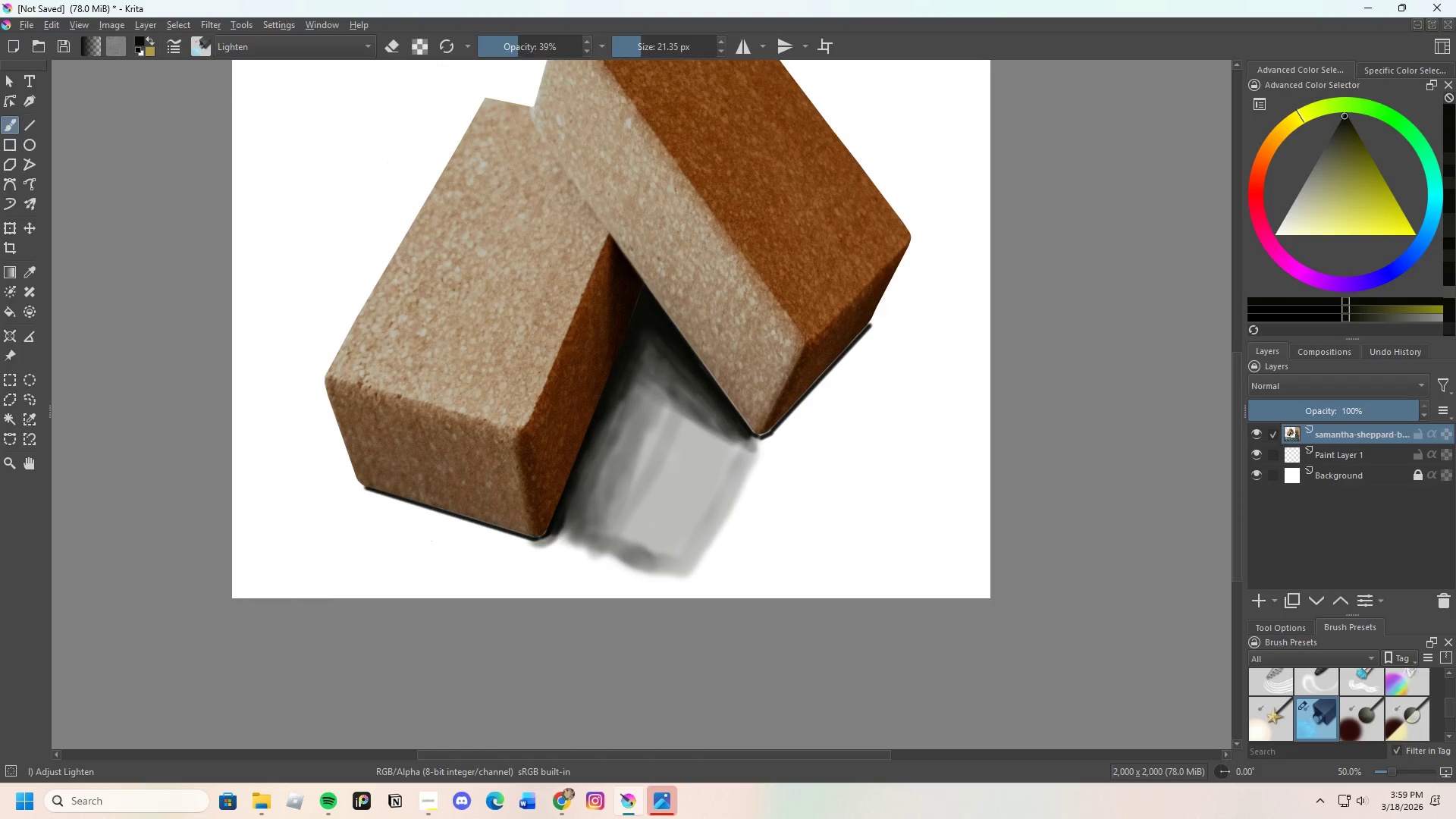 
key(Control+Z)
 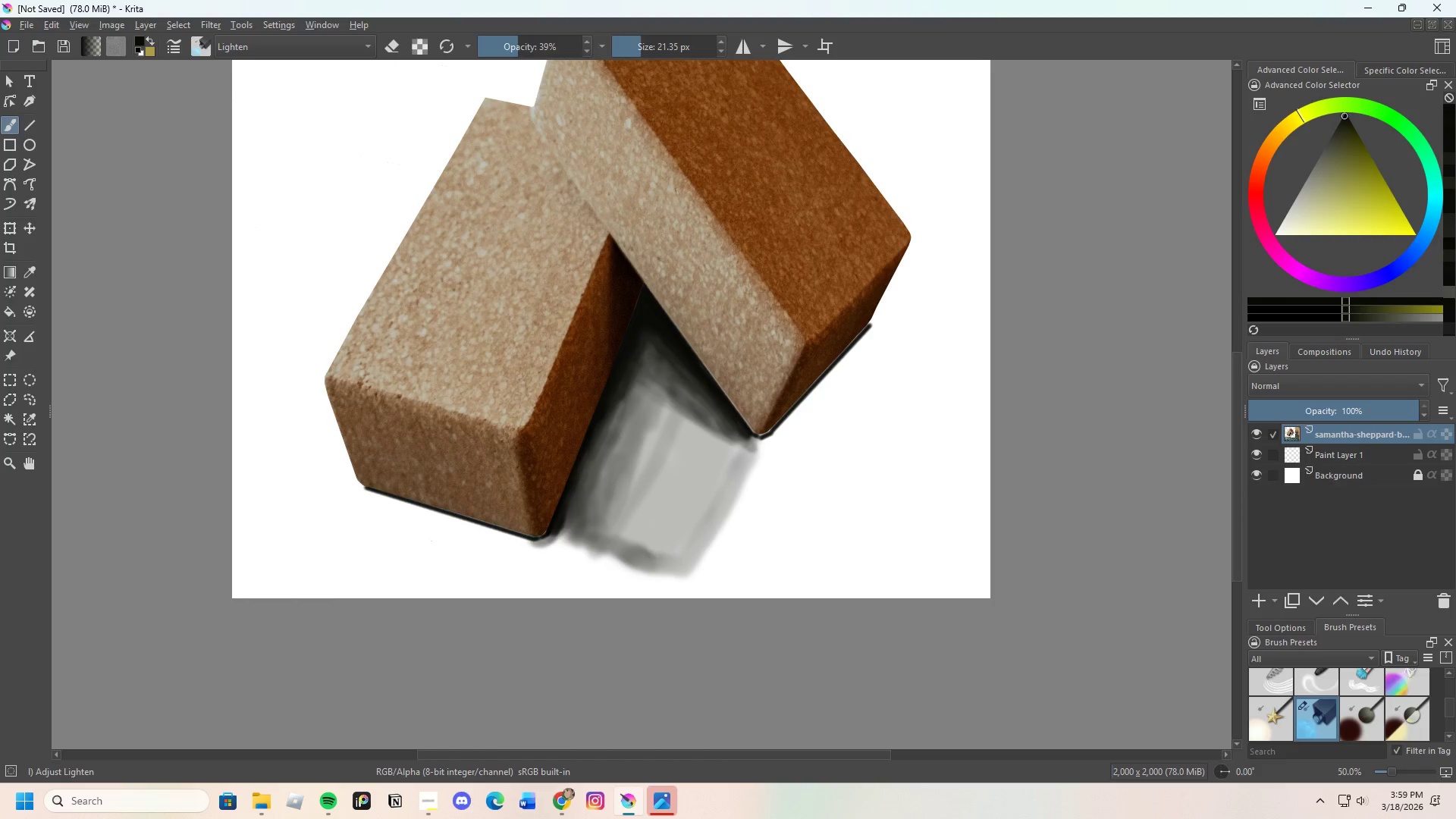 
key(Control+Z)
 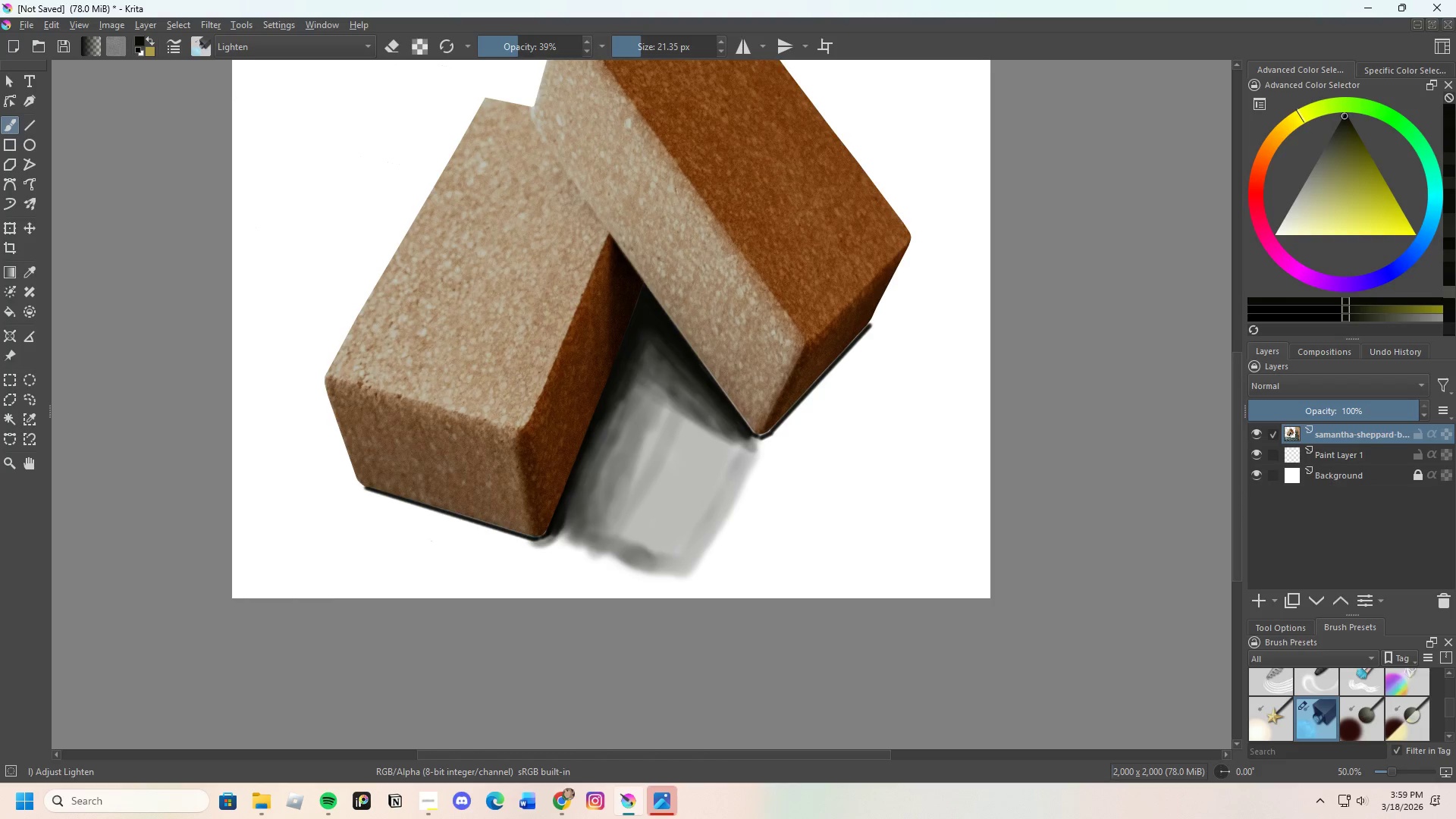 
key(Control+Z)
 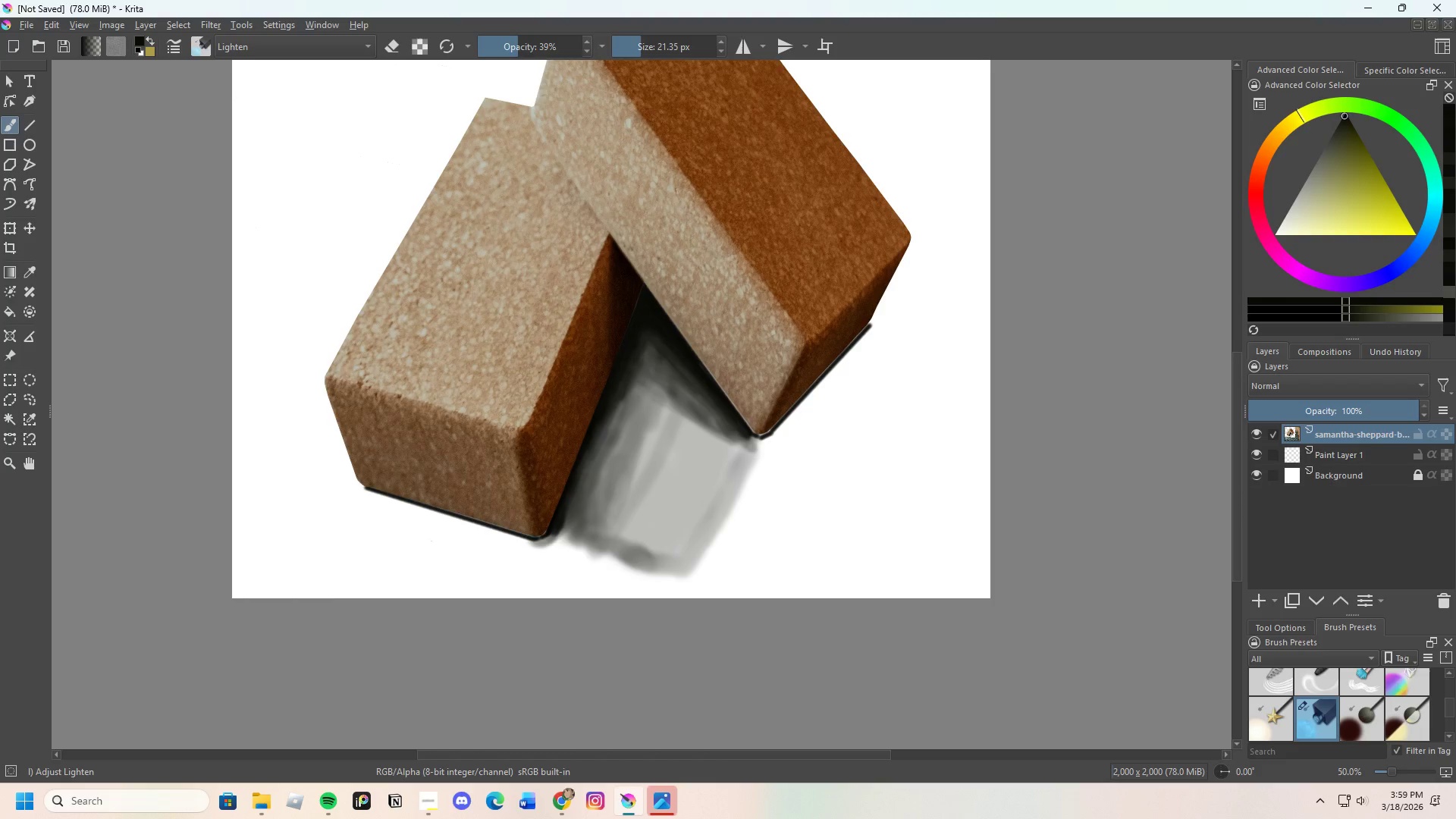 
key(Control+Z)
 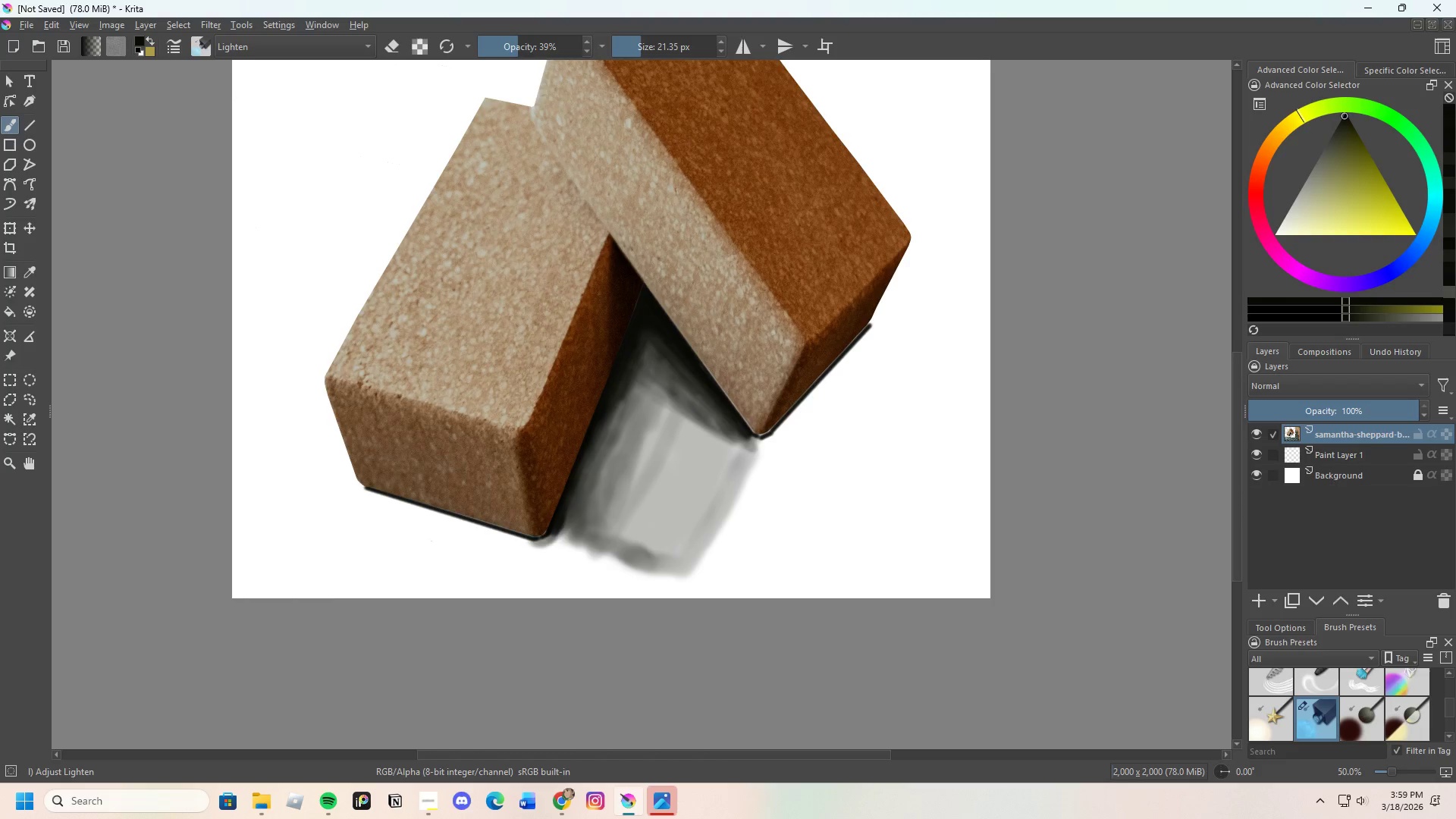 
key(Control+Z)
 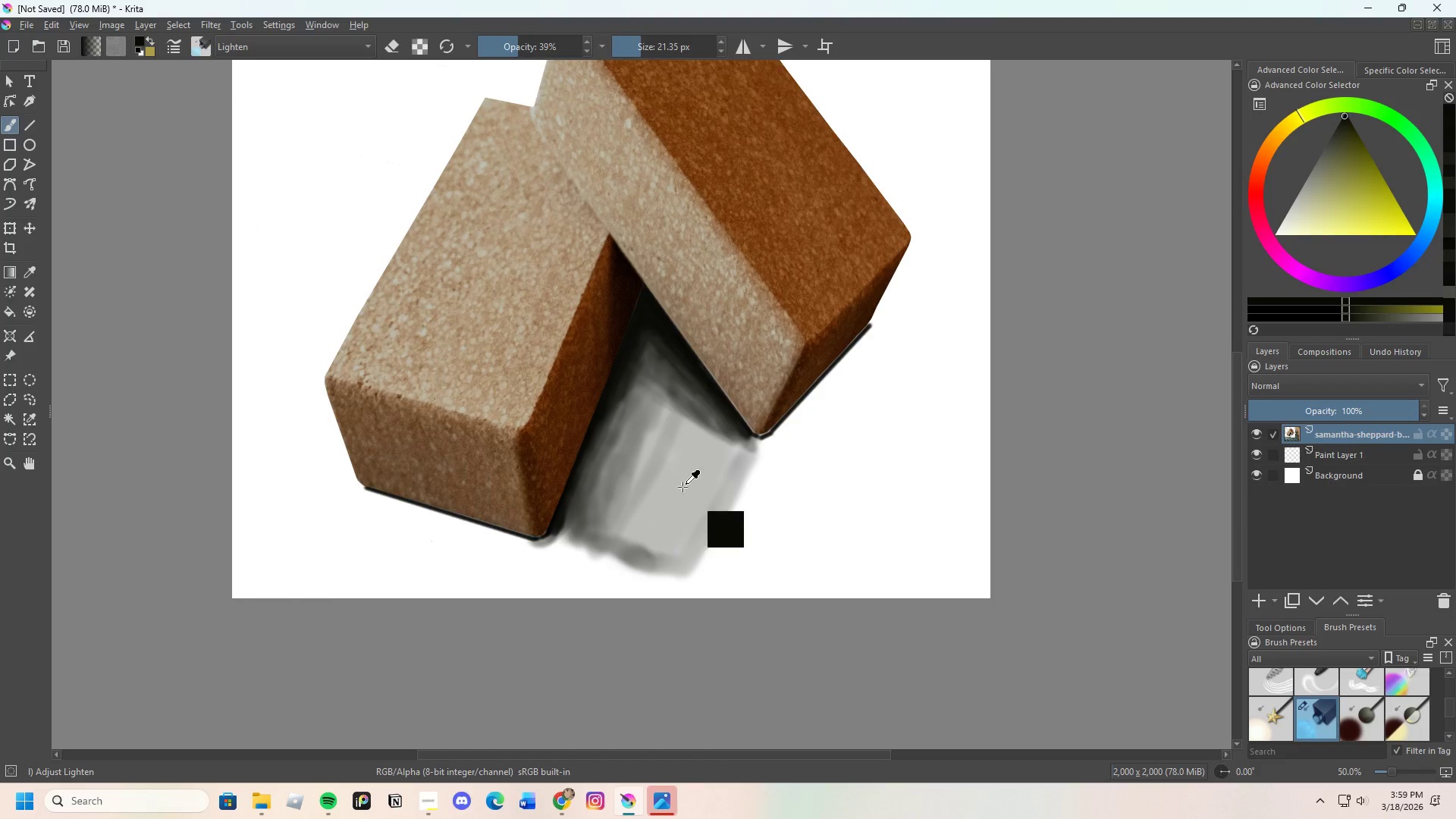 
key(Control+Z)
 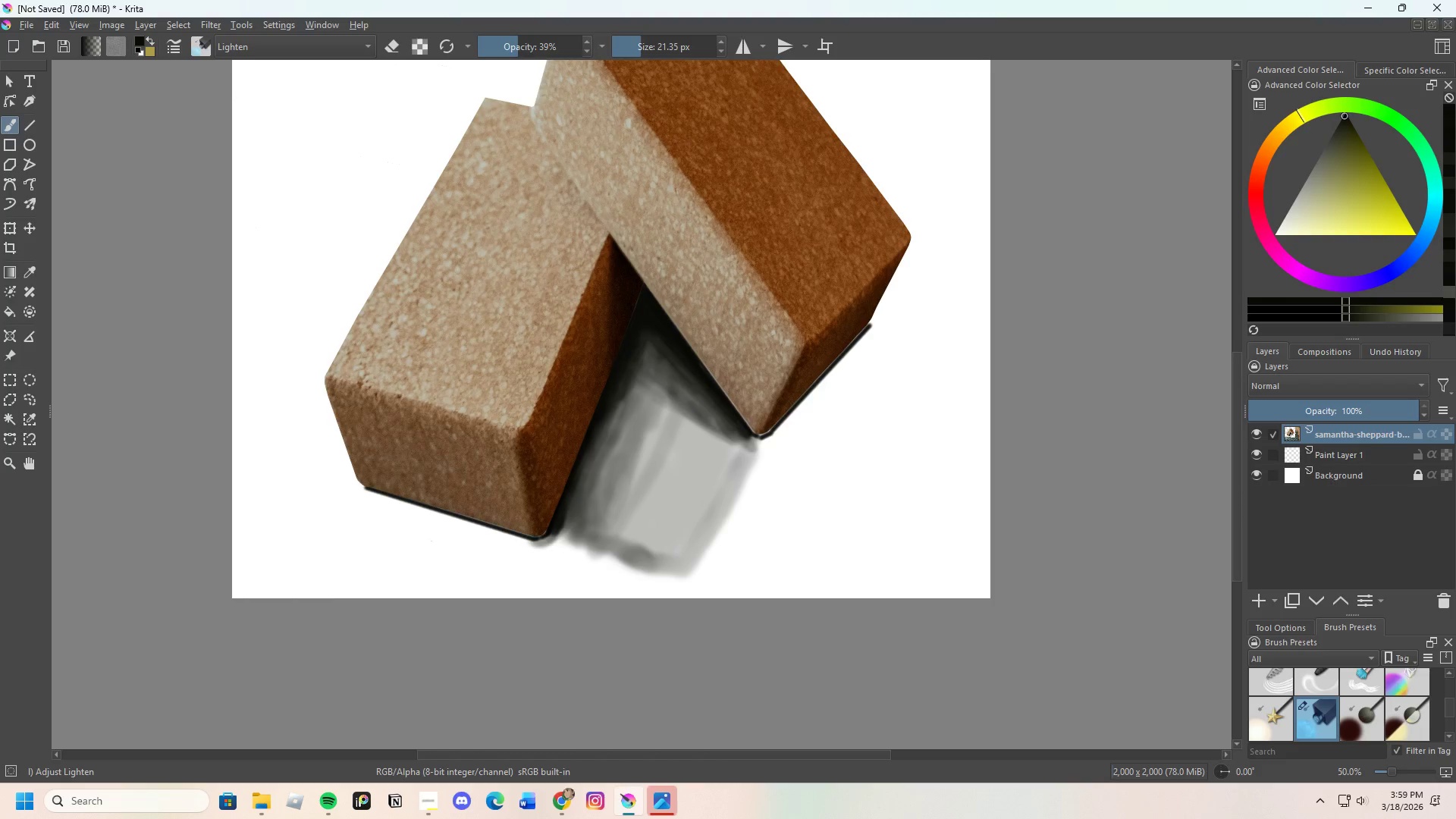 
key(Control+Z)
 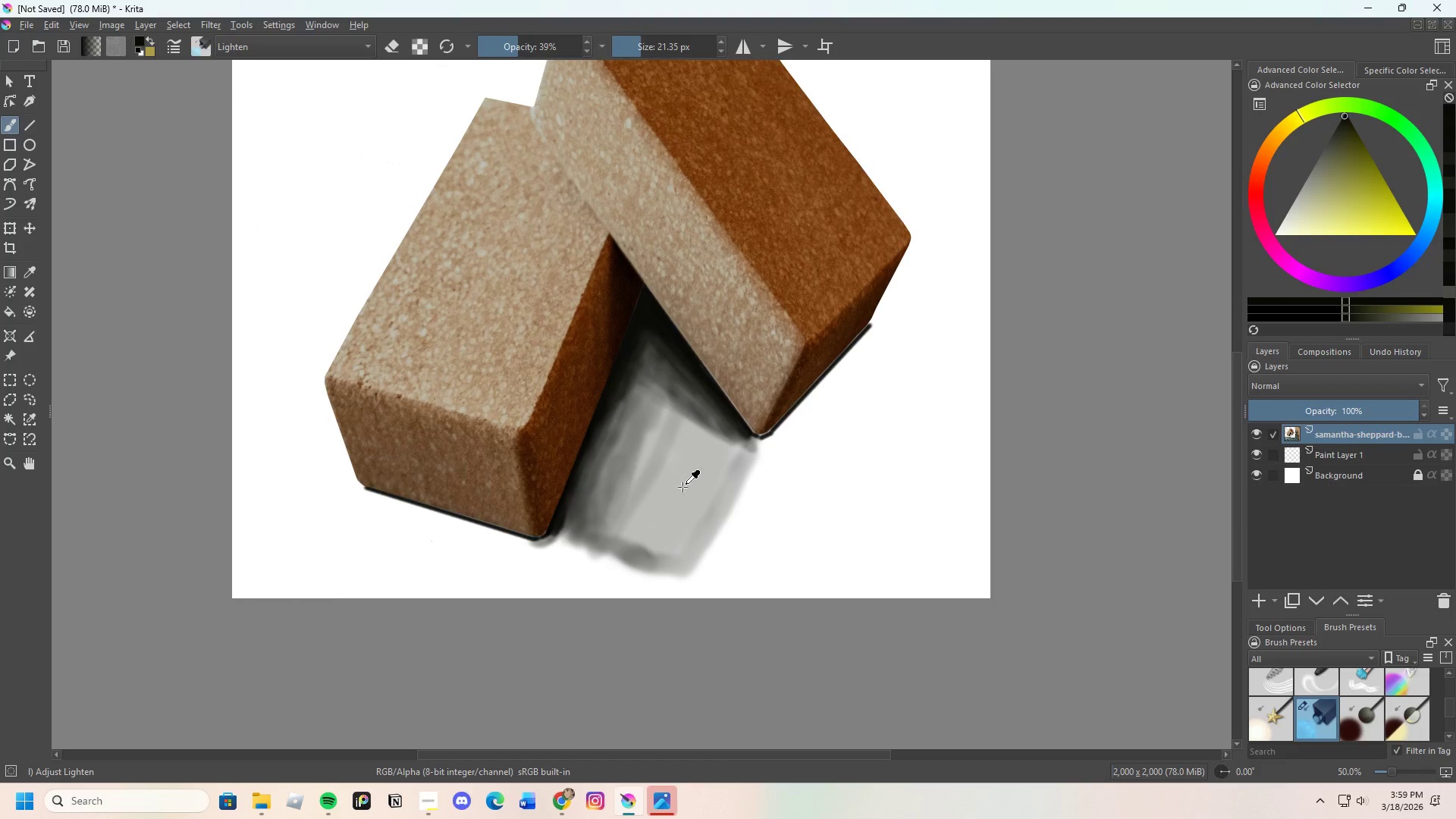 
key(Control+Z)
 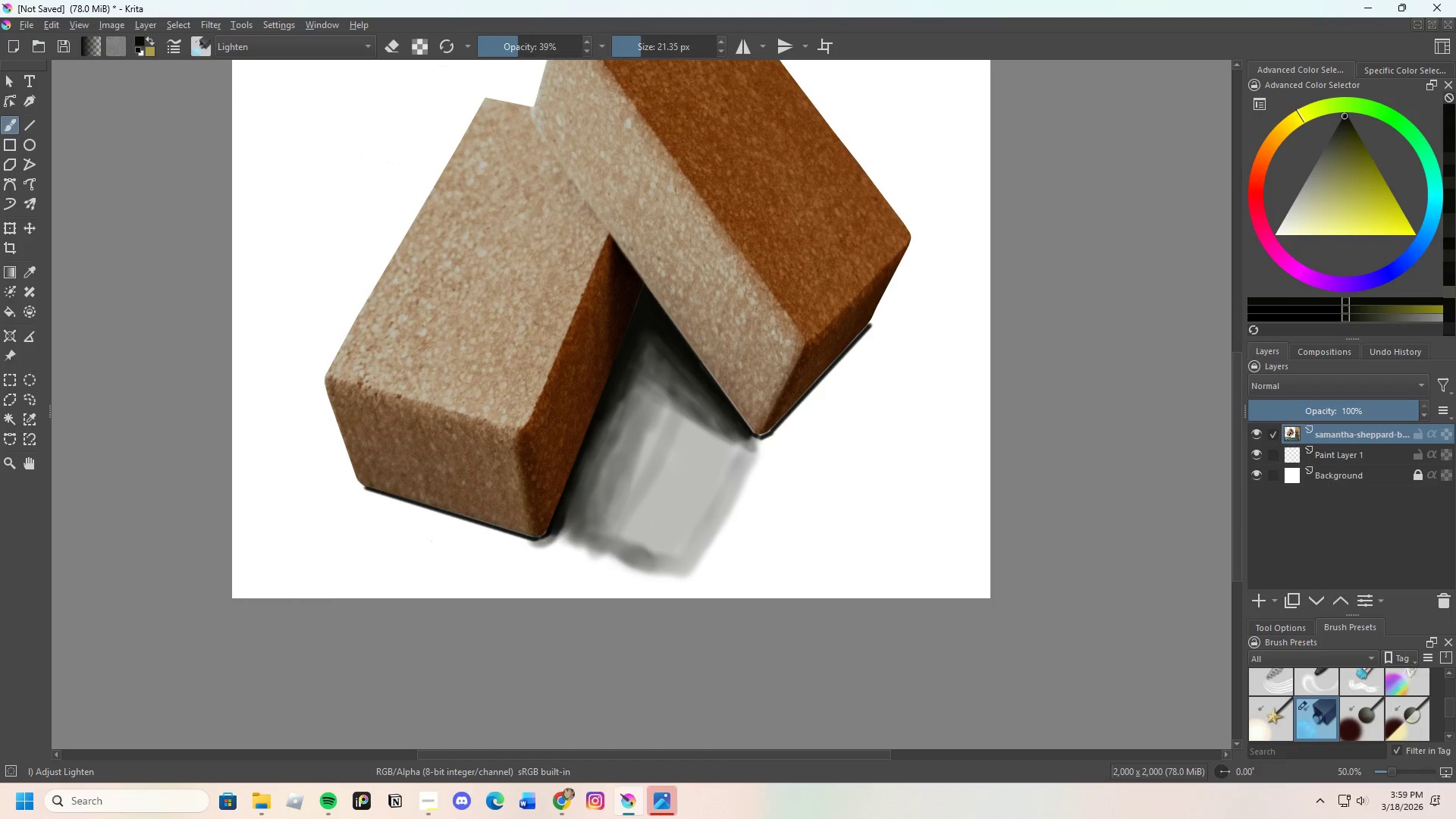 
key(Control+Z)
 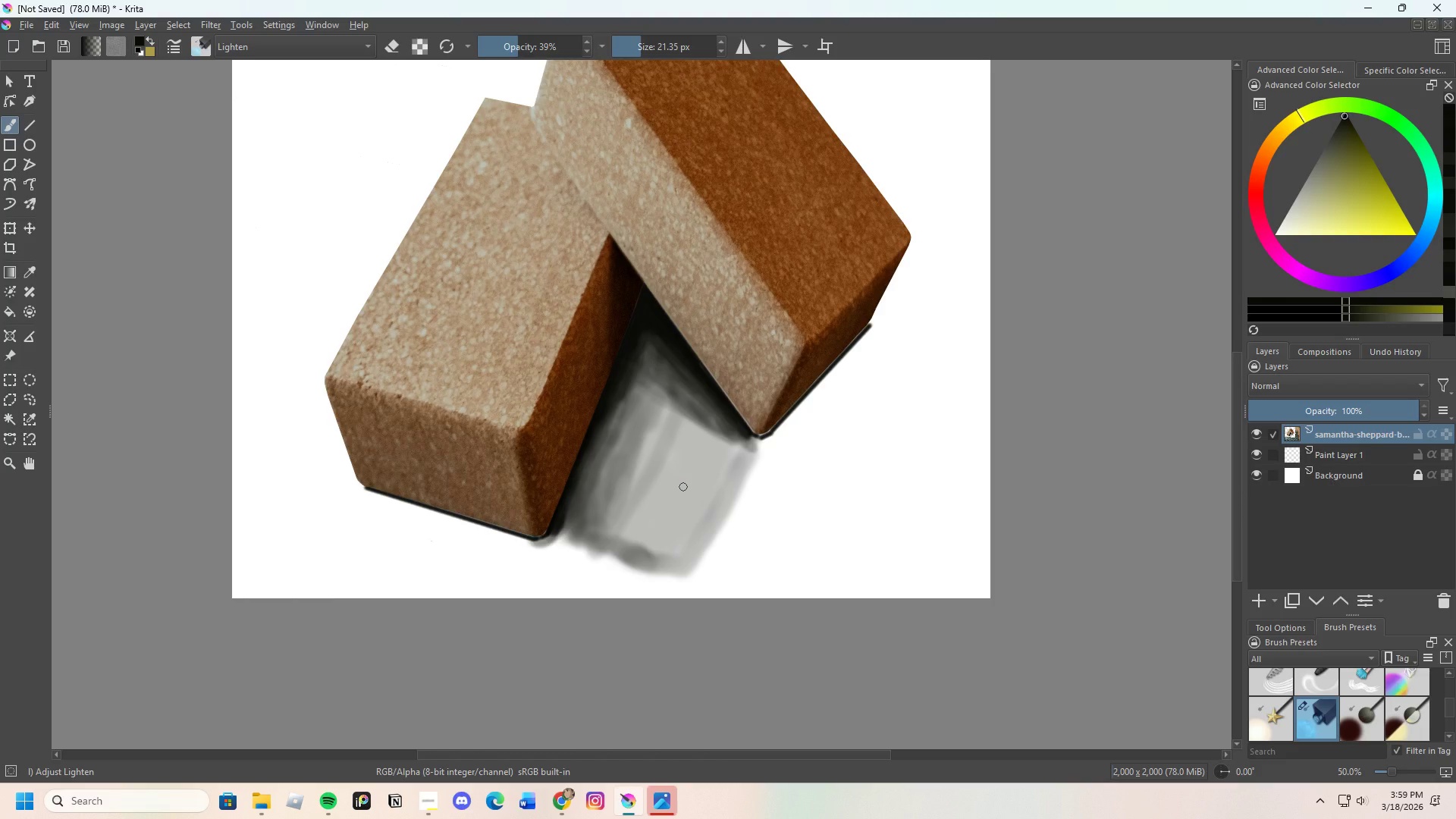 
key(Control+Z)
 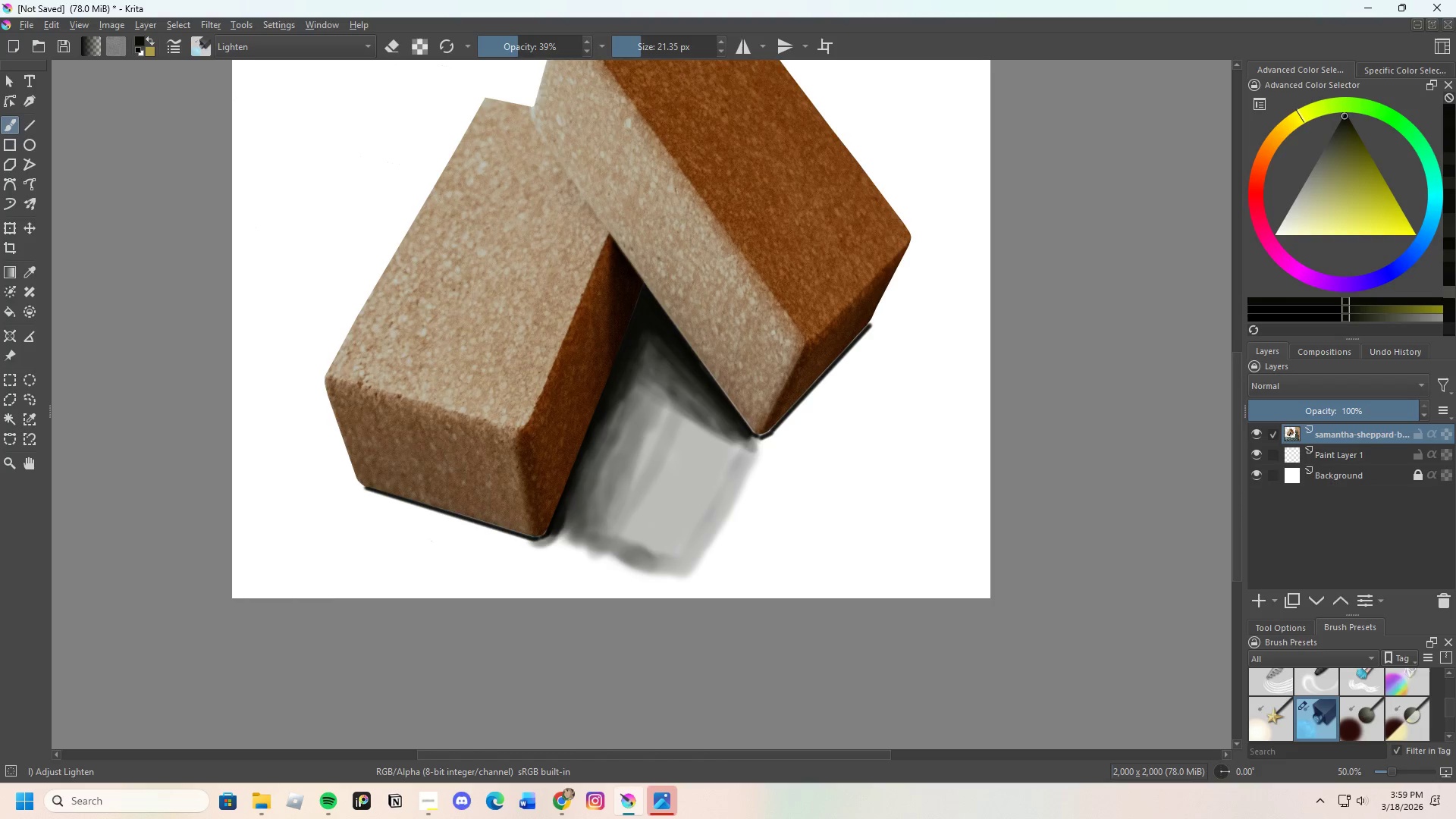 
key(Control+Z)
 